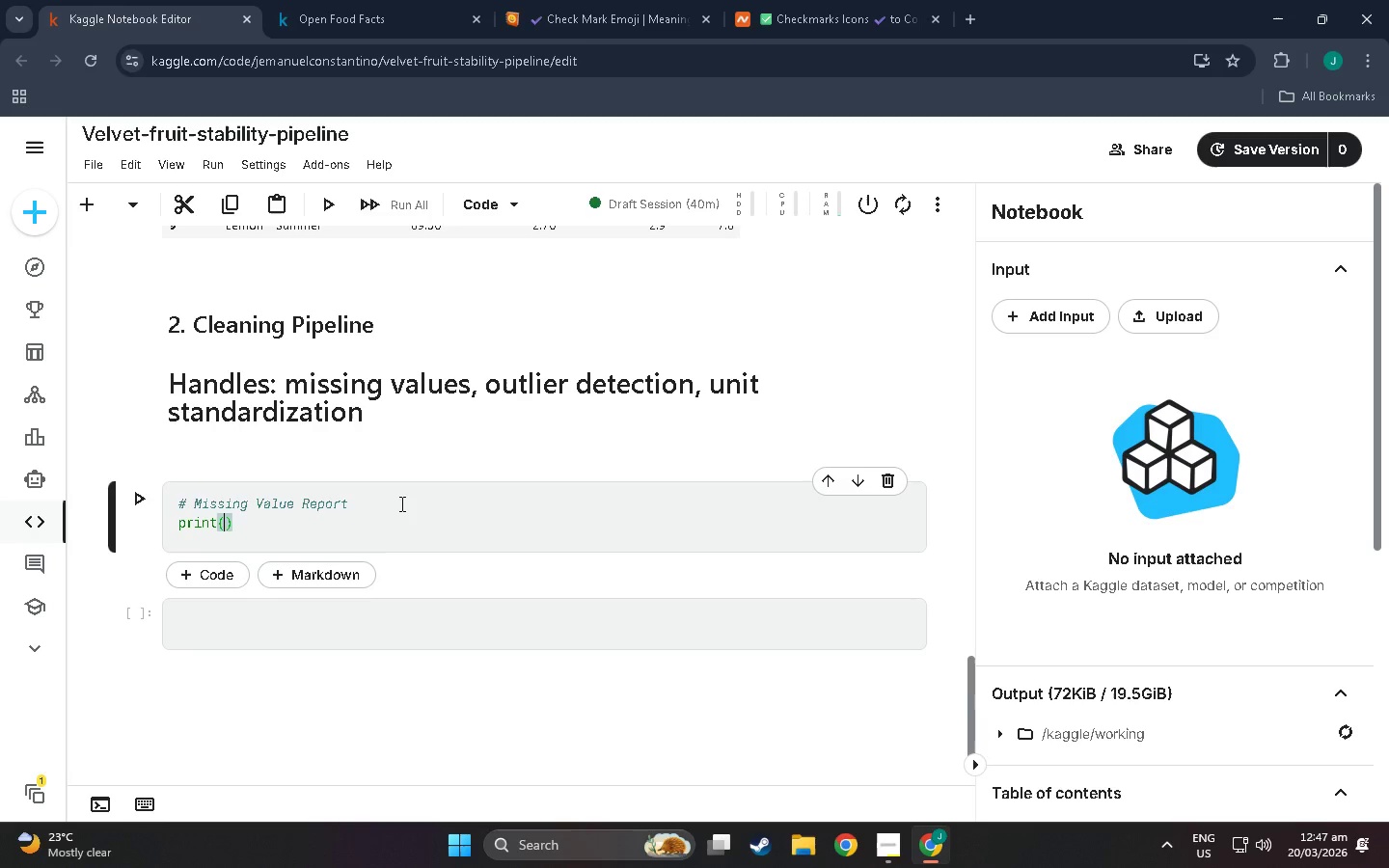 
key(Equal)
 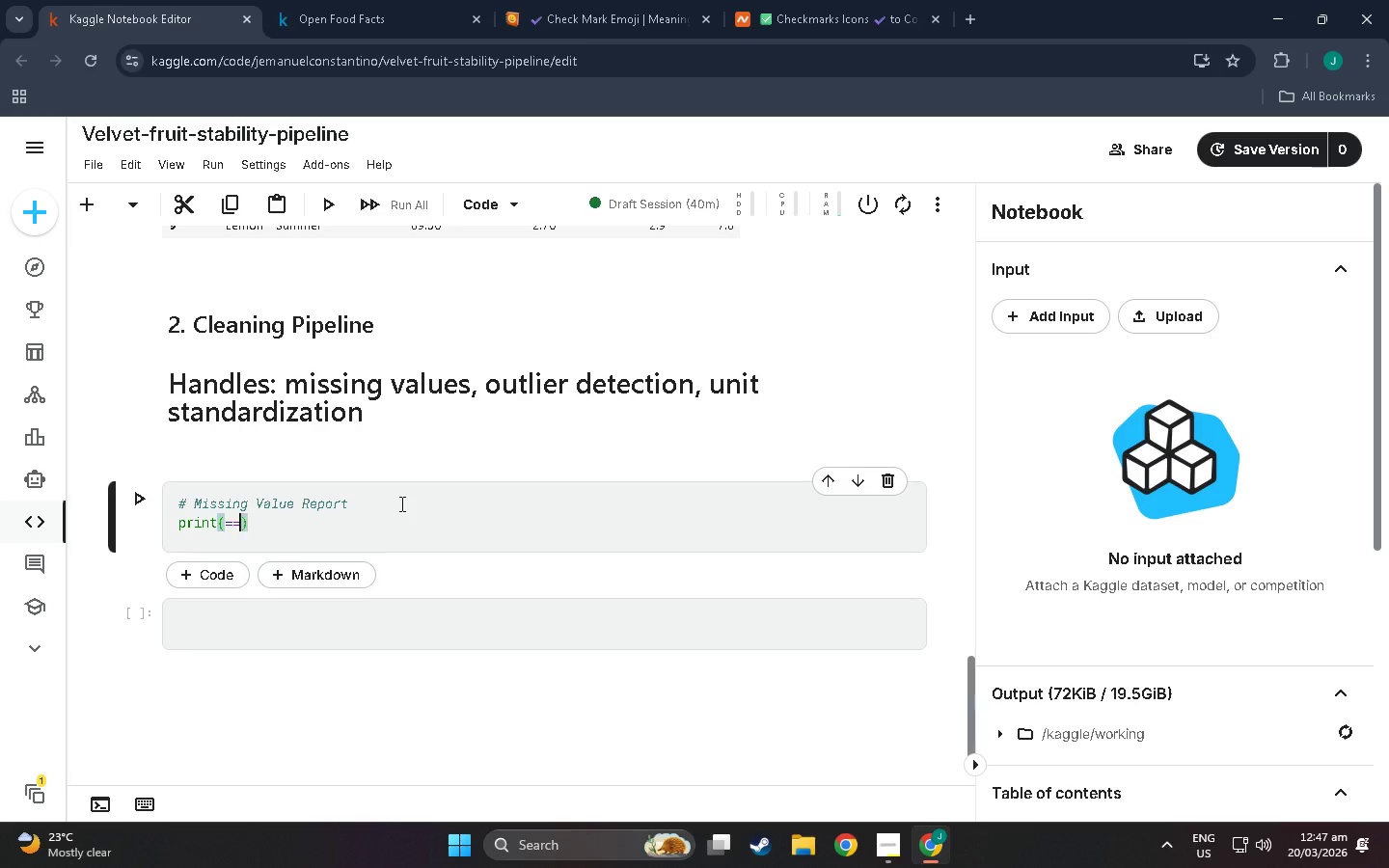 
key(Equal)
 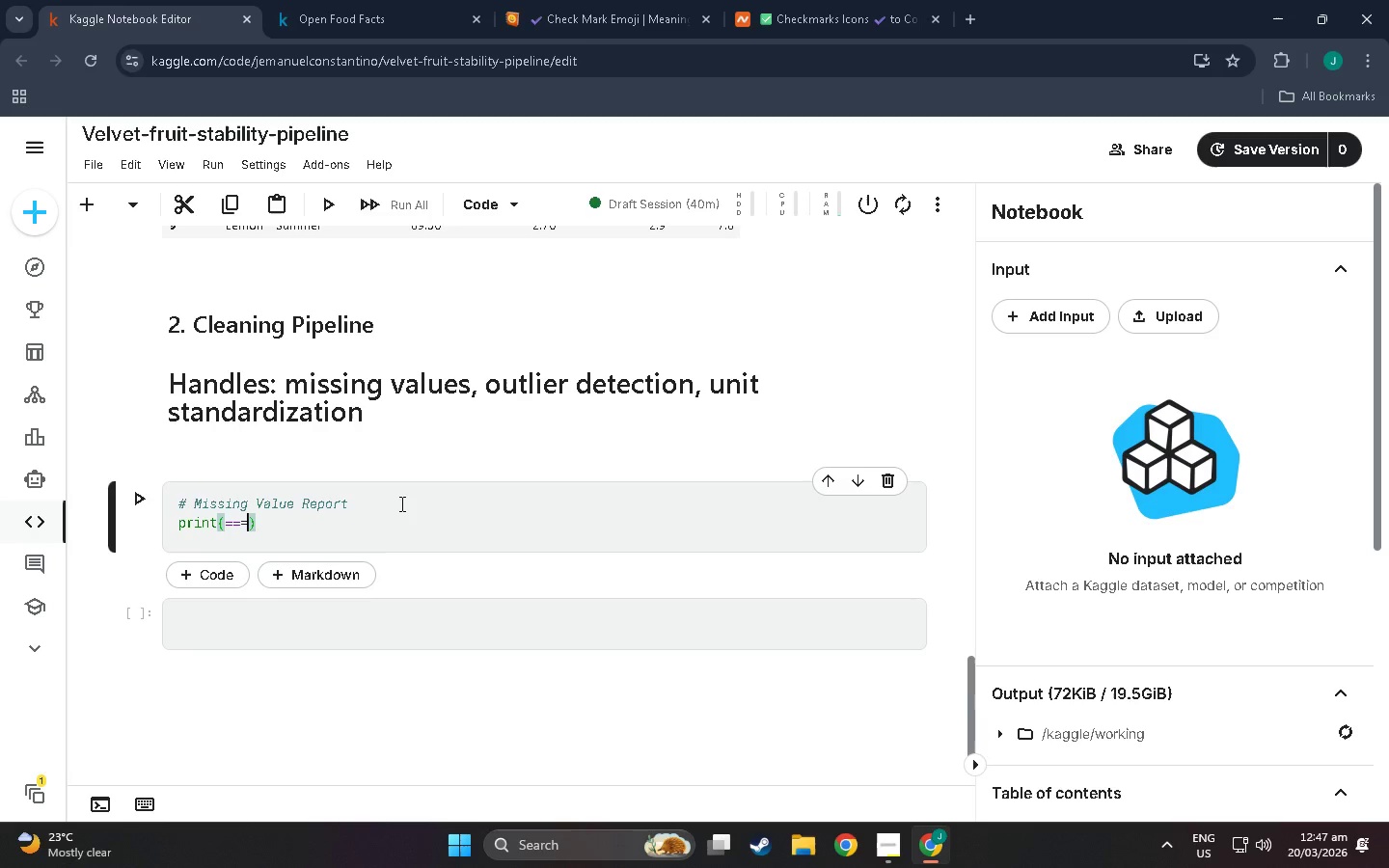 
key(Equal)
 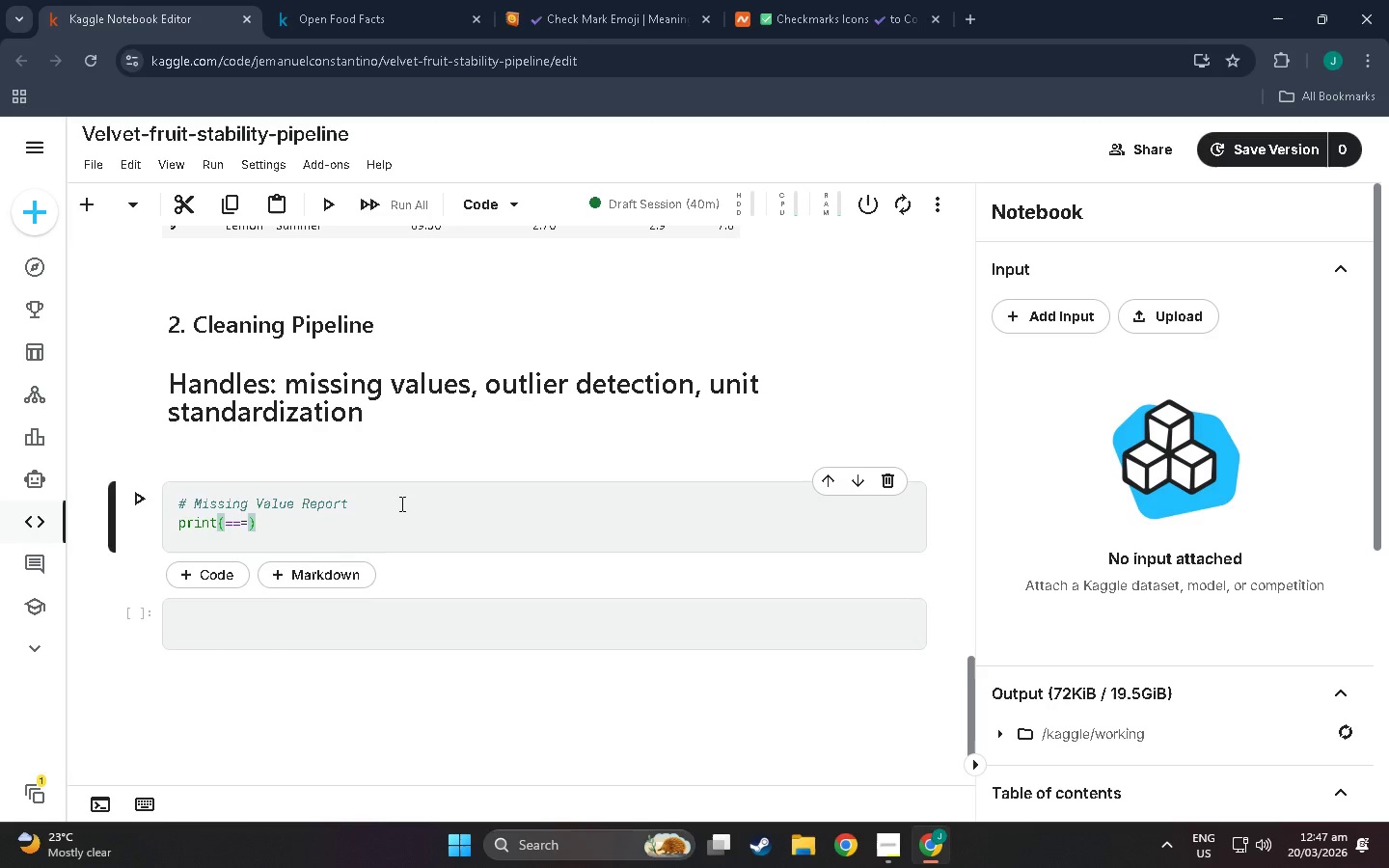 
key(Backspace)
 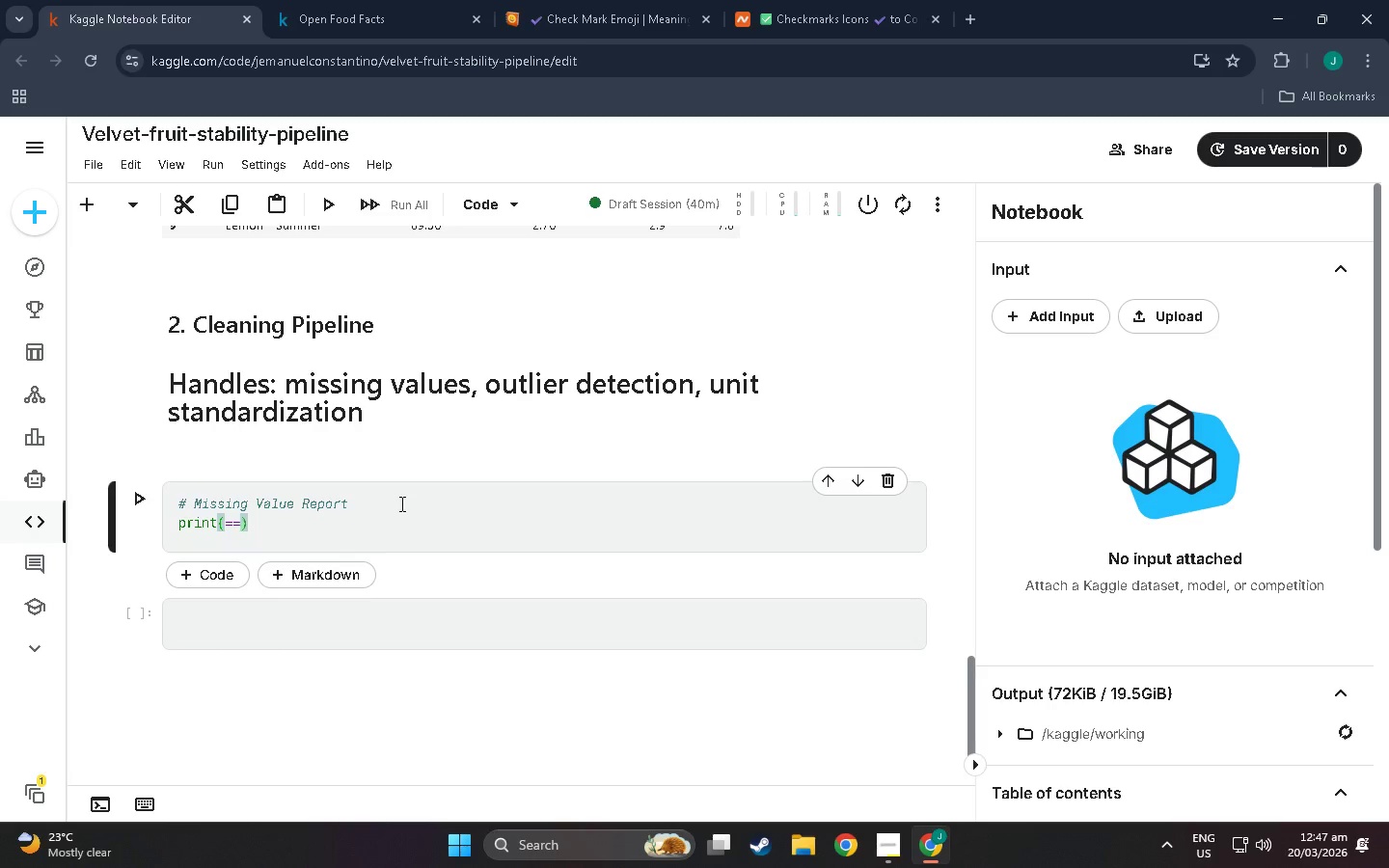 
key(Shift+Equal)
 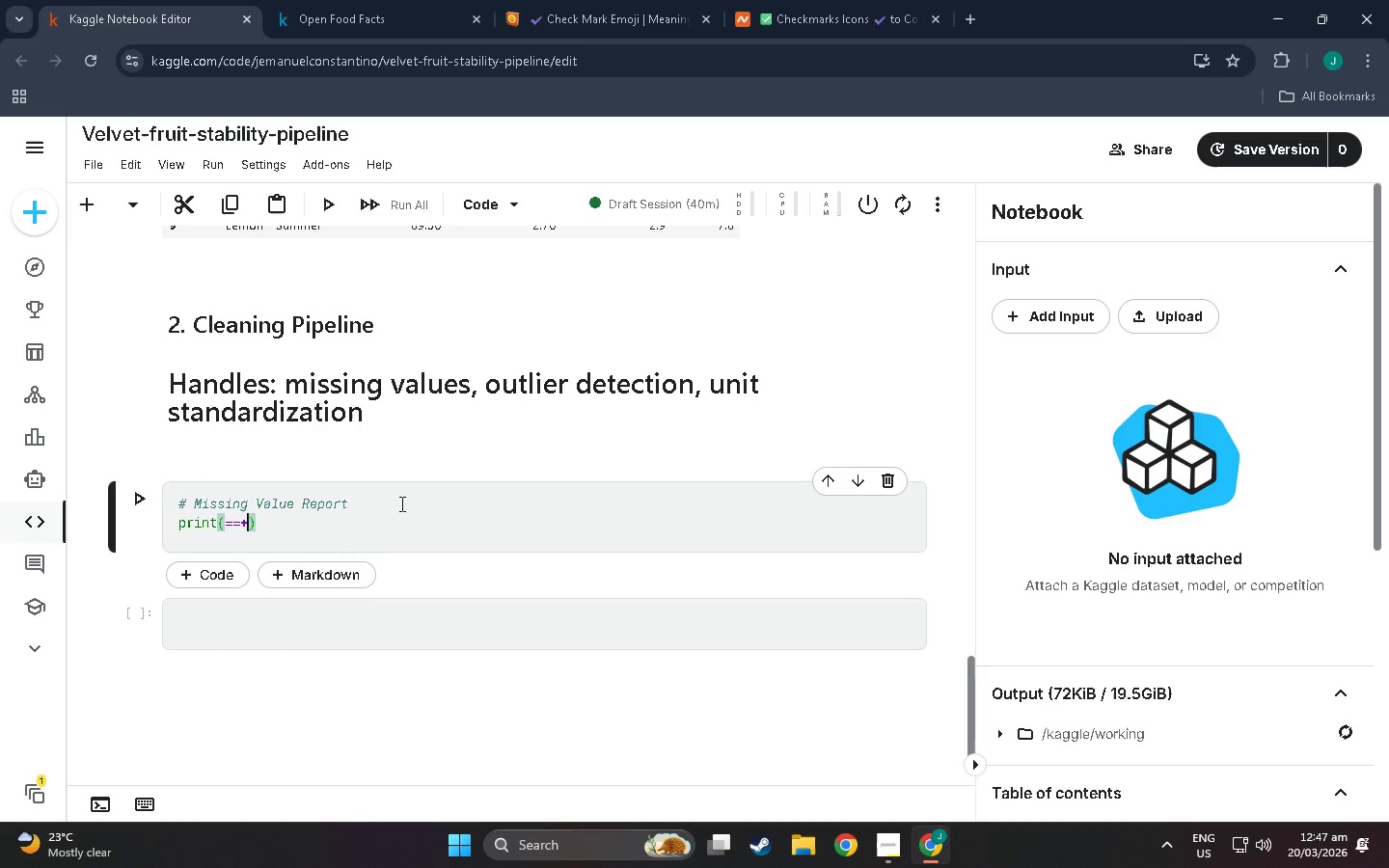 
key(Shift+Backspace)
 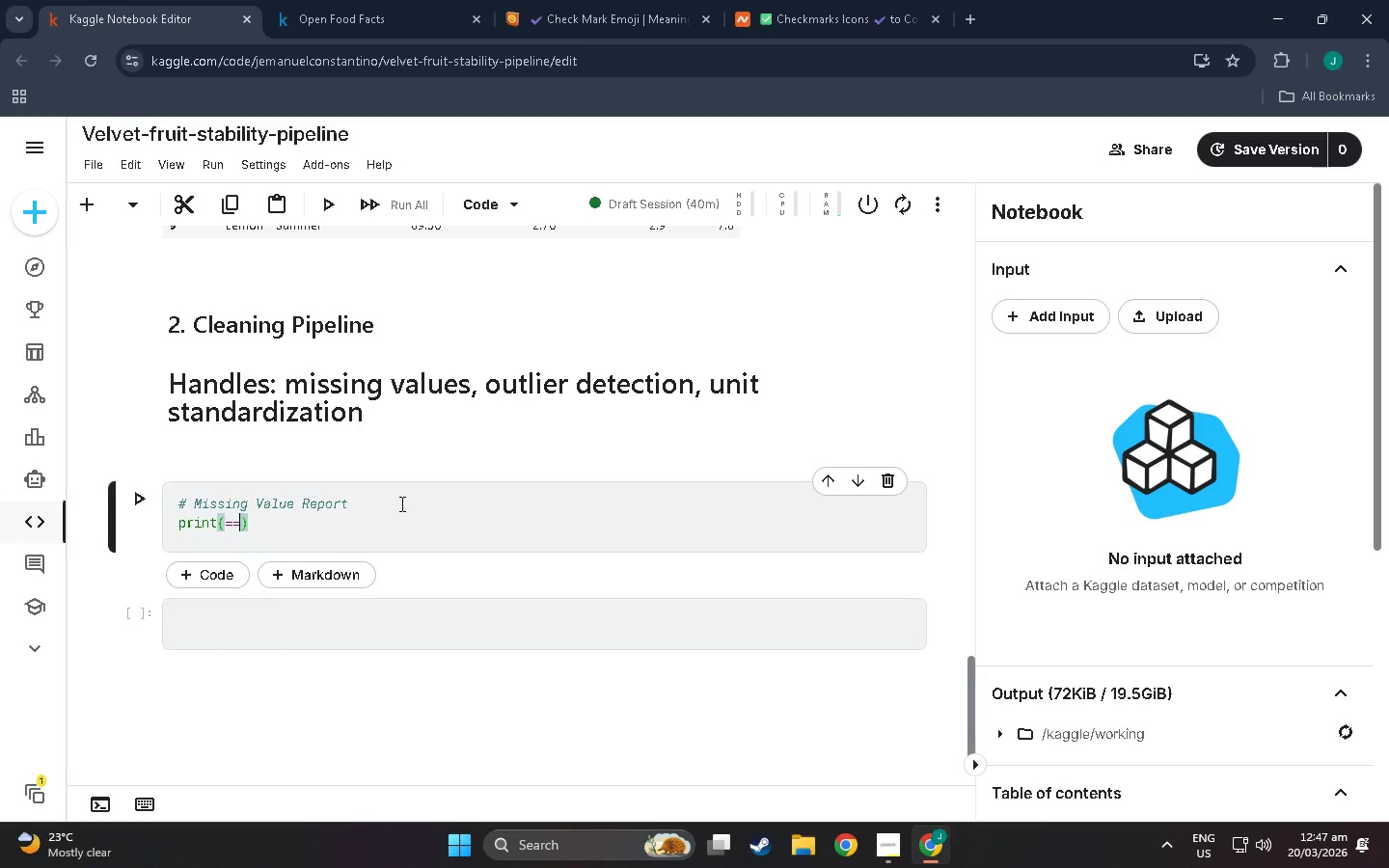 
key(Equal)
 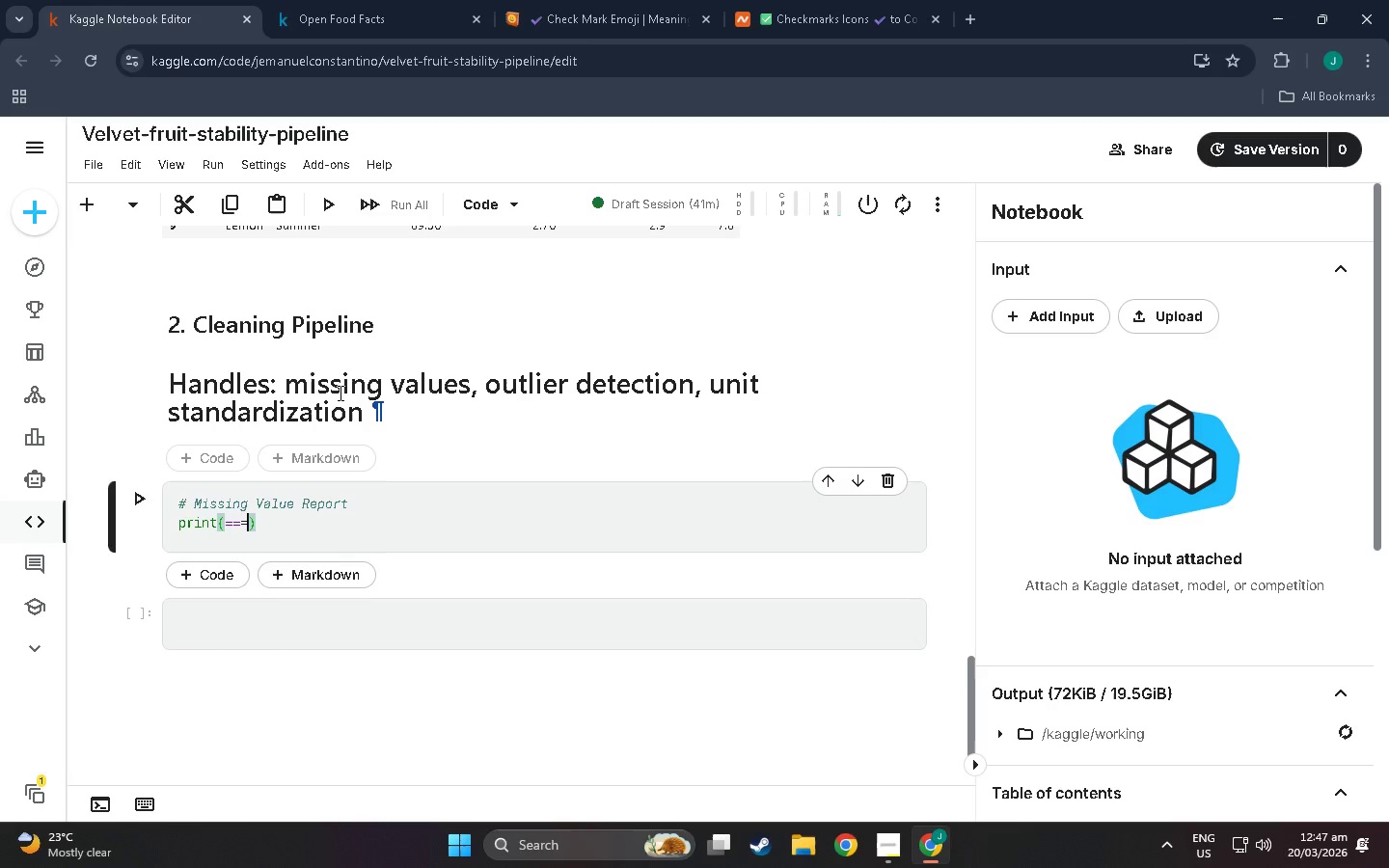 
wait(32.58)
 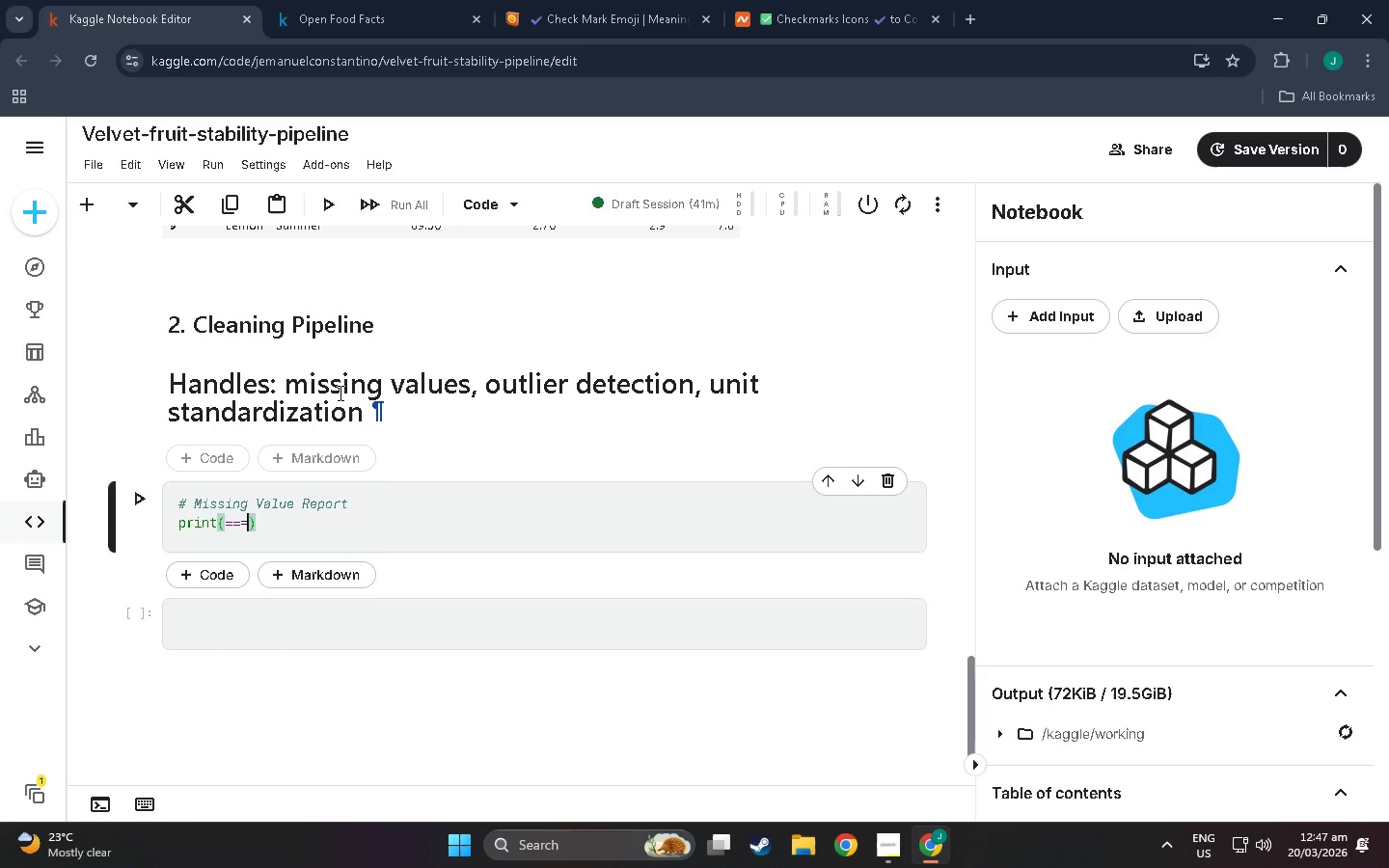 
left_click([267, 525])
 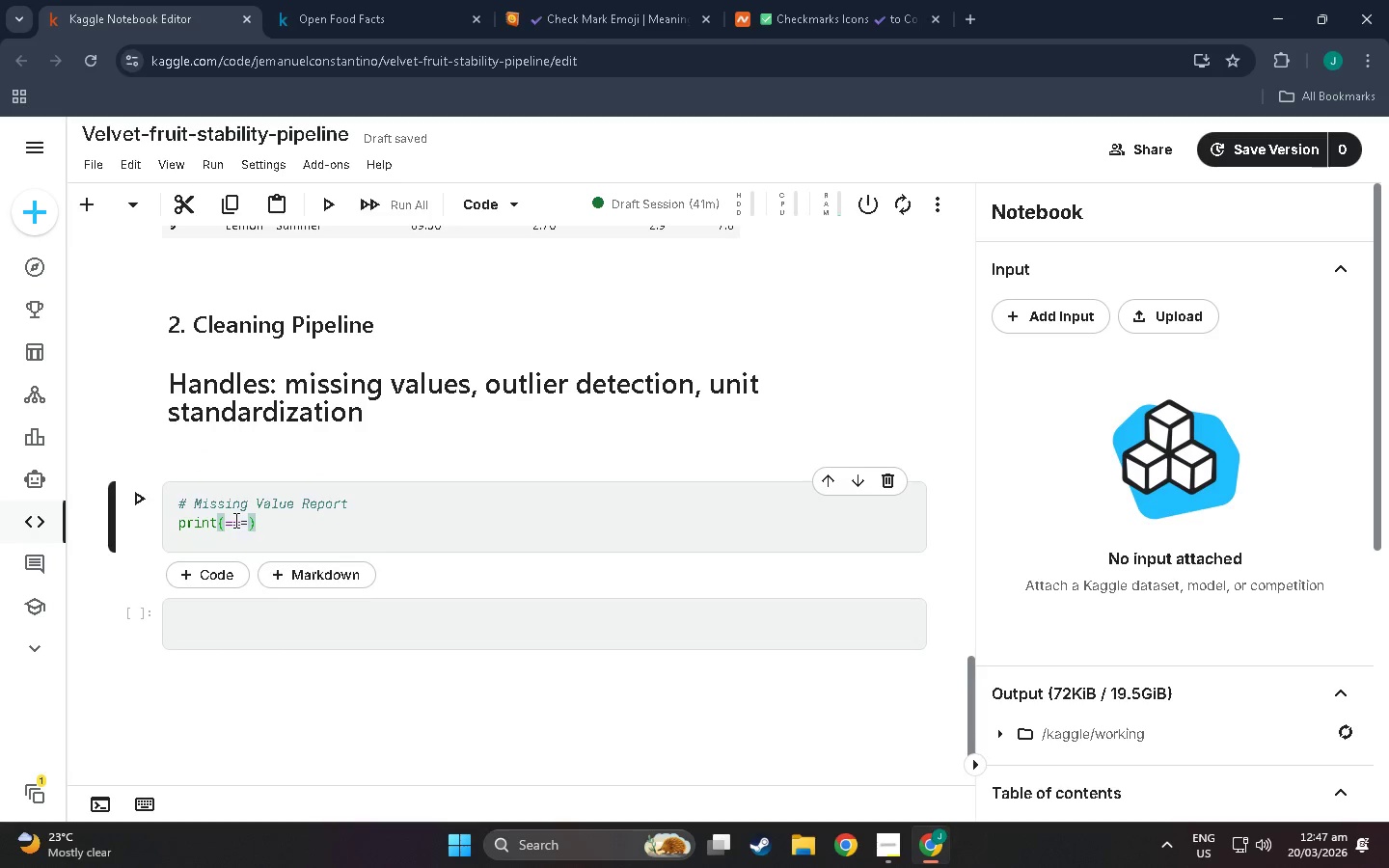 
left_click([244, 521])
 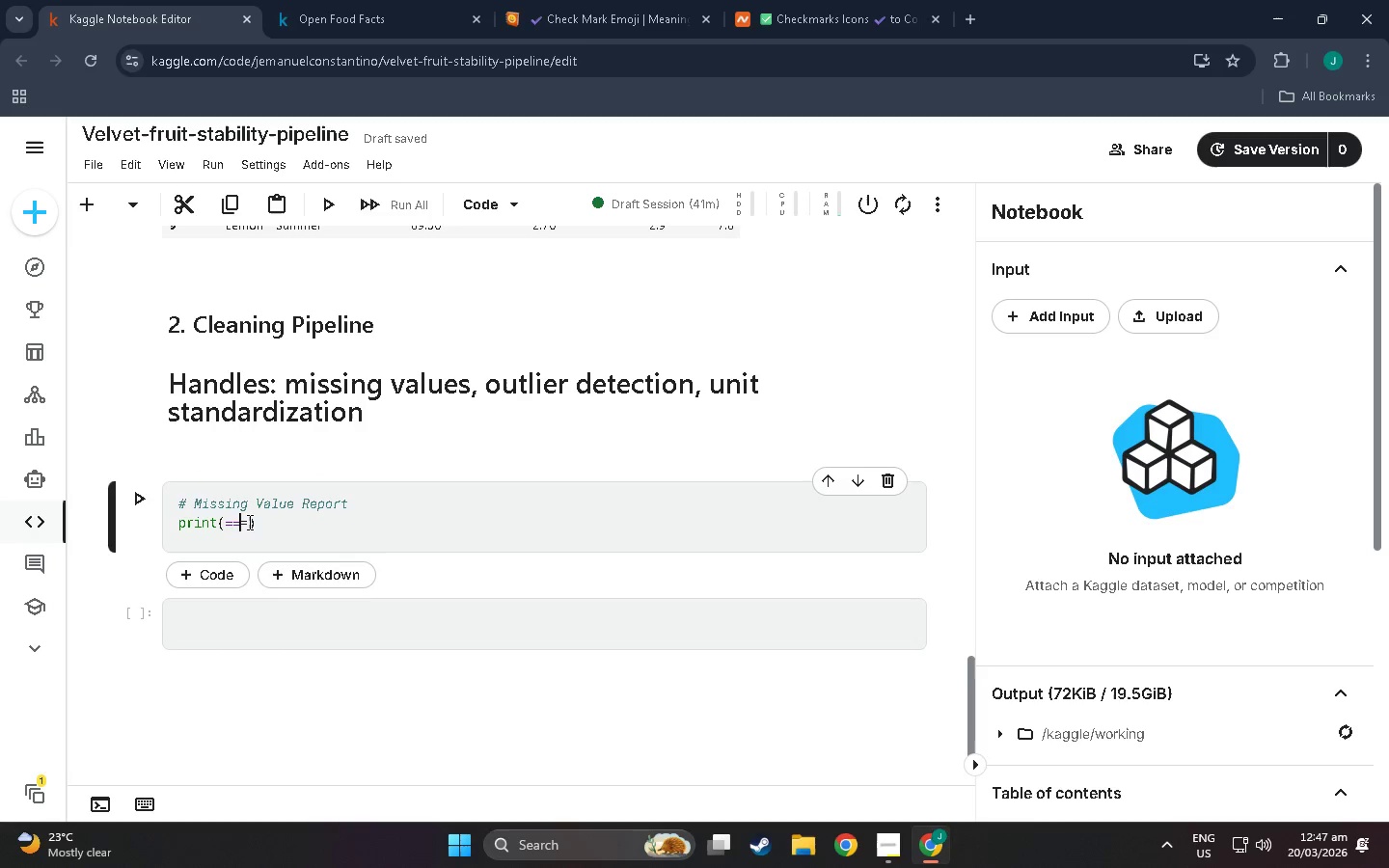 
left_click([248, 522])
 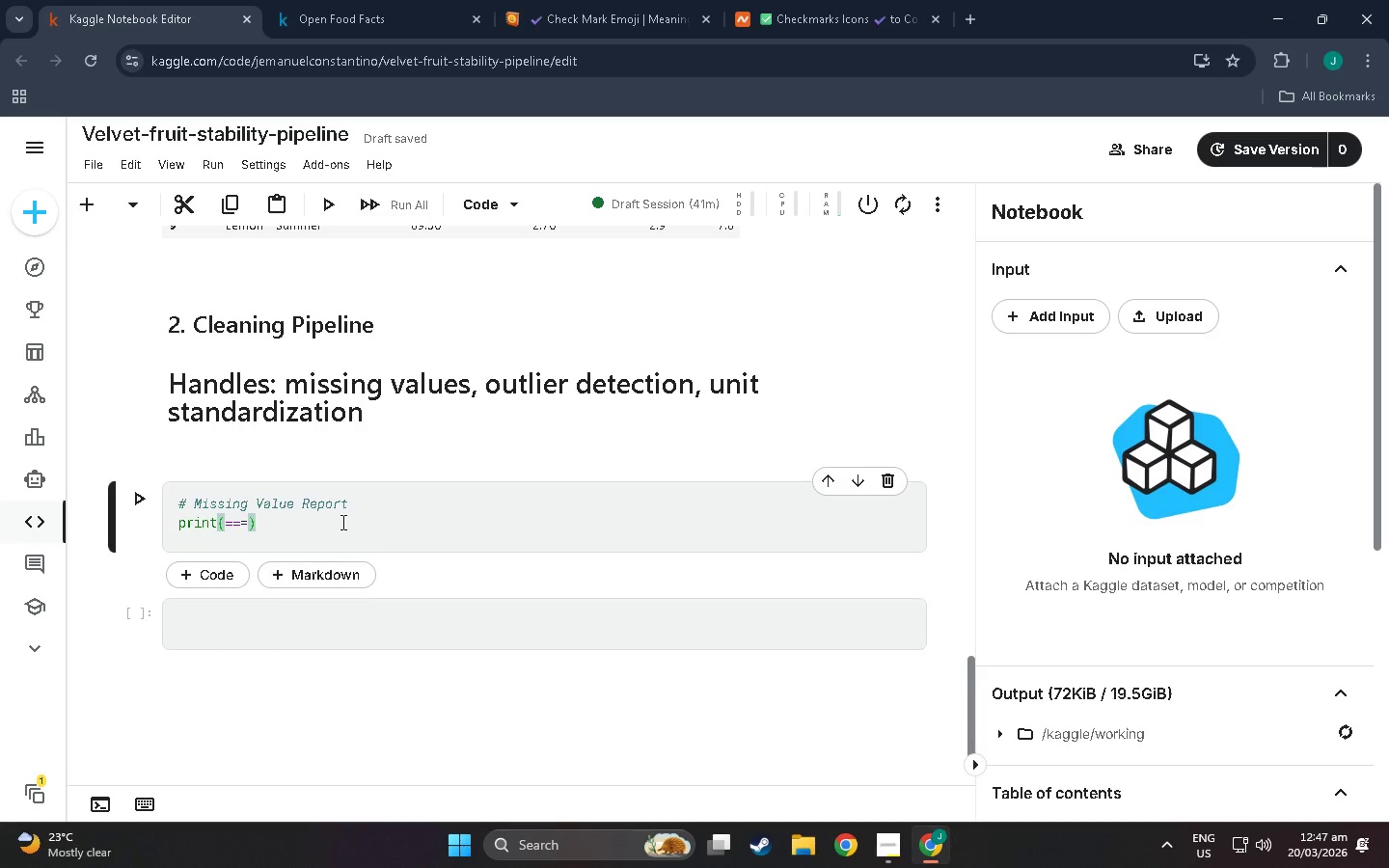 
key(Backspace)
key(Backspace)
key(Backspace)
type(+)
key(Backspace)
type(=== MISSING VALUE AUDIT === )
key(Backspace)
type(")
key(Backspace)
 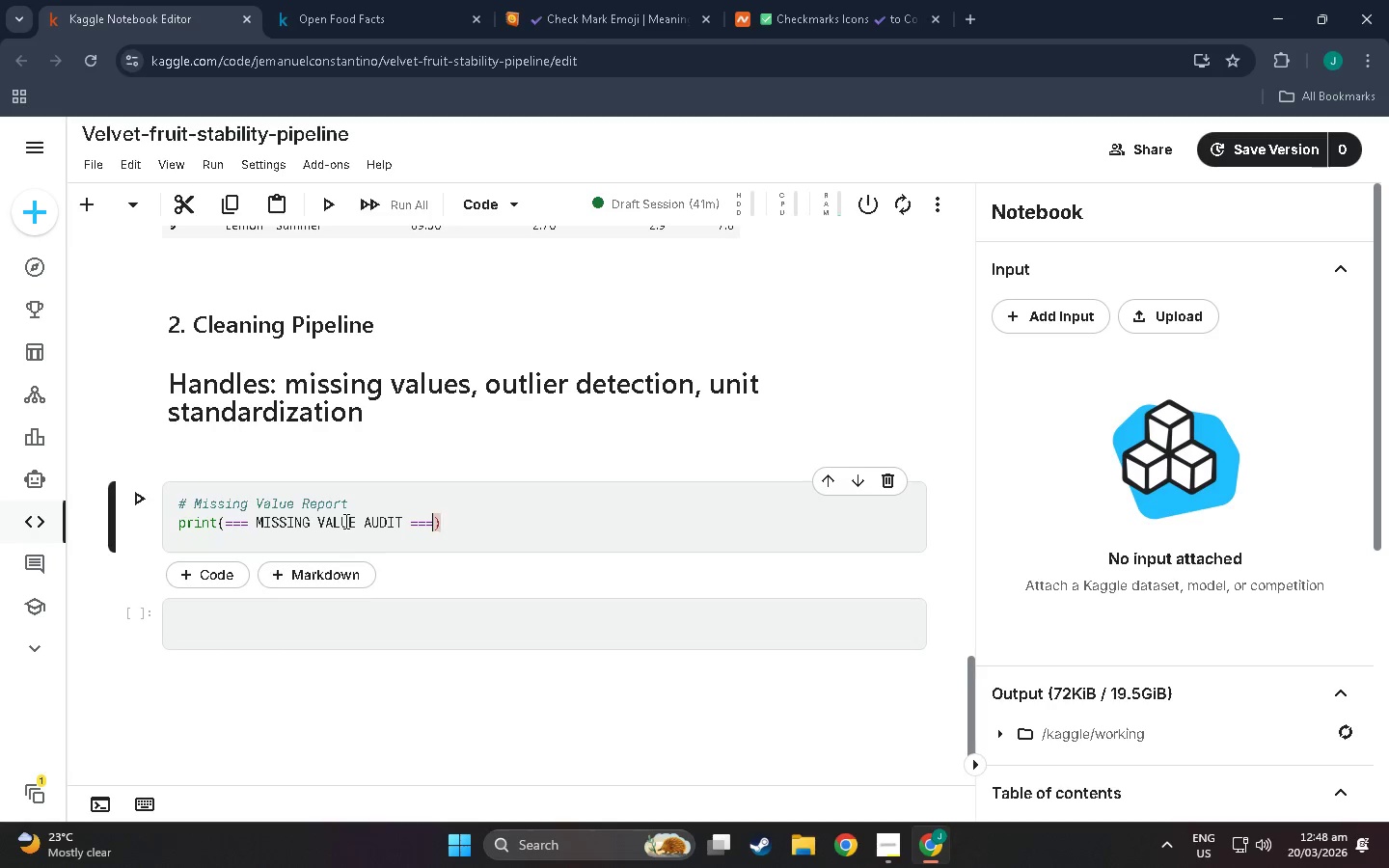 
left_click([224, 522])
 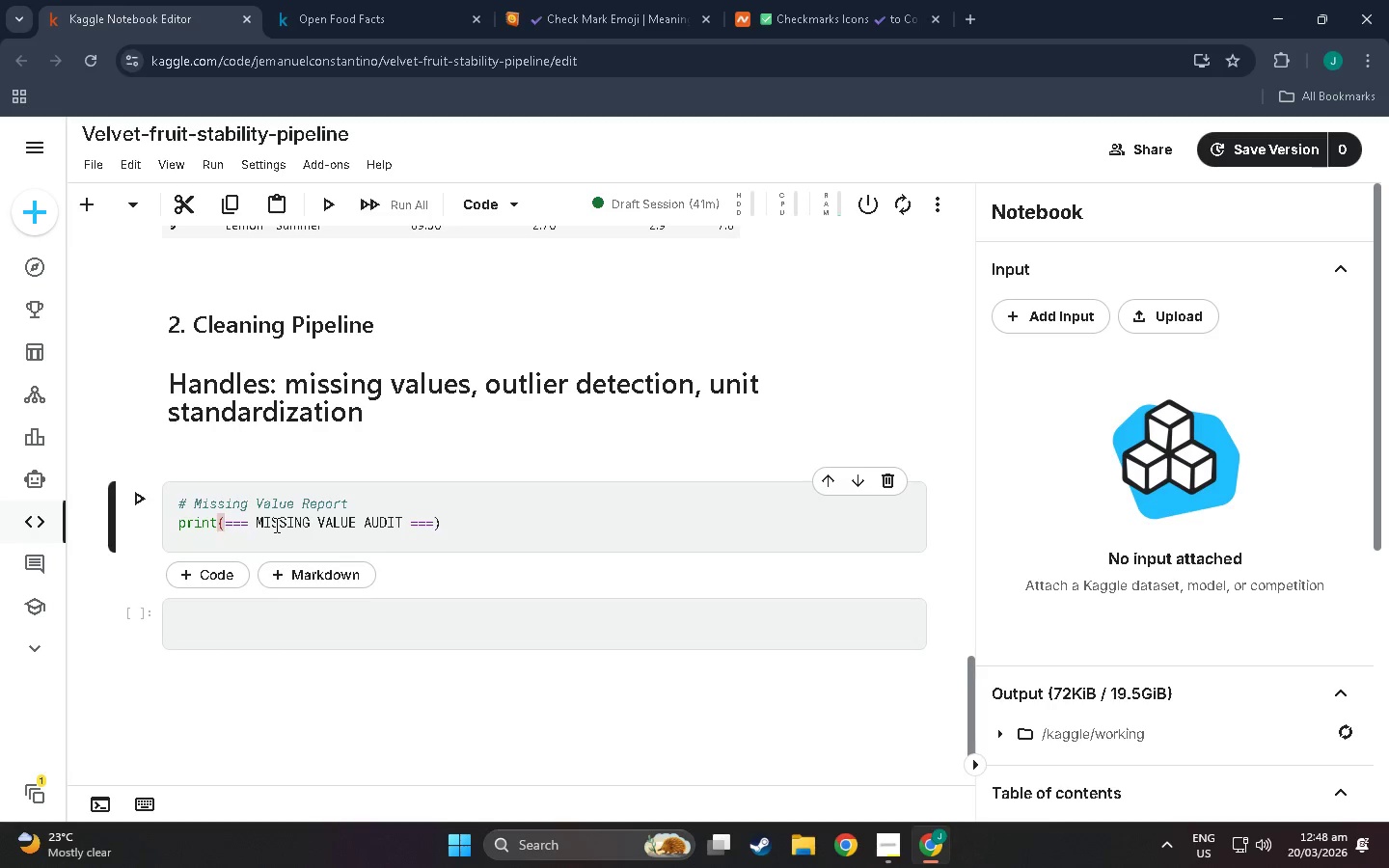 
key(Shift+Quote)
 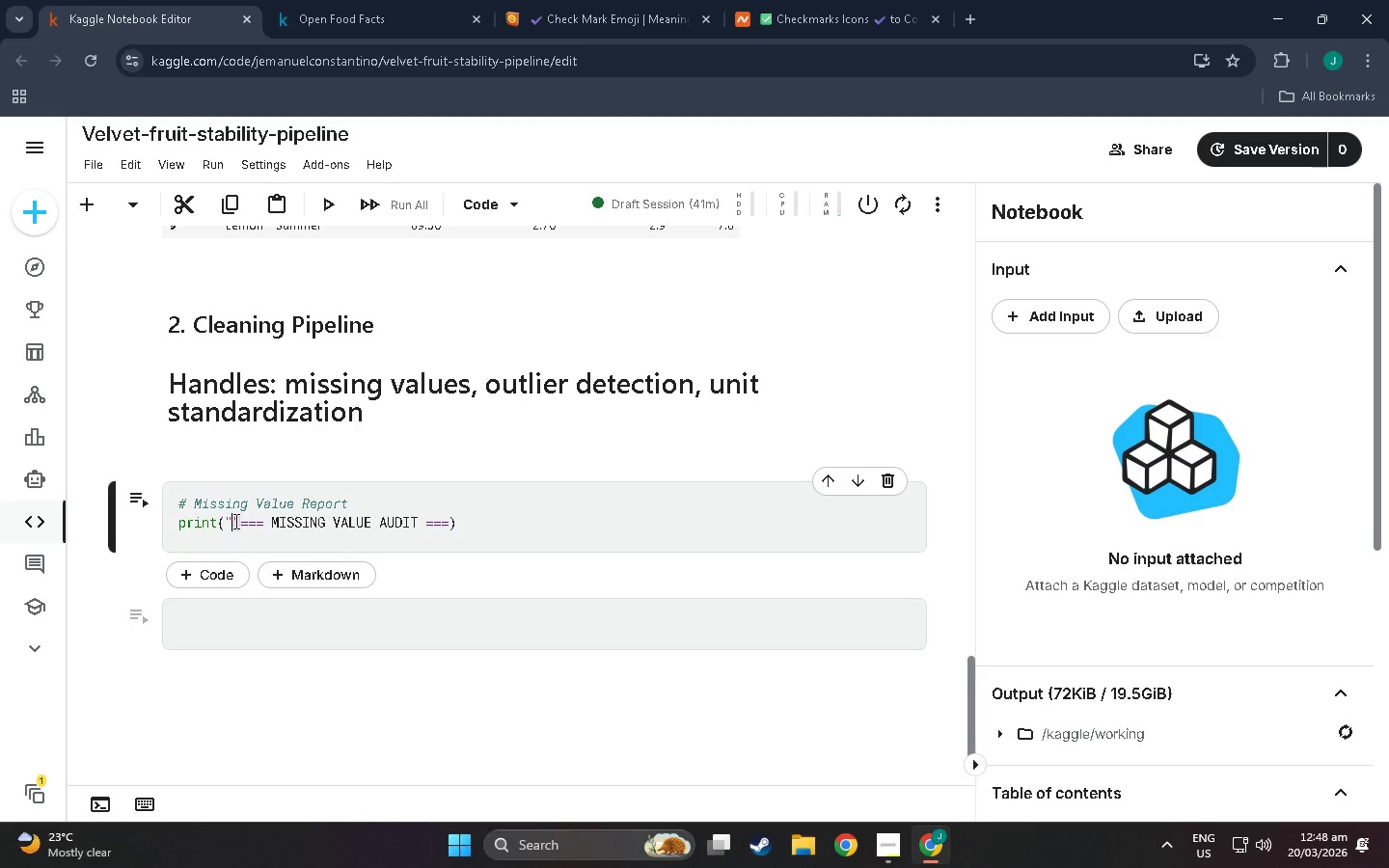 
key(Control+X)
 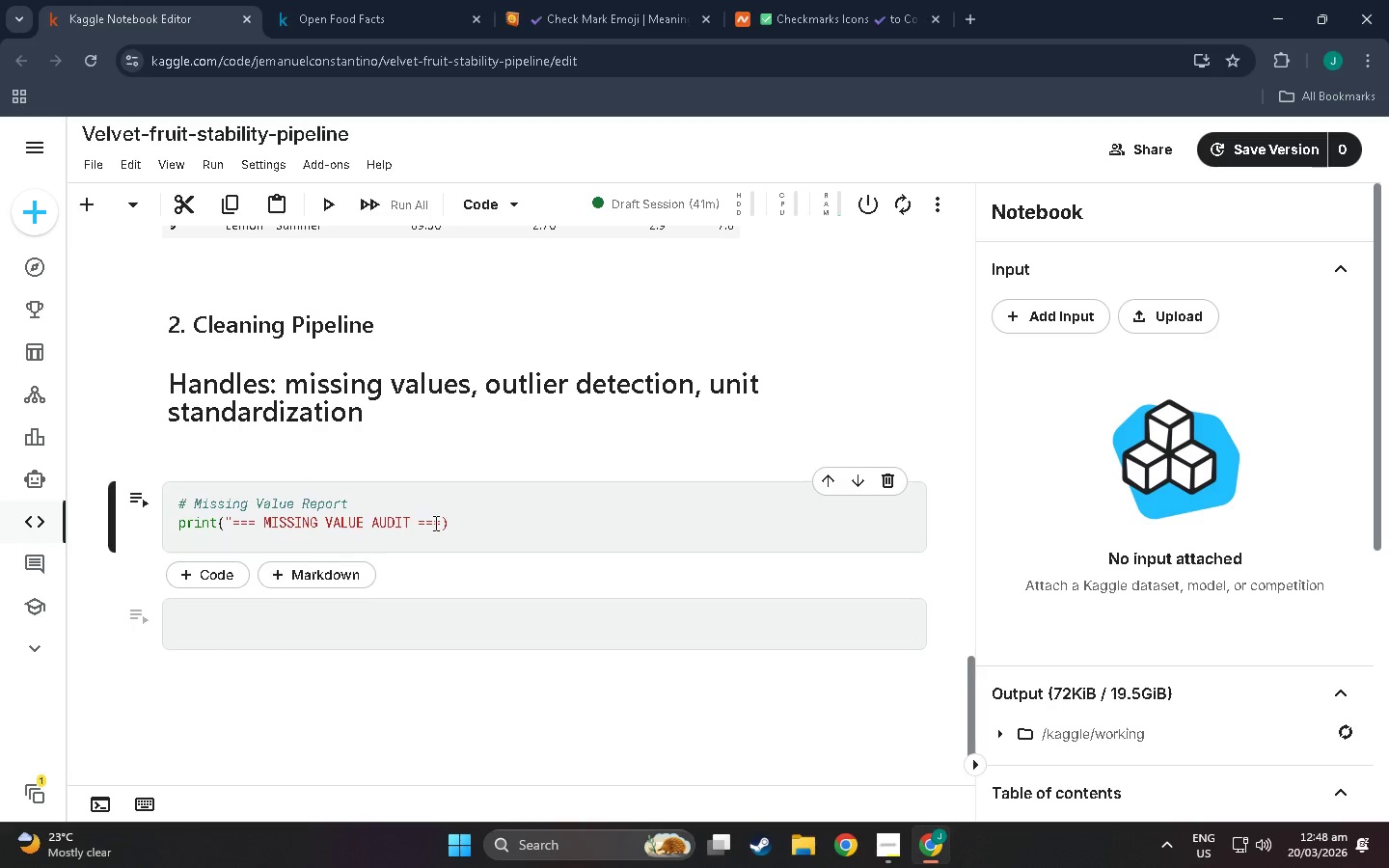 
left_click([442, 524])
 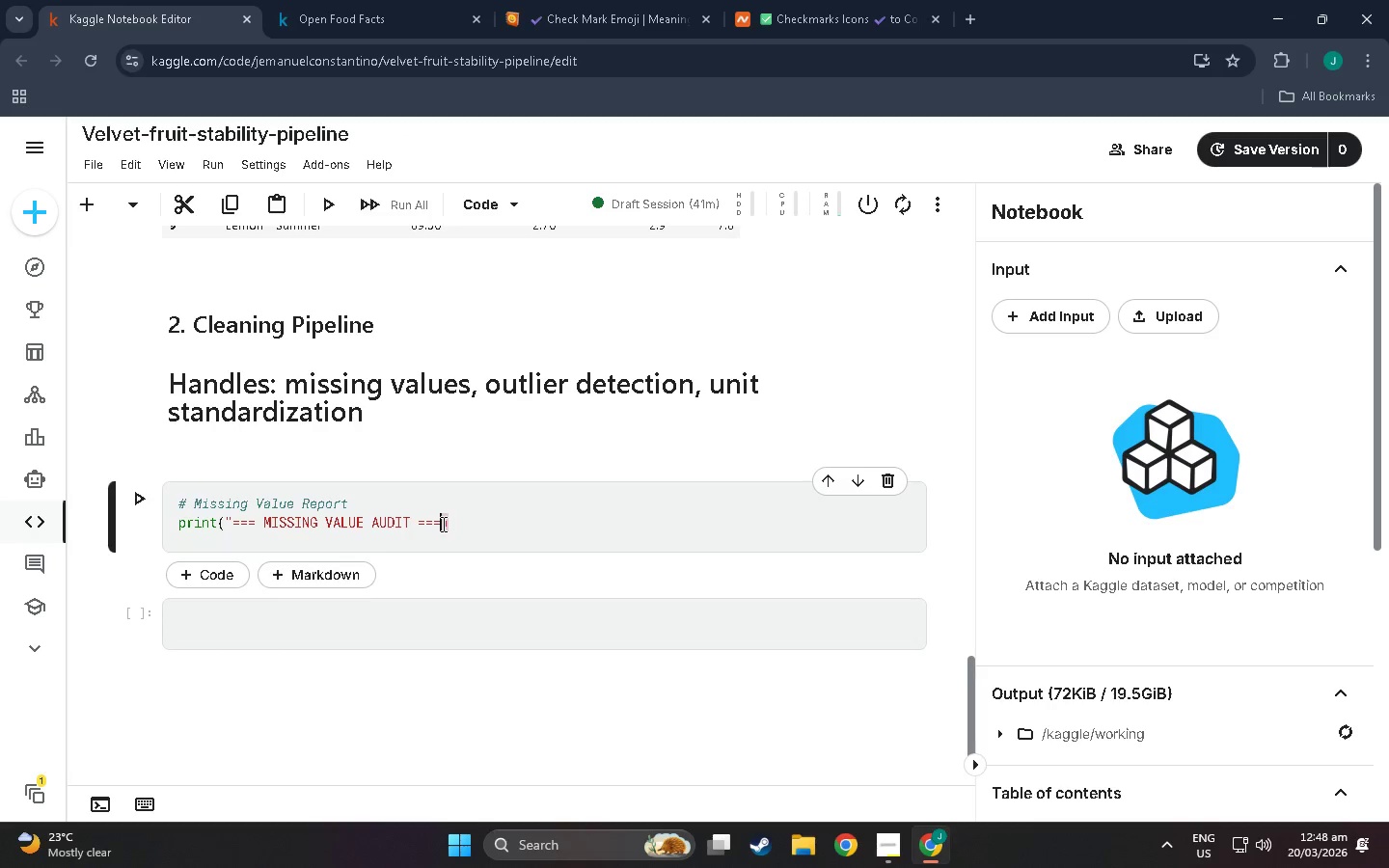 
key(Control+V)
 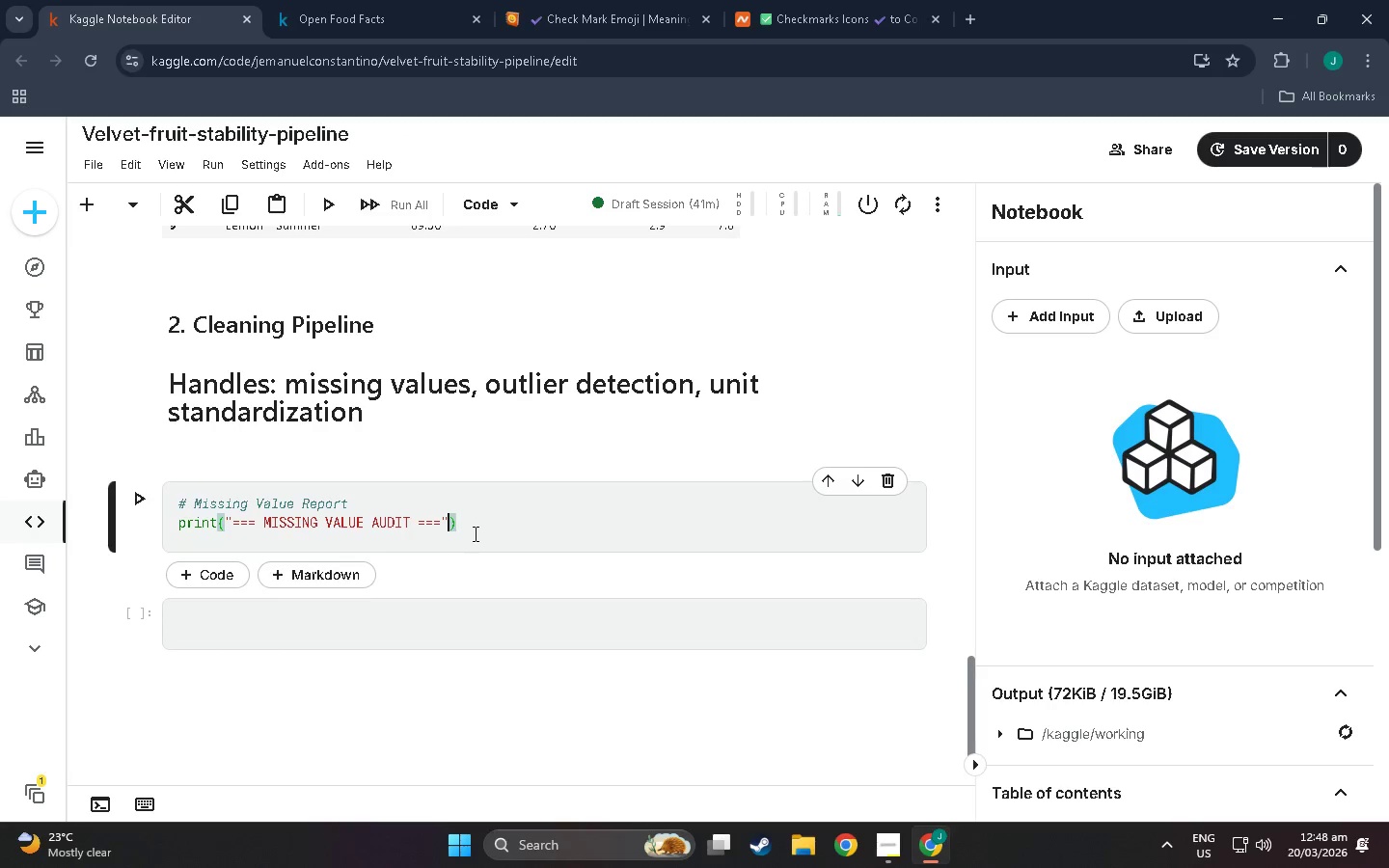 
left_click([474, 528])
 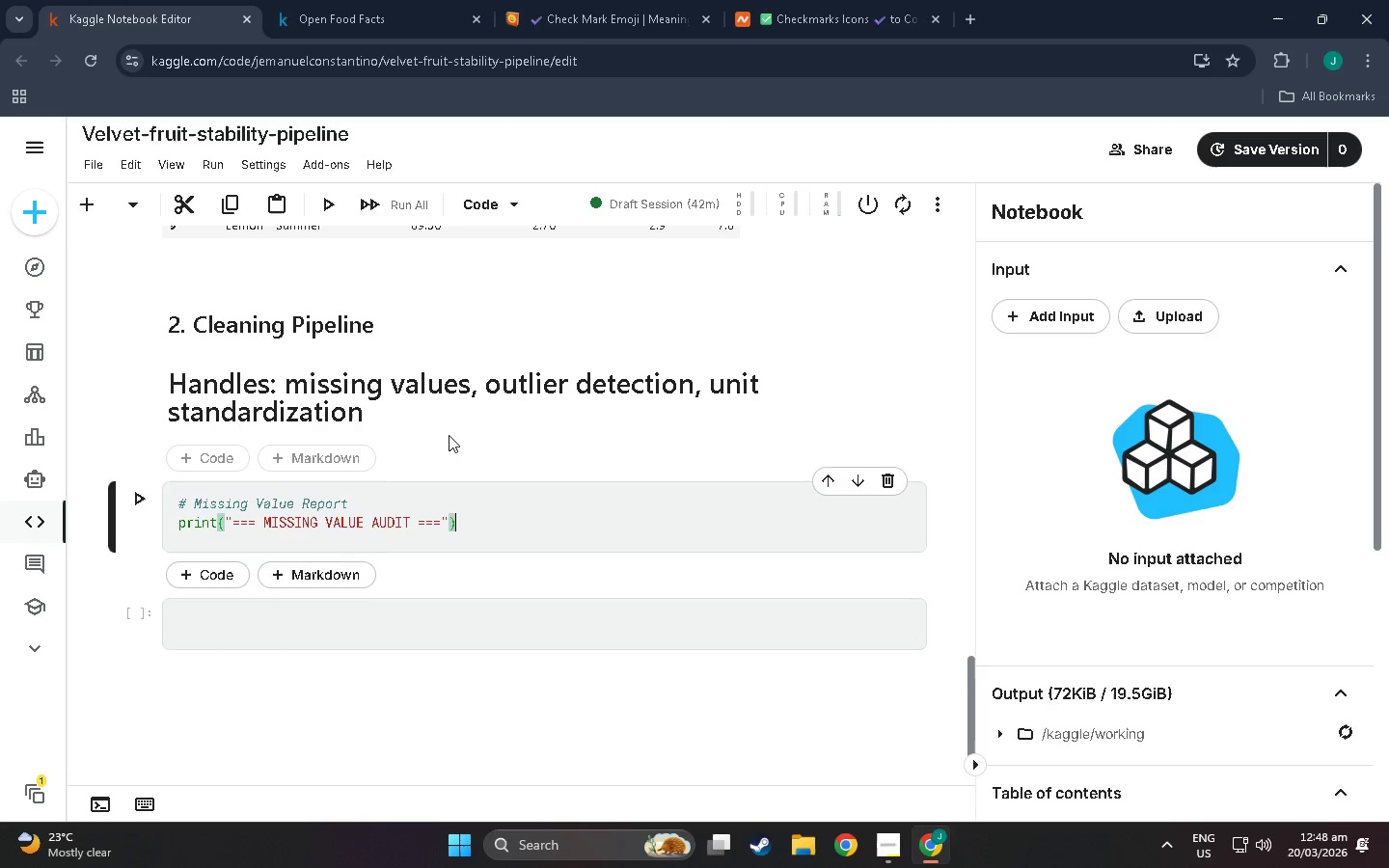 
wait(16.2)
 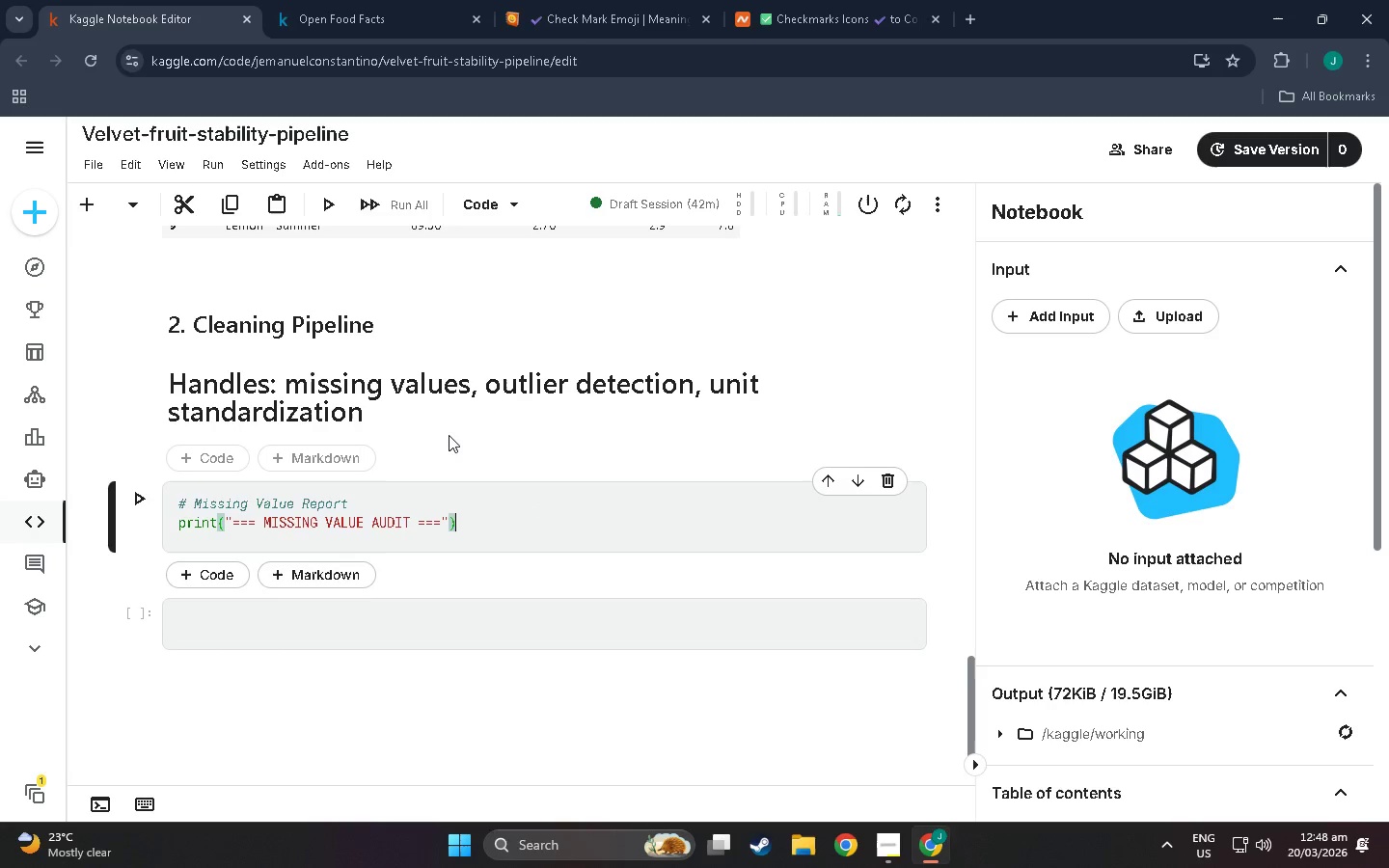 
key(Enter)
 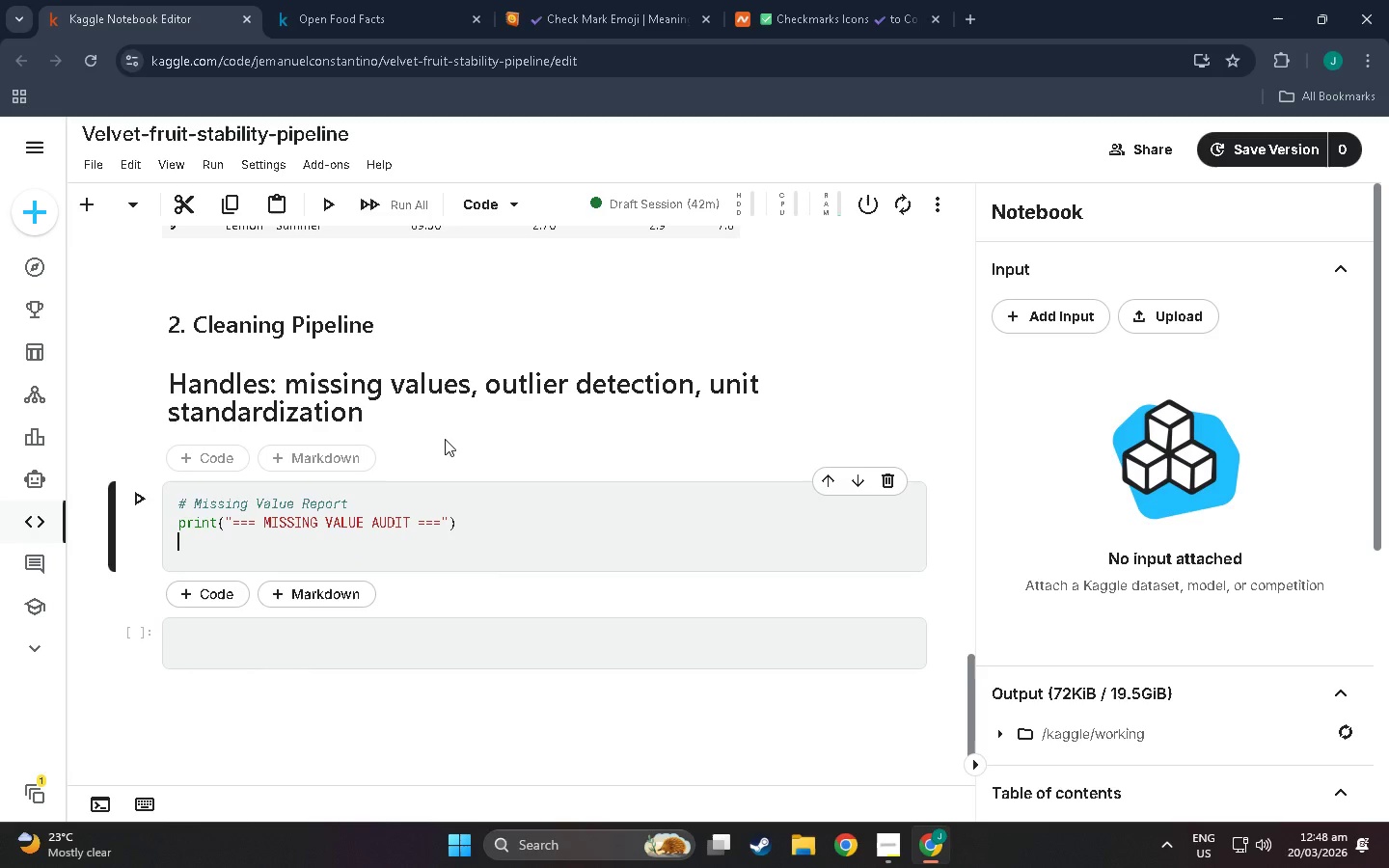 
type(PRINT)
key(Backspace)
key(Backspace)
key(Backspace)
key(Backspace)
key(Backspace)
type(p[)
key(Backspace)
type(rint(dr_)
key(Backspace)
key(Backspace)
key(Backspace)
type(df_RAW>ISNULL().sum()
 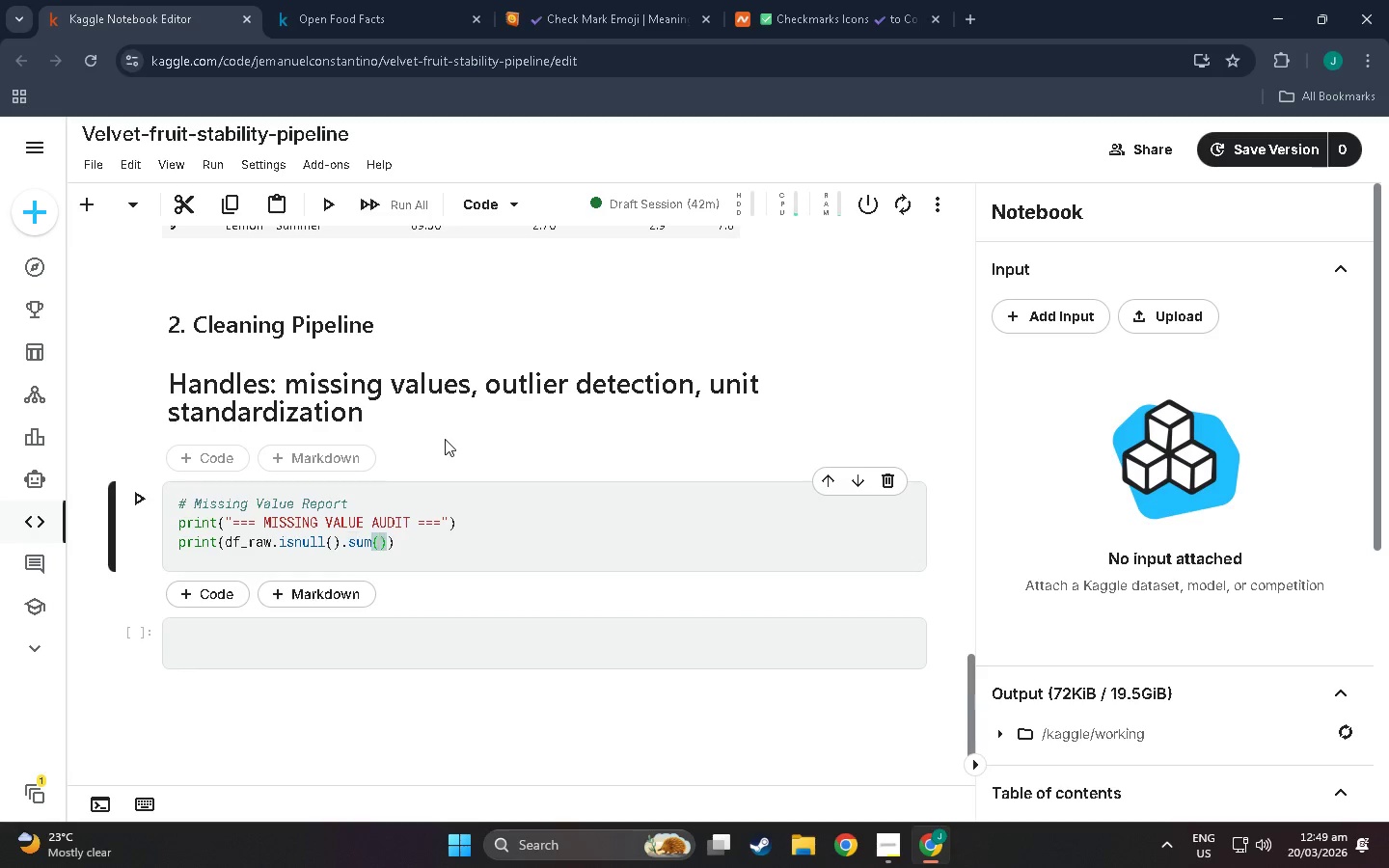 
left_click([448, 559])
 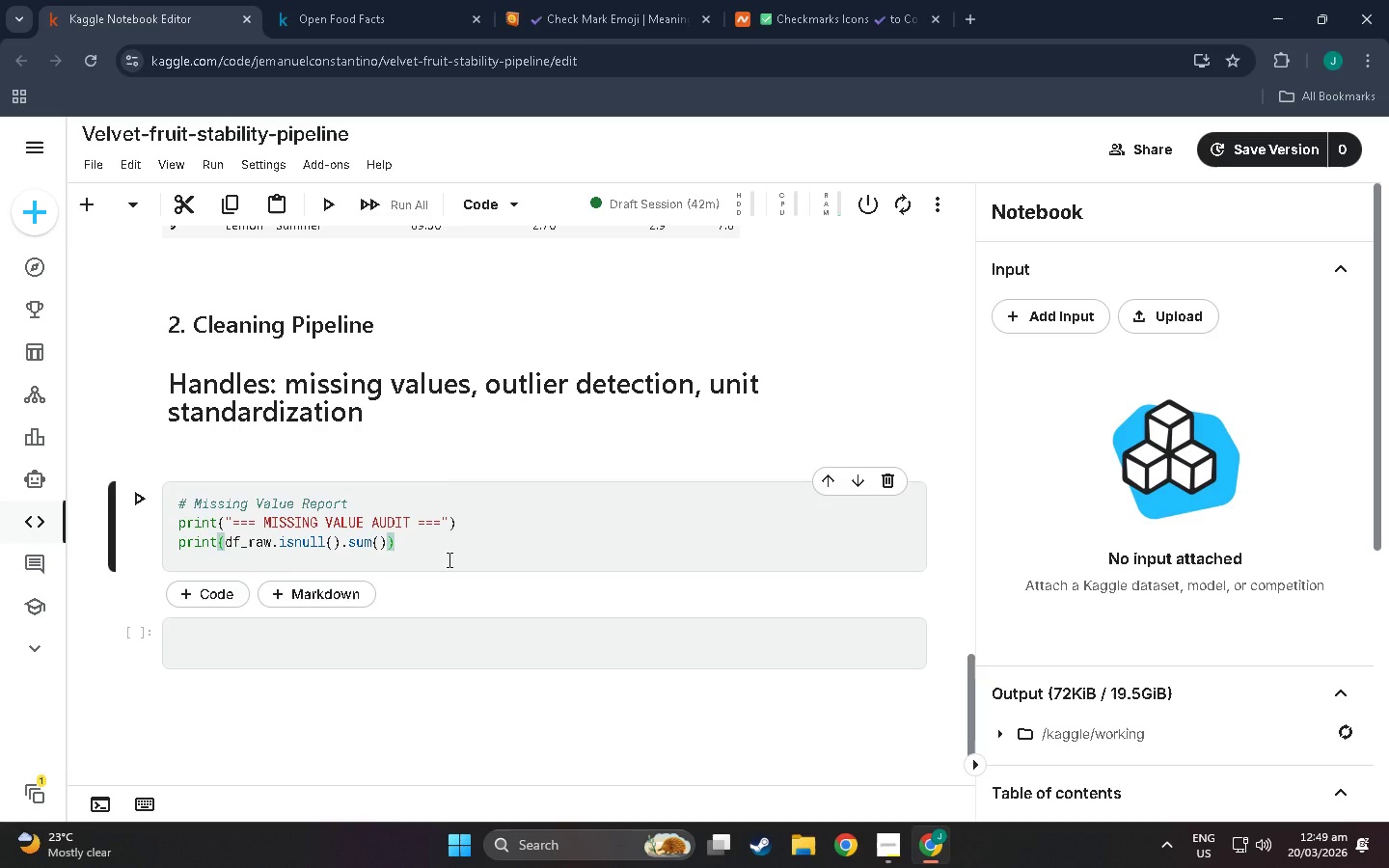 
key(Enter)
 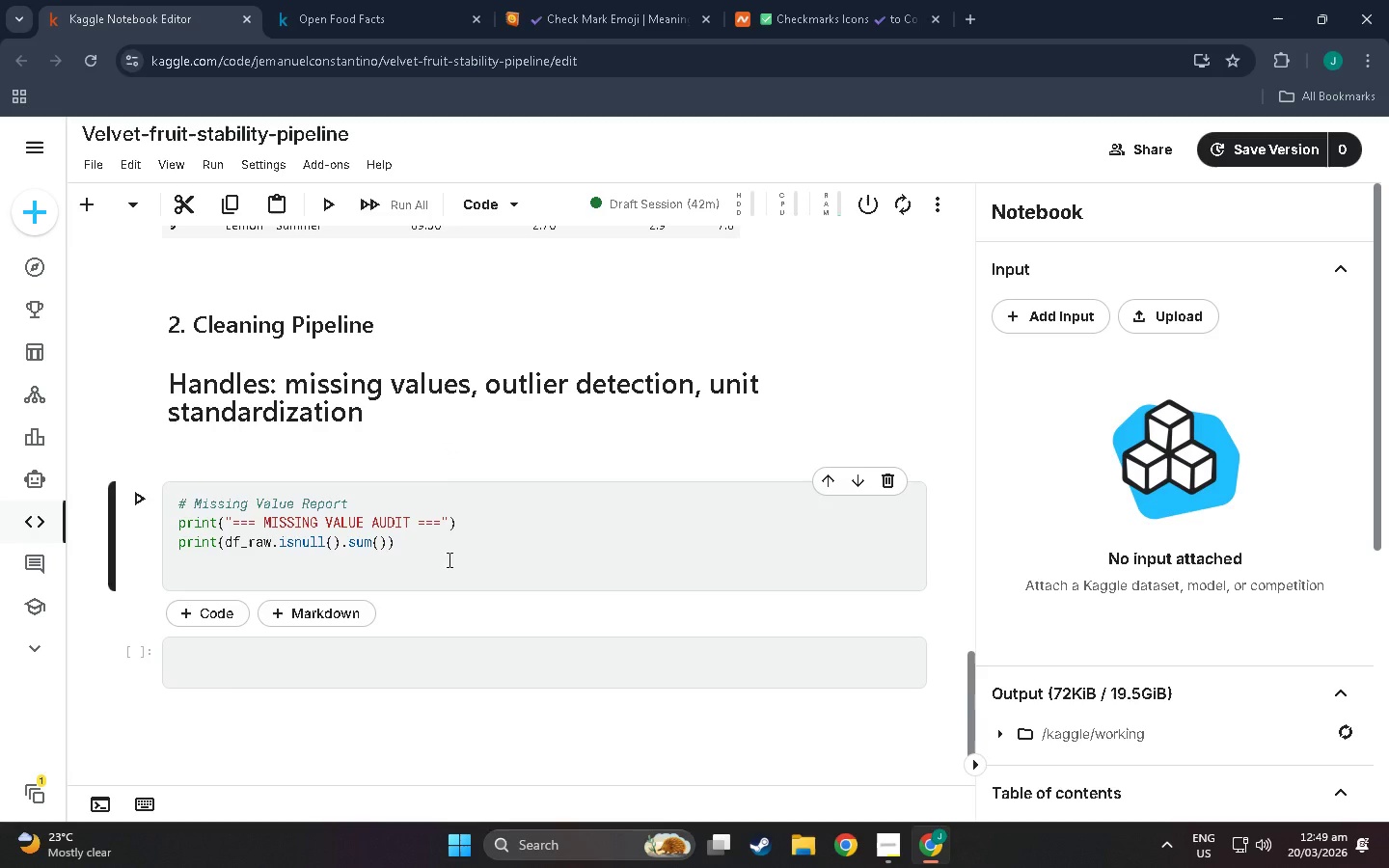 
type(print9)
key(Backspace)
type((f')
key(Backspace)
type(")
 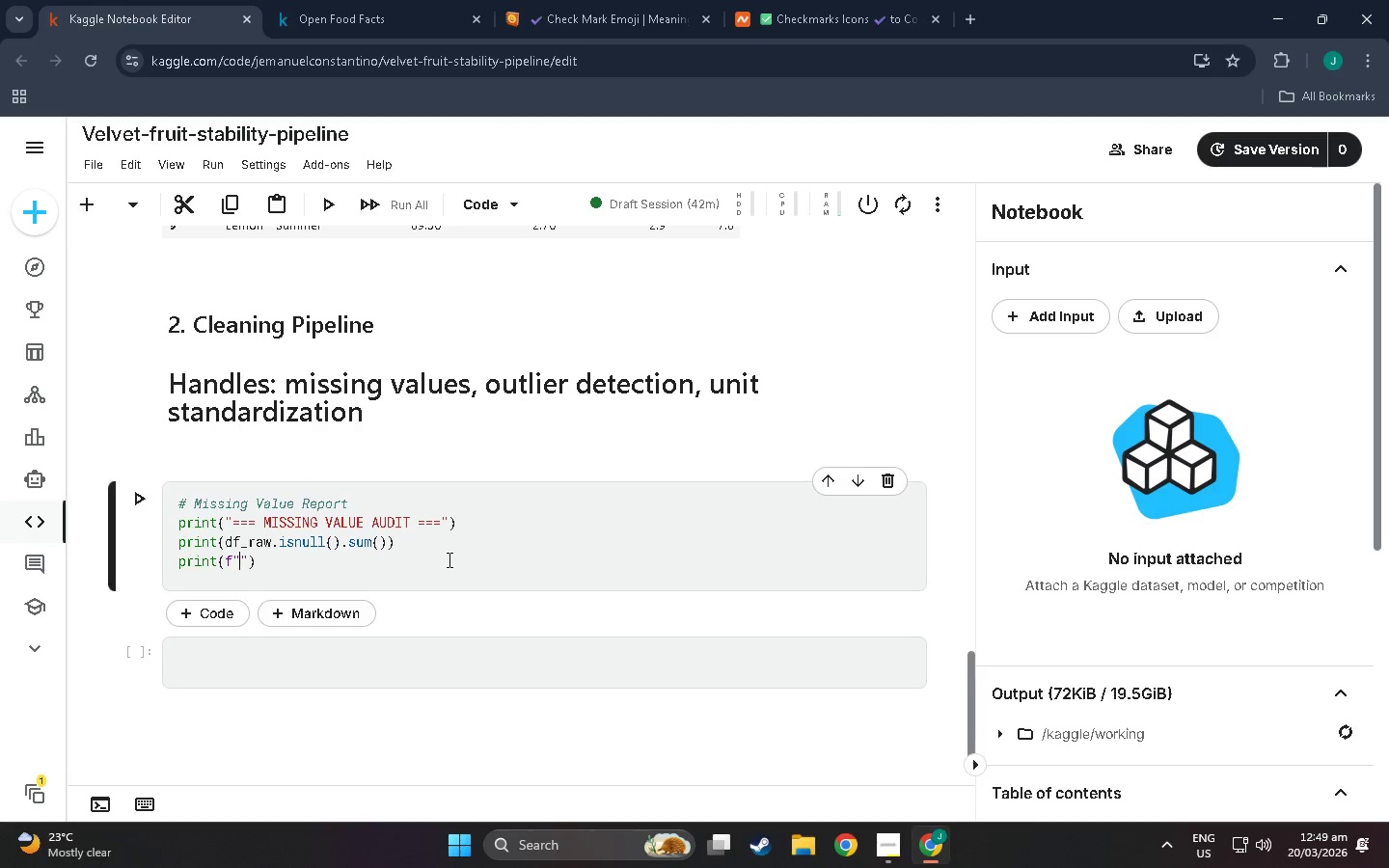 
wait(6.83)
 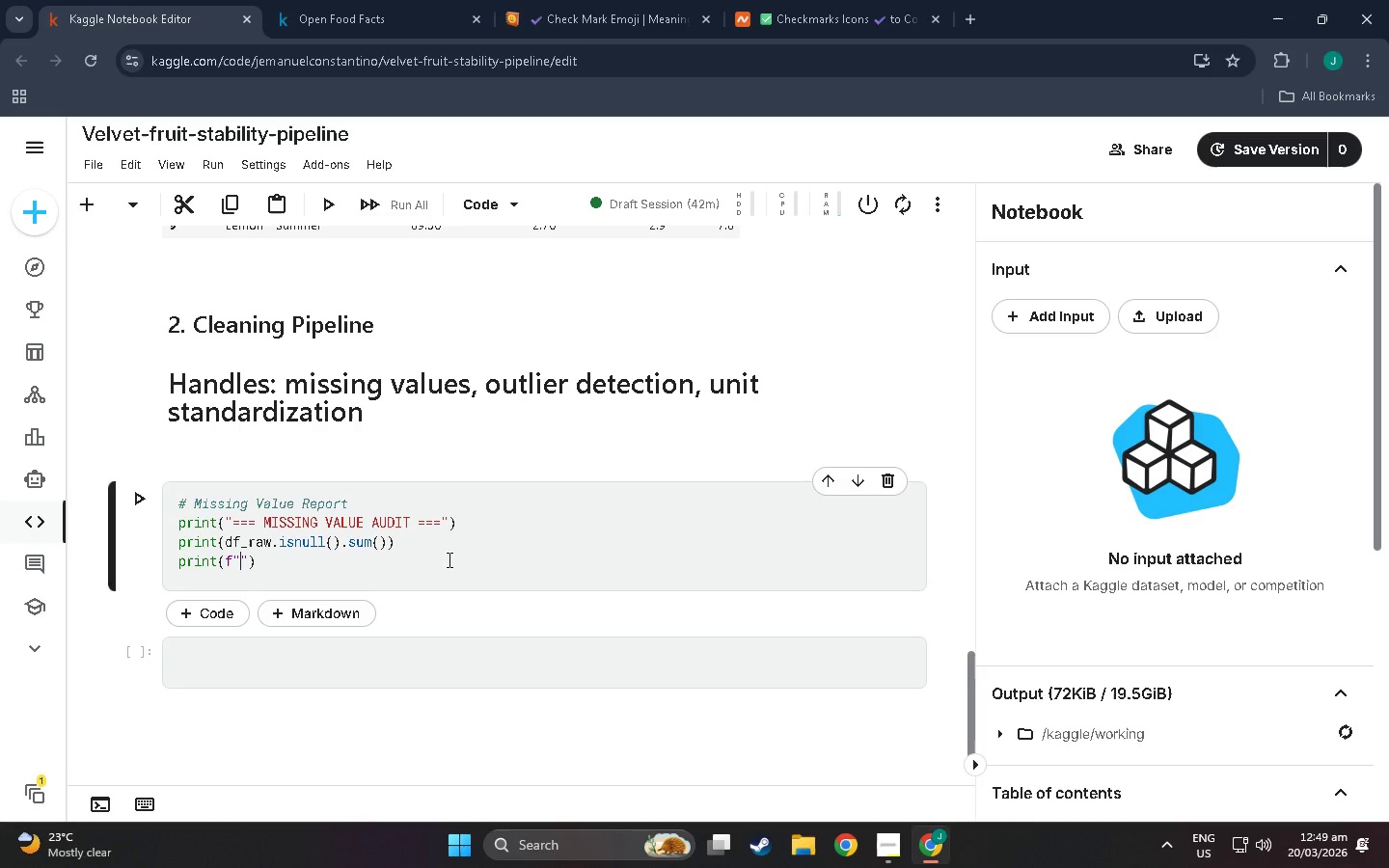 
type(|)
key(Backspace)
type(\t)
key(Backspace)
type(nTotal missing: [)
key(Backspace)
type({dr_)
key(Backspace)
key(Backspace)
type(f_raw.isnull().)
 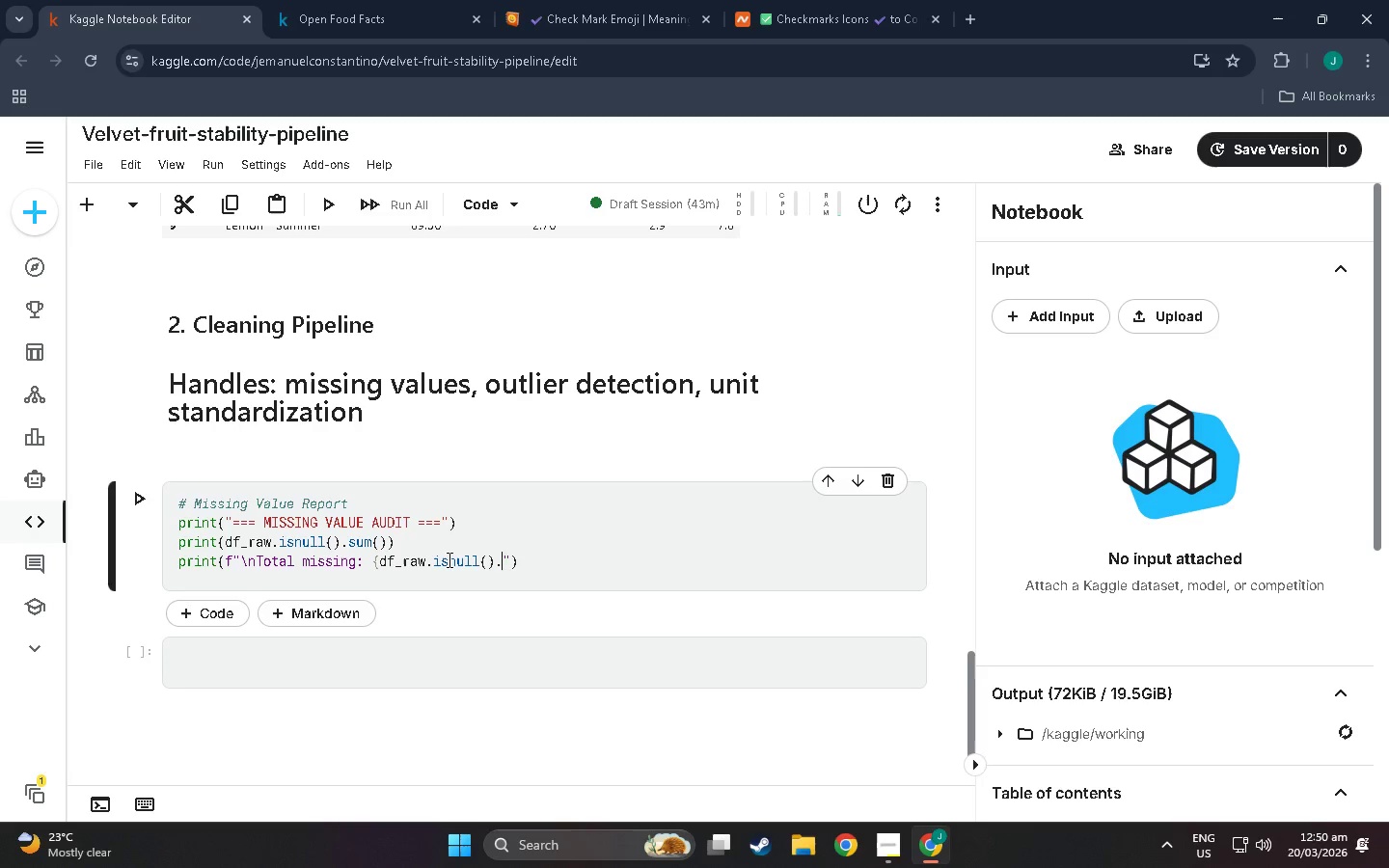 
wait(5.45)
 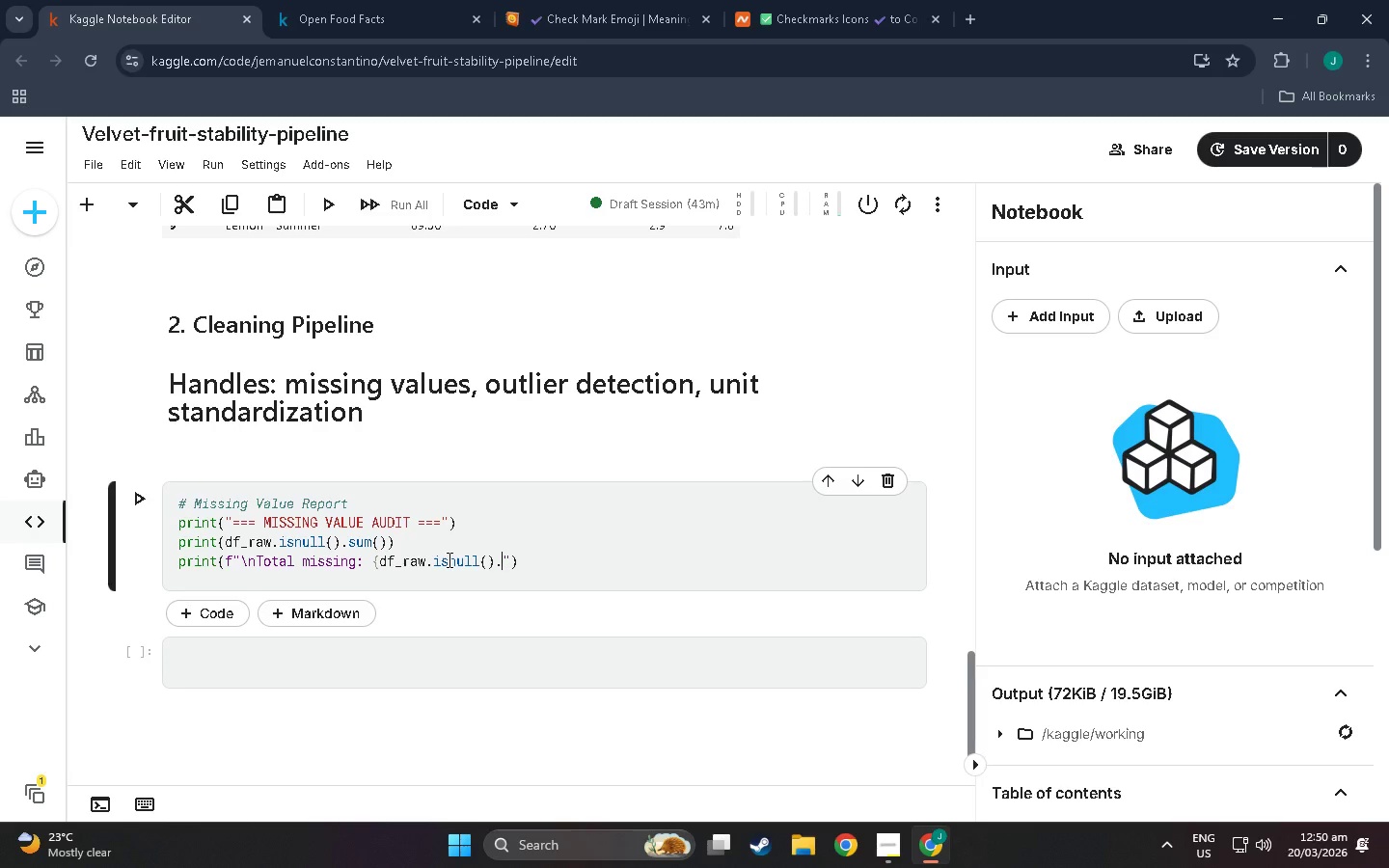 
type(sum())
 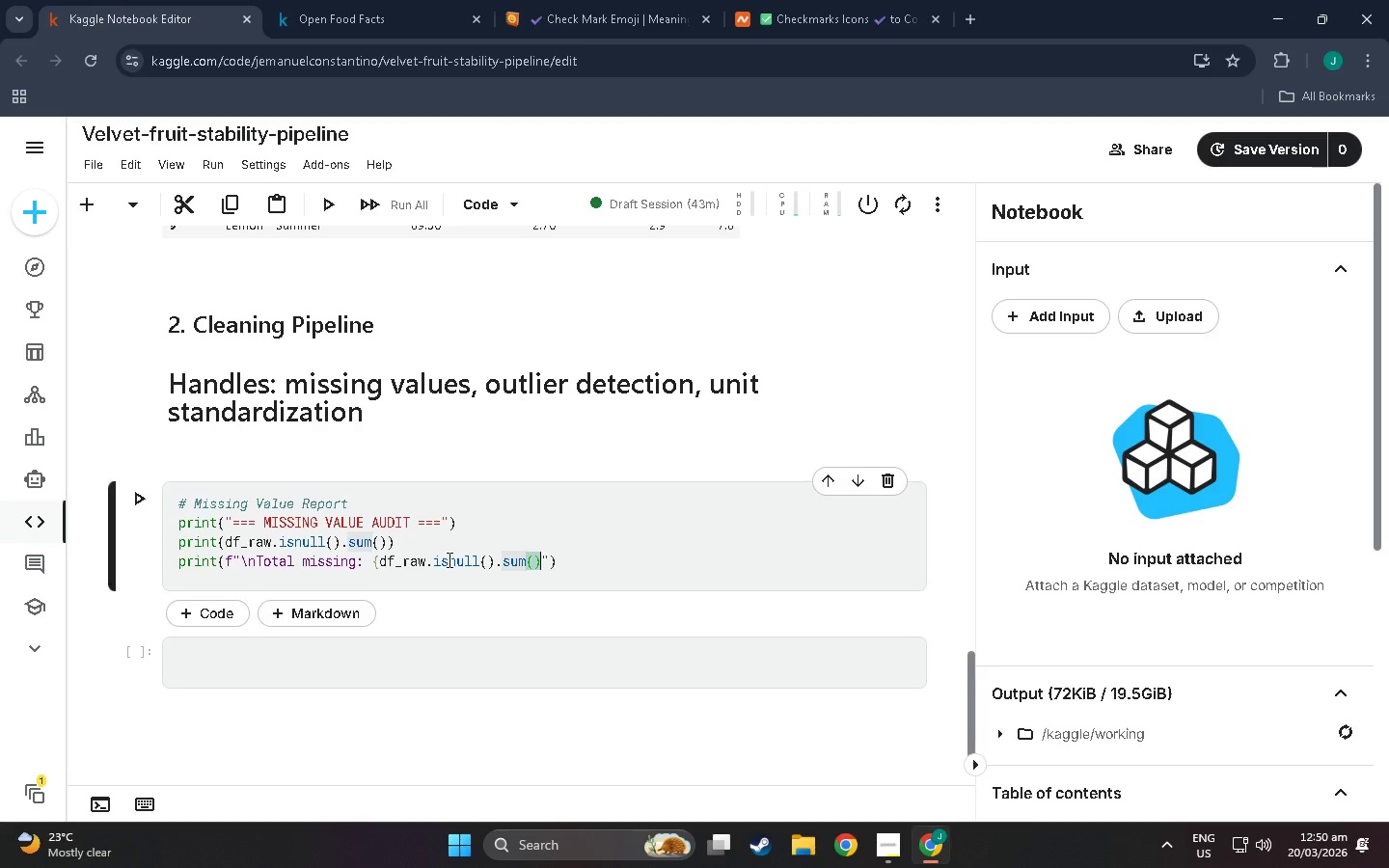 
wait(5.2)
 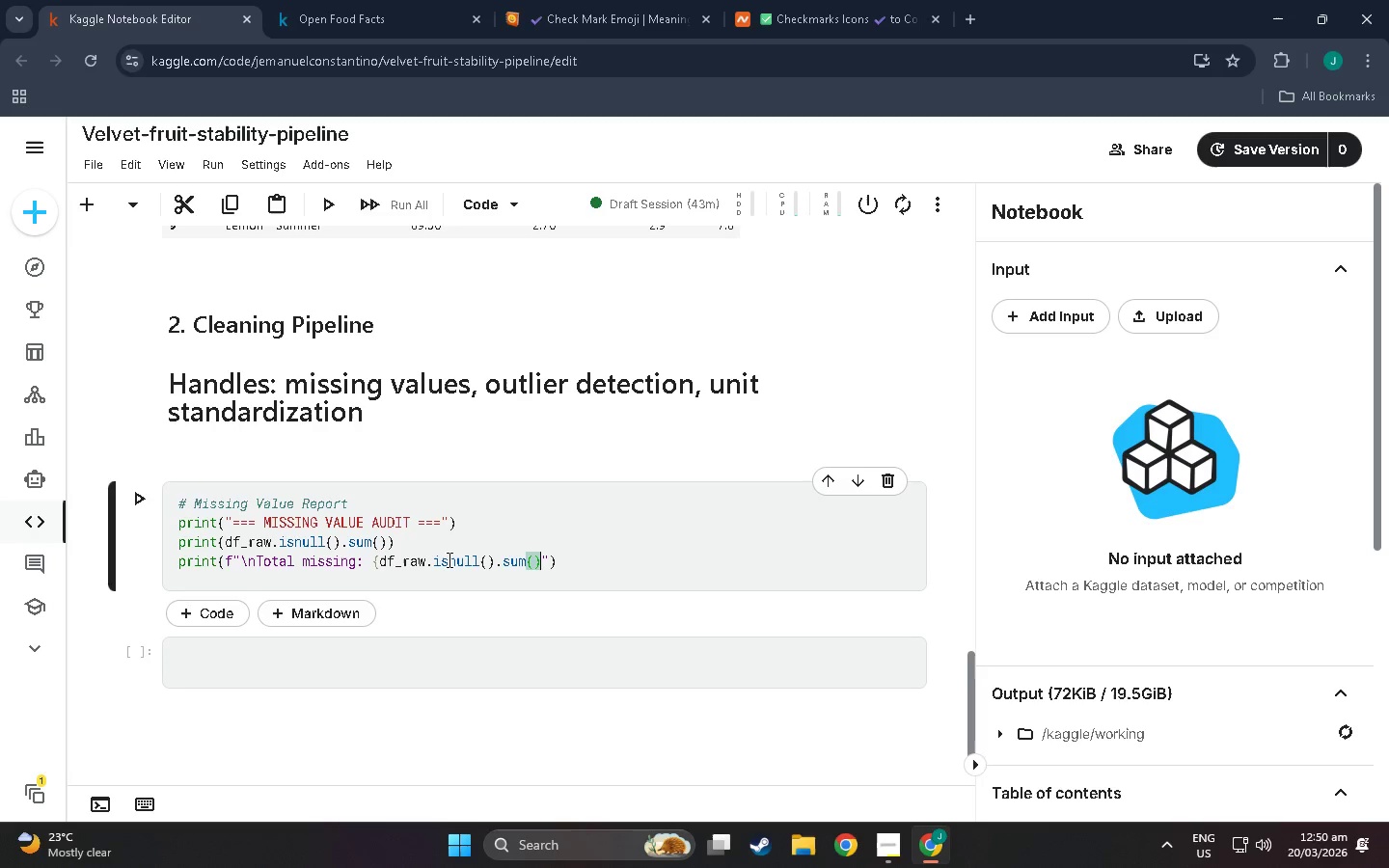 
type(.sum)
 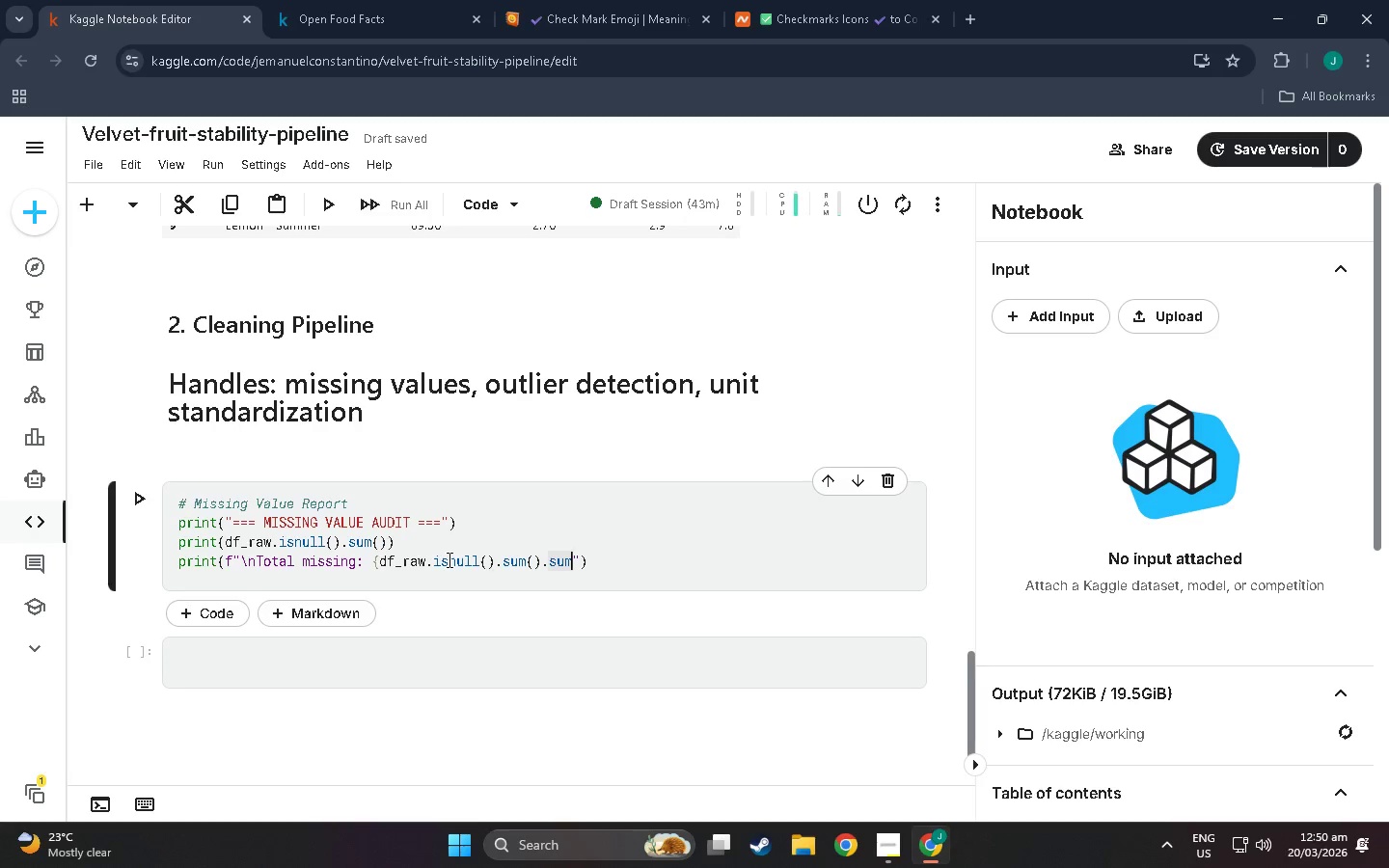 
hold_key(key=ShiftLeft, duration=0.8)
 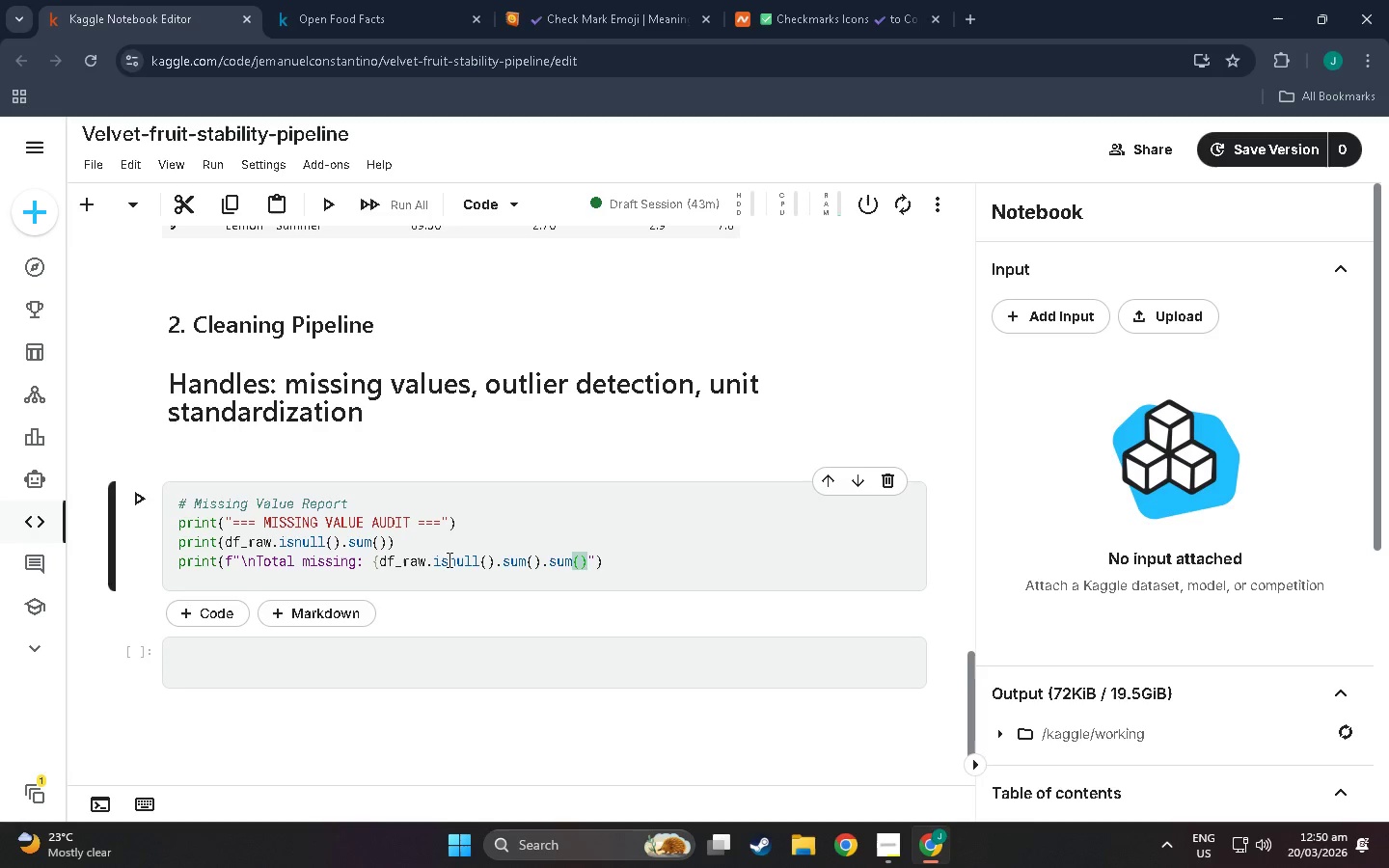 
type(90)
 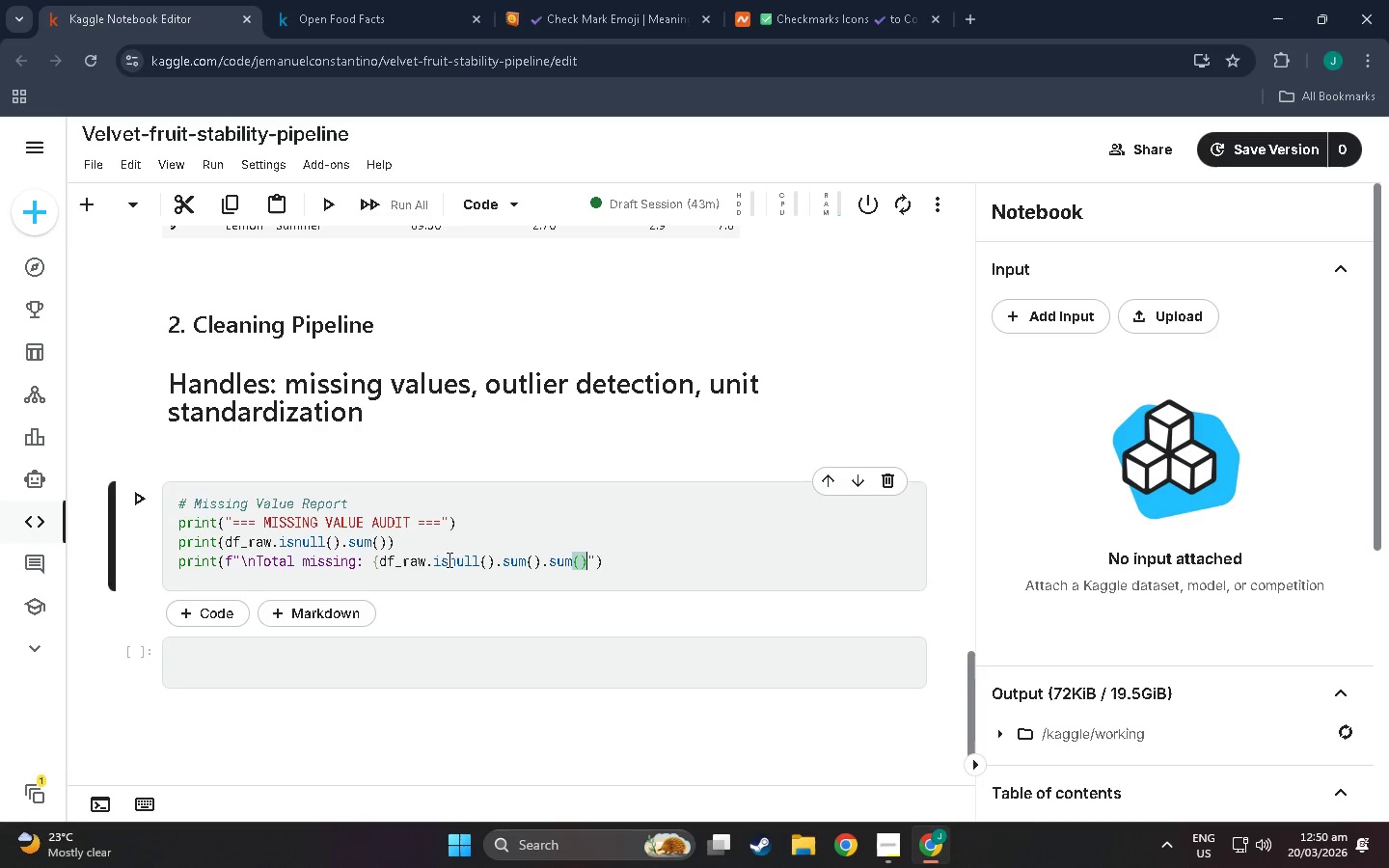 
key(Shift+BracketRight)
 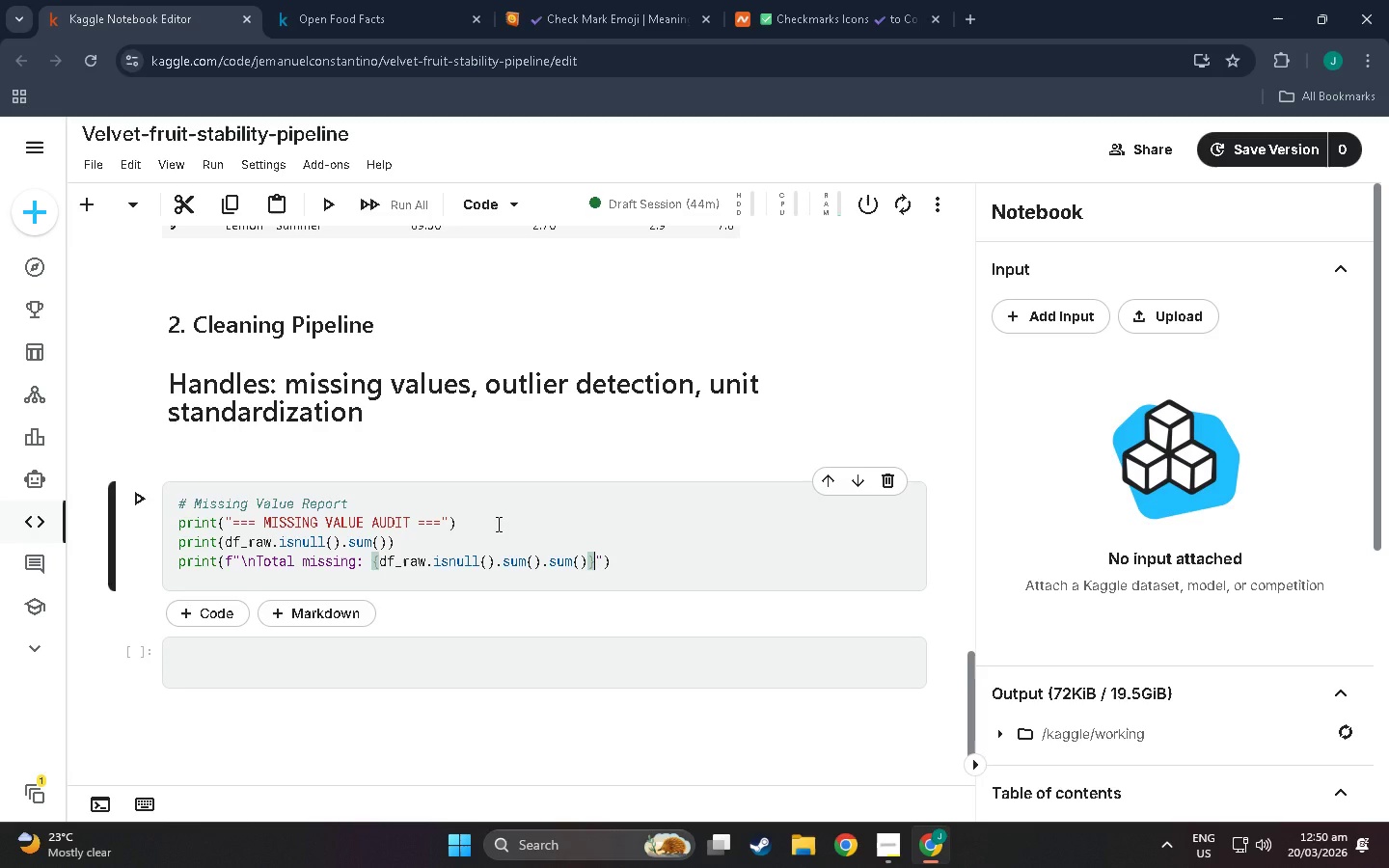 
wait(6.75)
 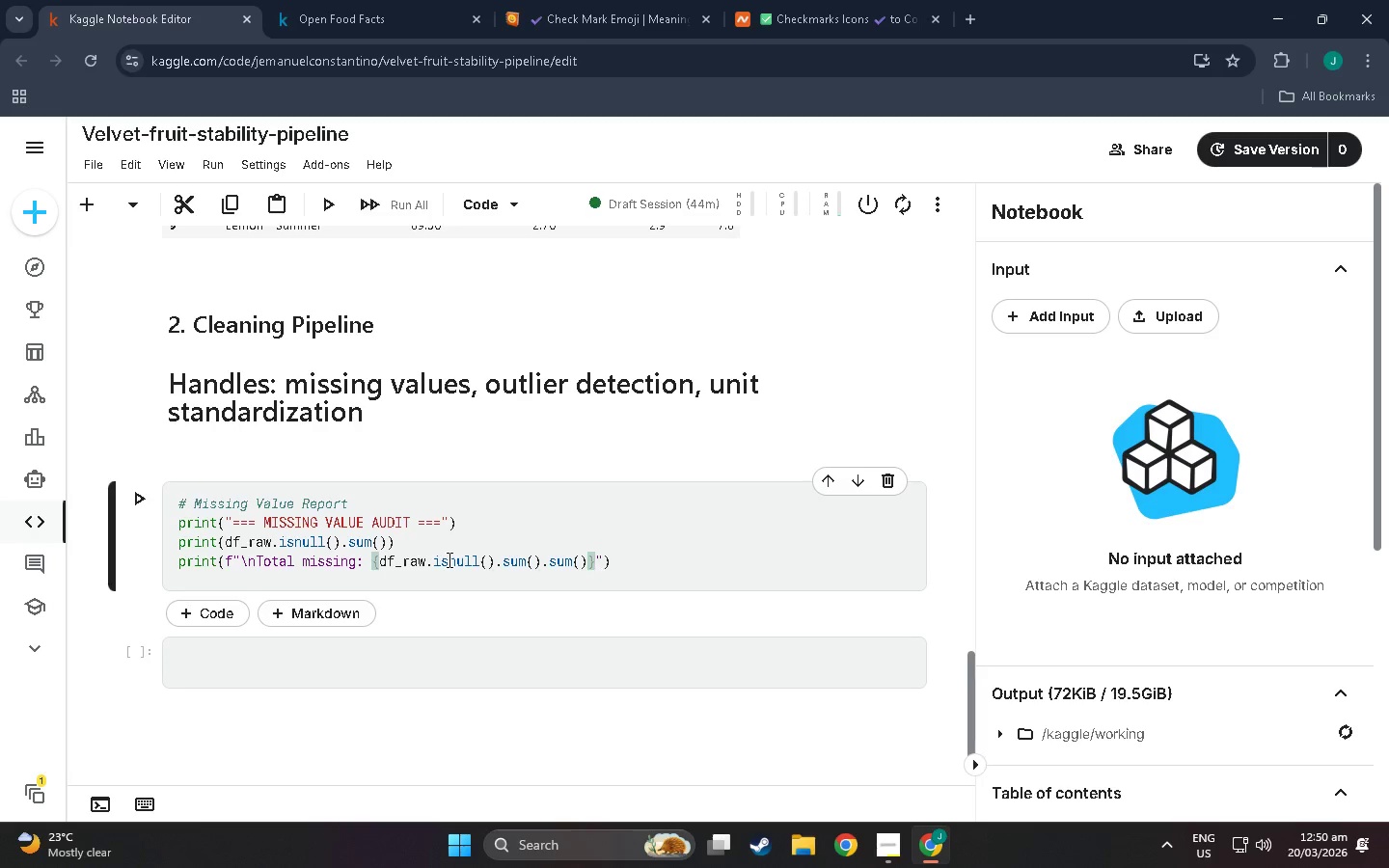 
left_click([637, 569])
 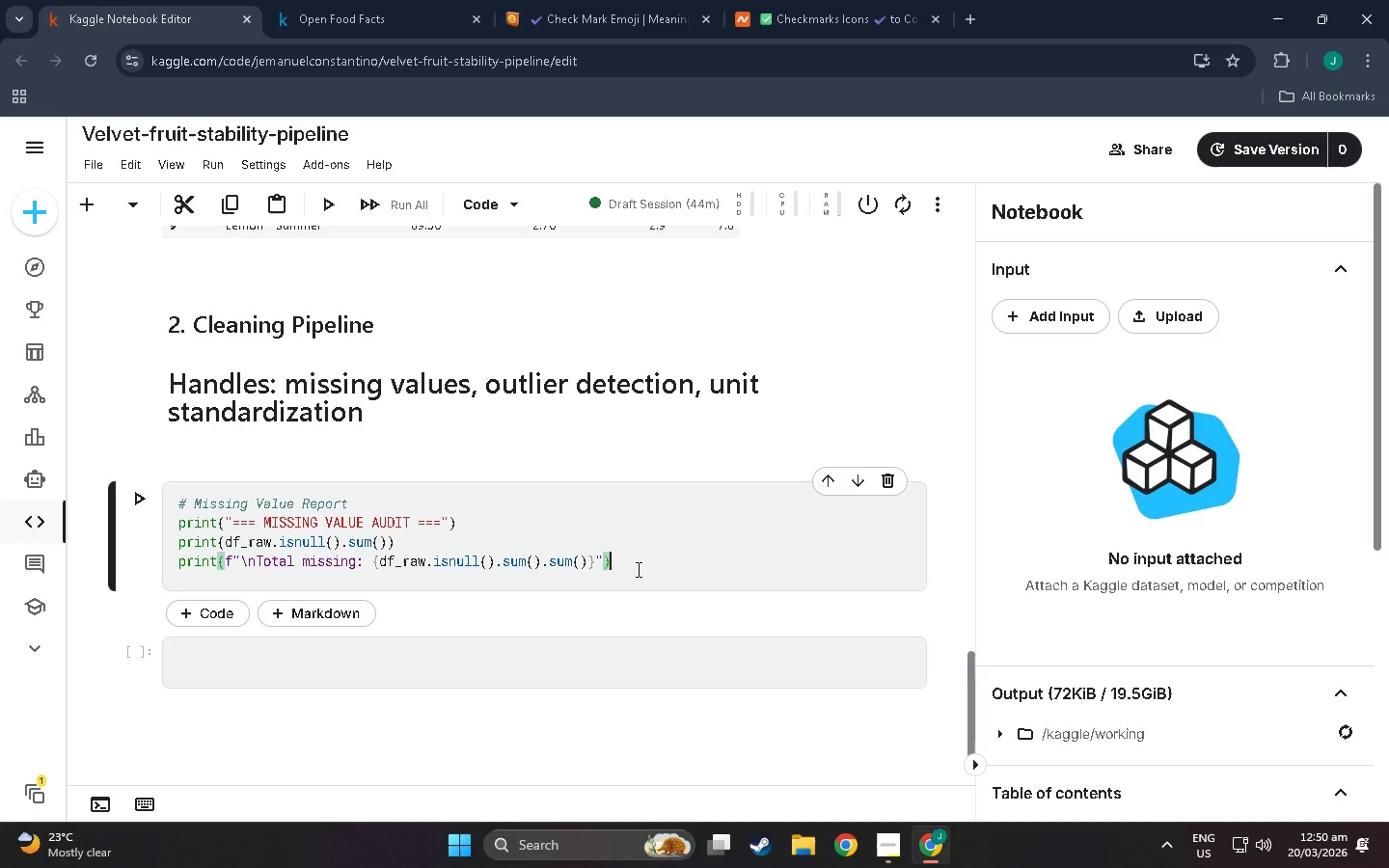 
key(Shift+Enter)
 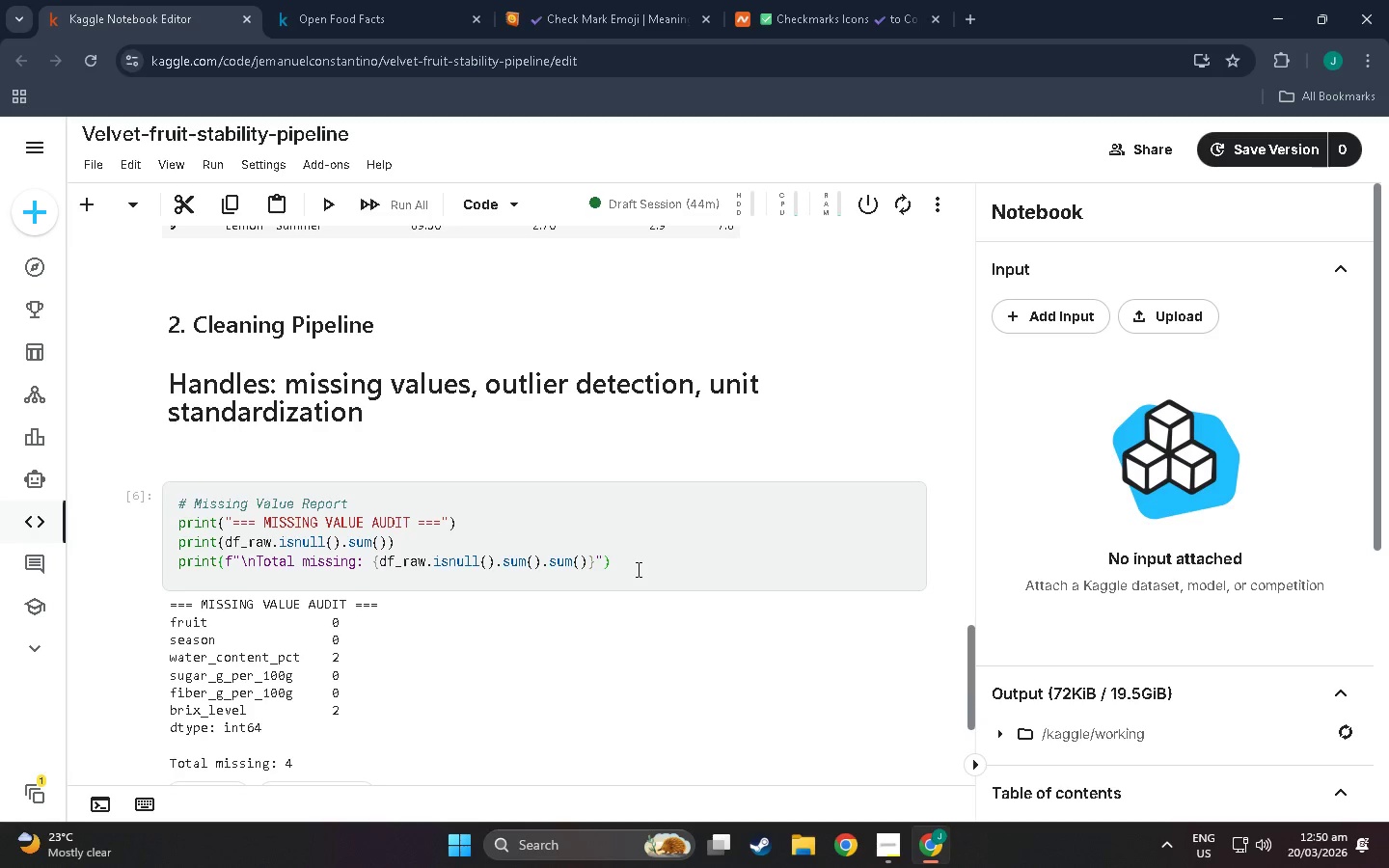 
scroll: coordinate [629, 581], scroll_direction: down, amount: 8.0
 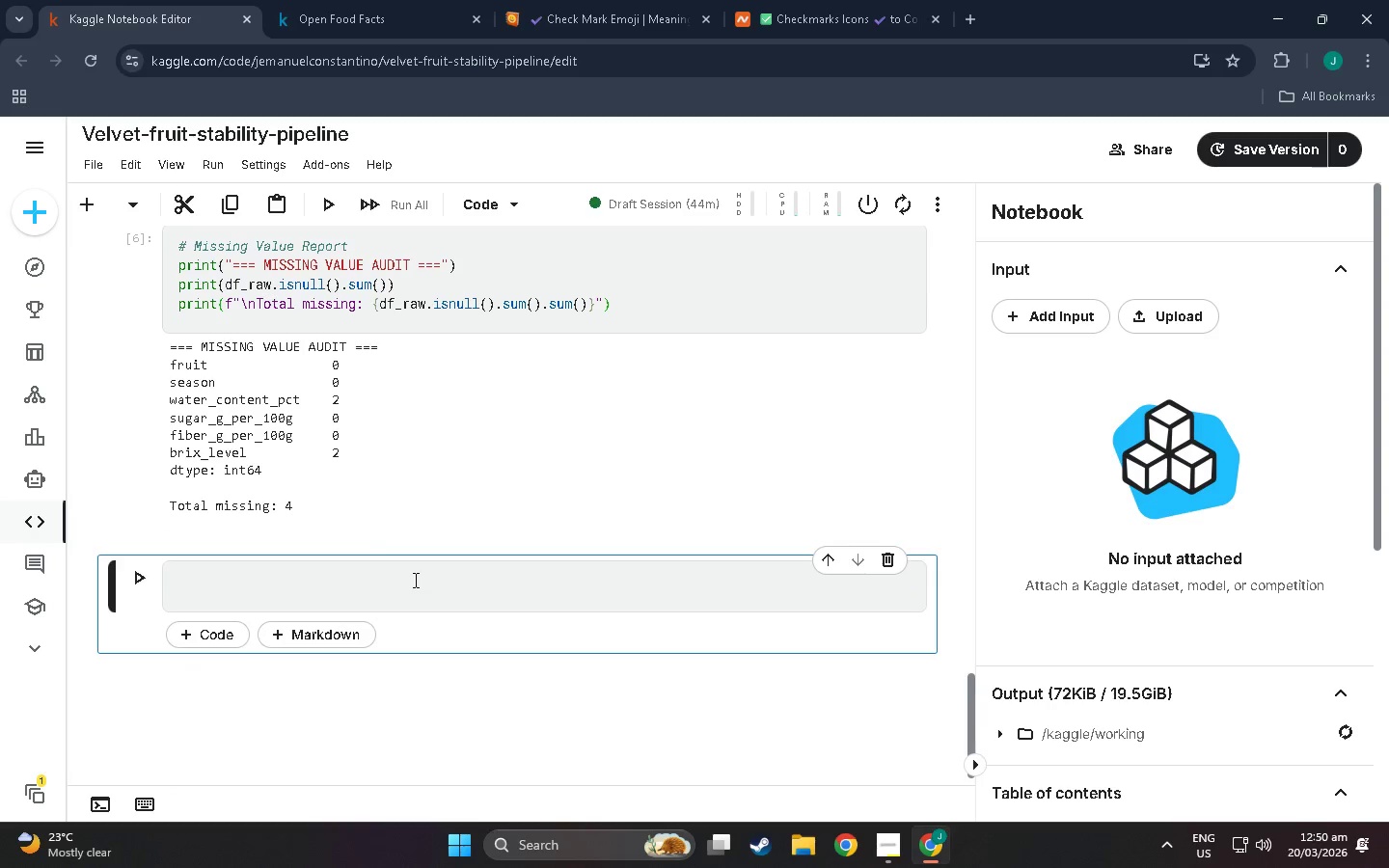 
left_click([414, 580])
 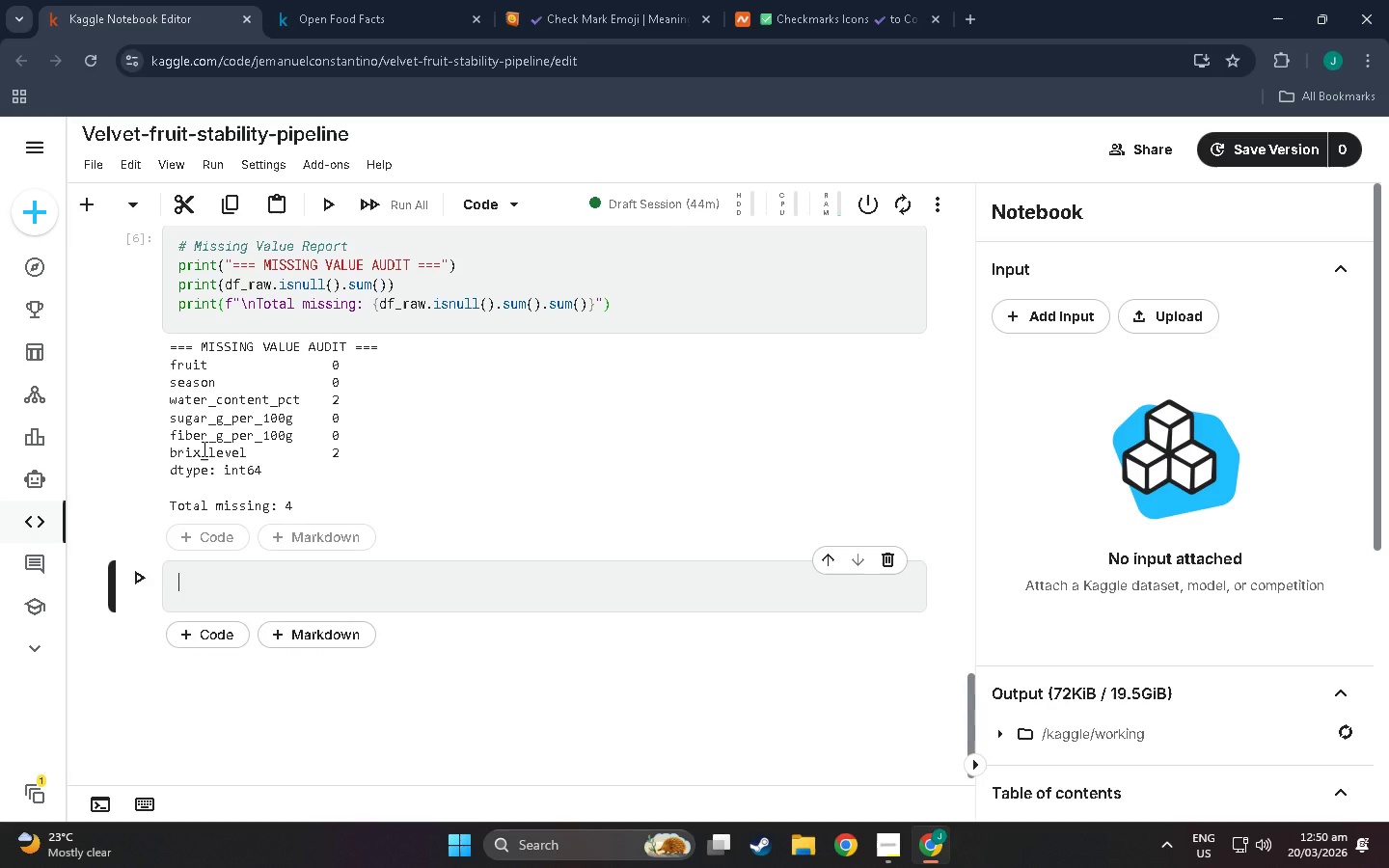 
wait(9.38)
 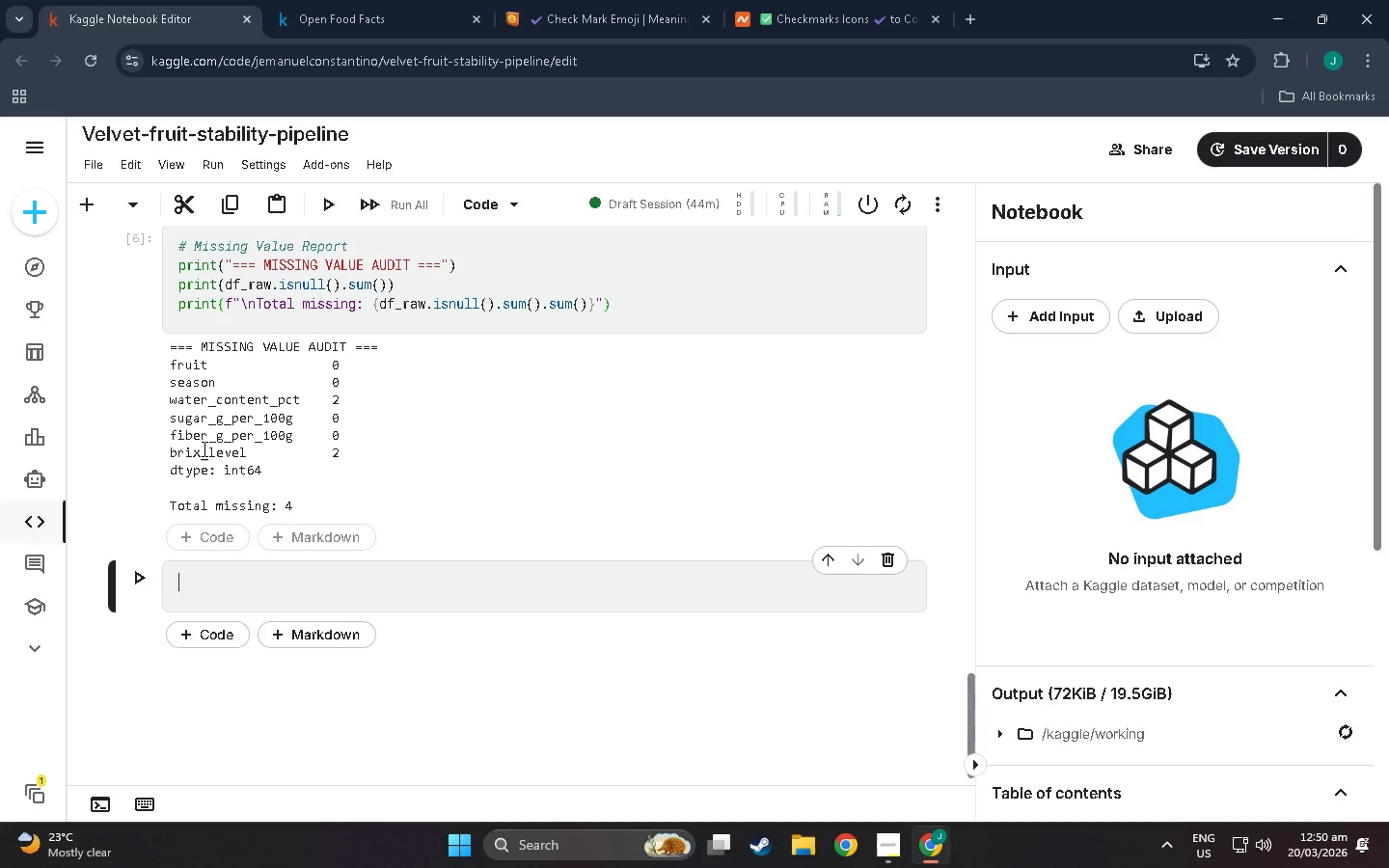 
scroll: coordinate [332, 419], scroll_direction: up, amount: 2.0
 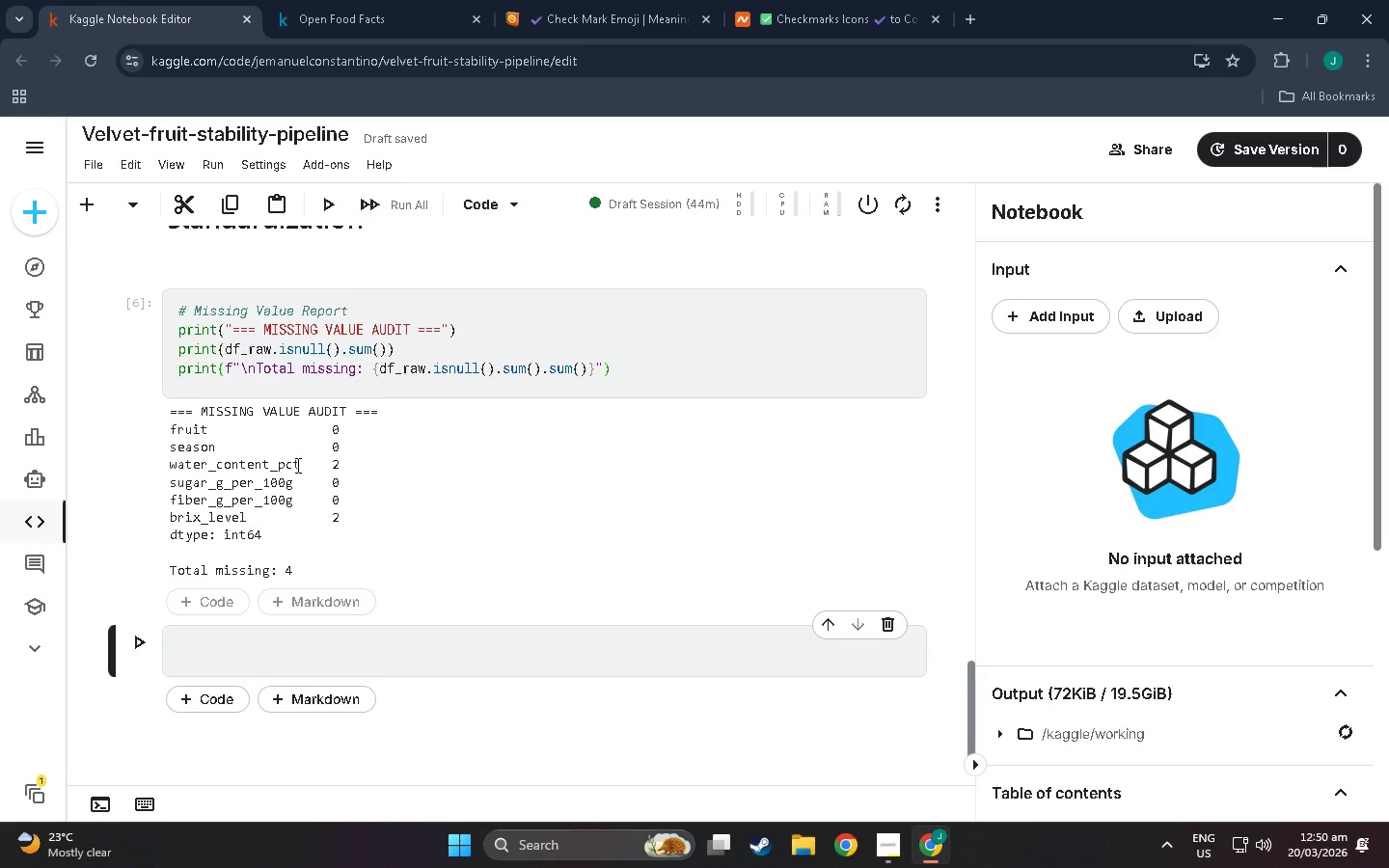 
wait(12.8)
 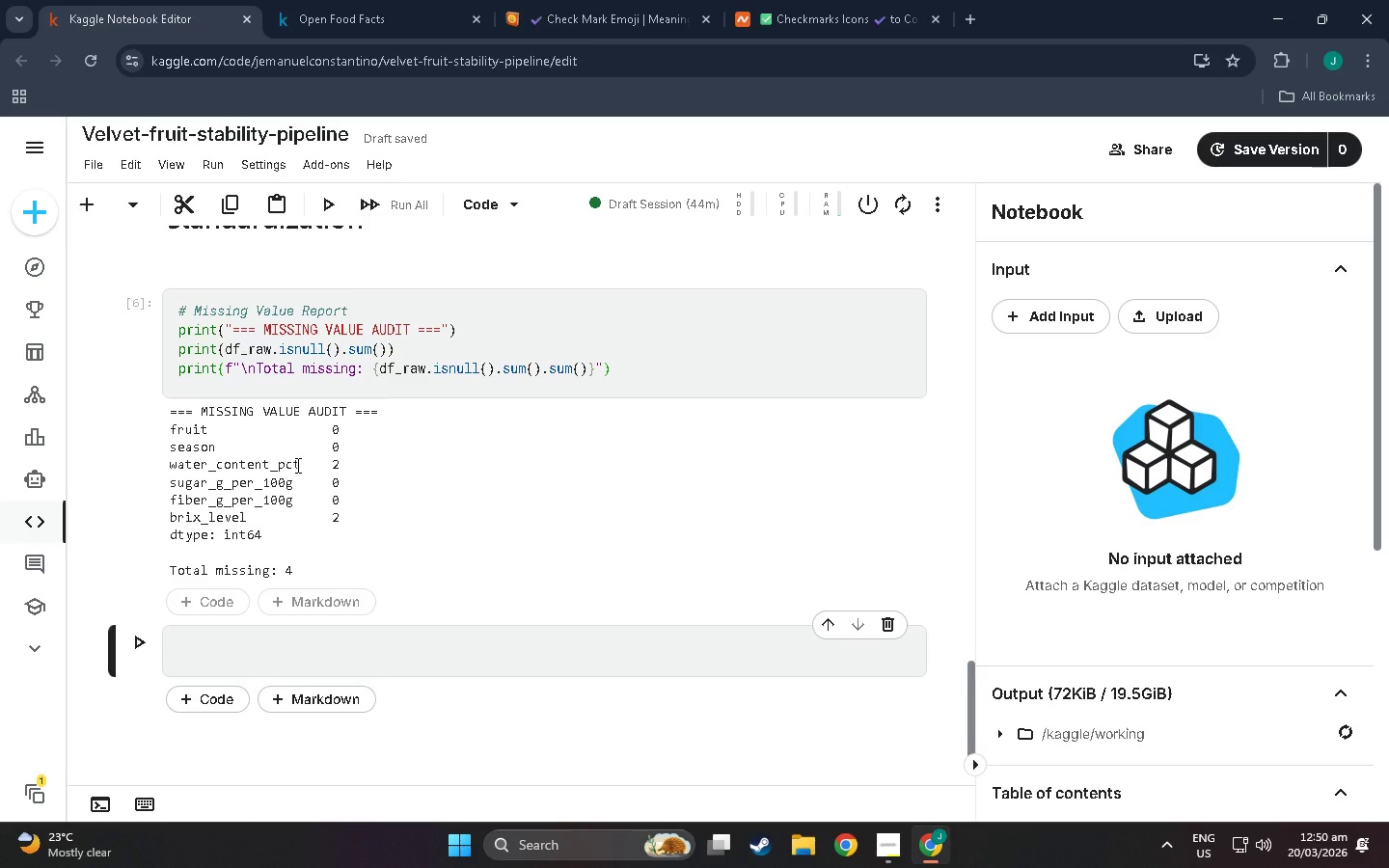 
left_click([228, 645])
 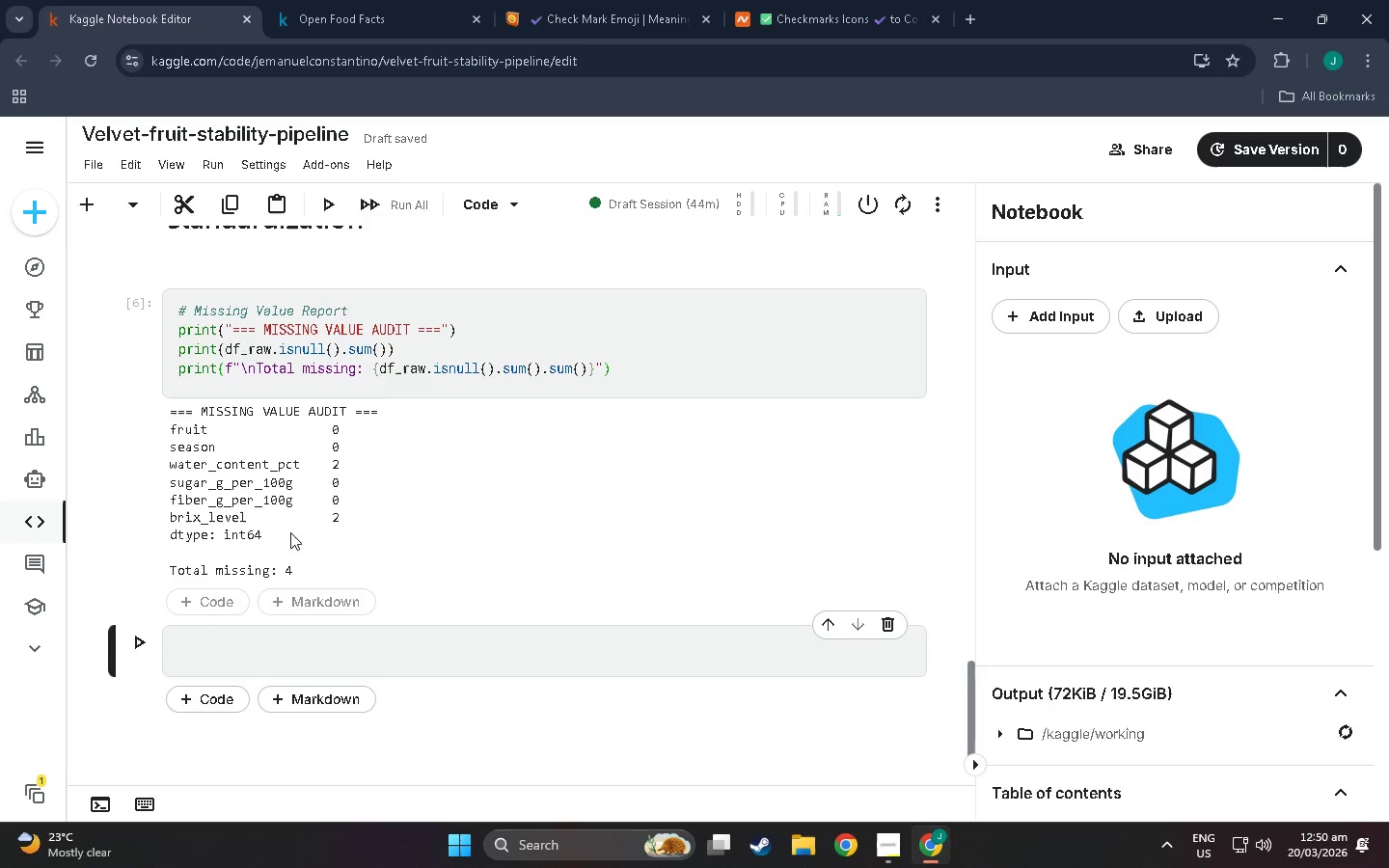 
type(Out)
key(Backspace)
key(Backspace)
key(Backspace)
type(# Outlier Detection (Z-score)
 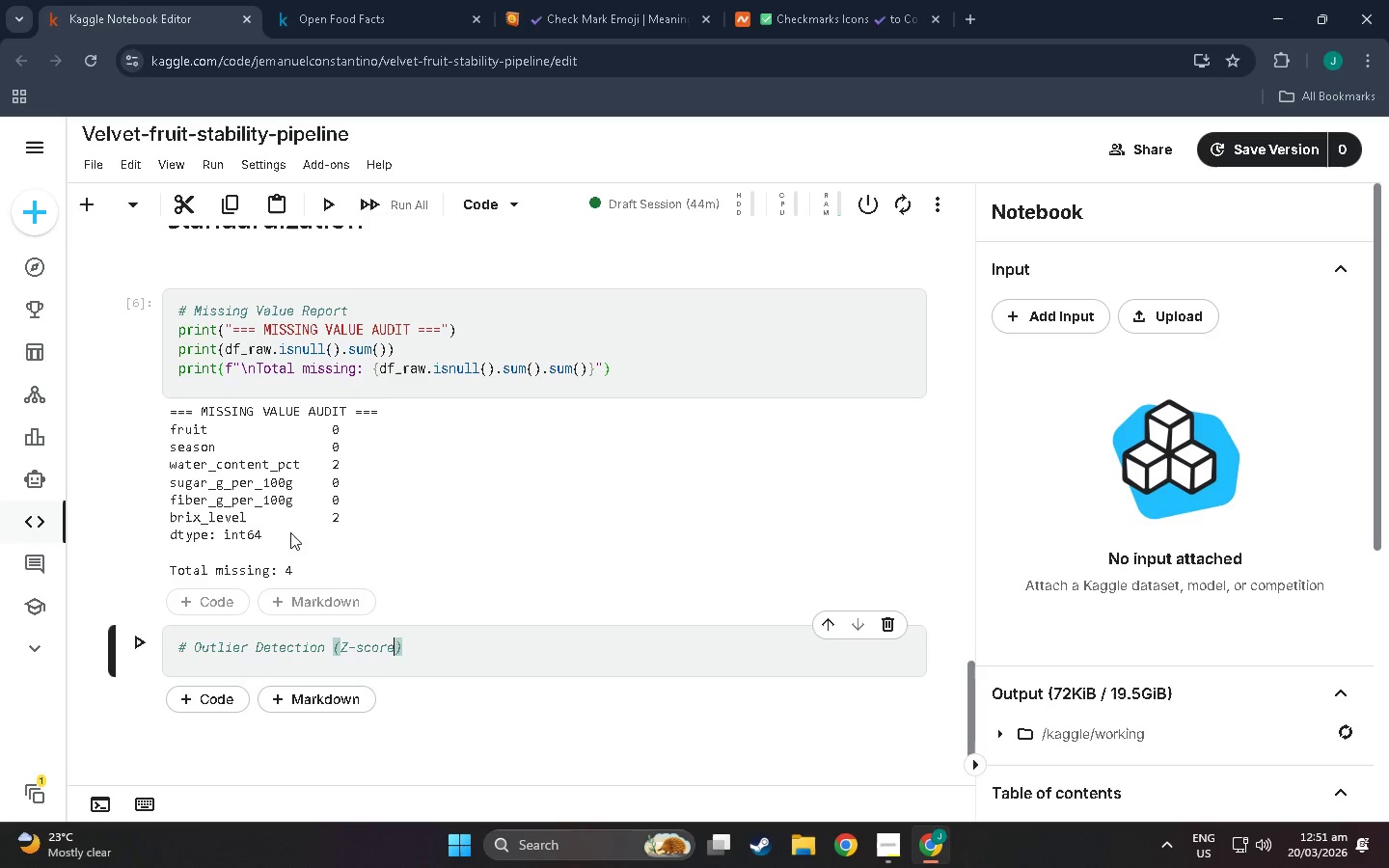 
wait(5.14)
 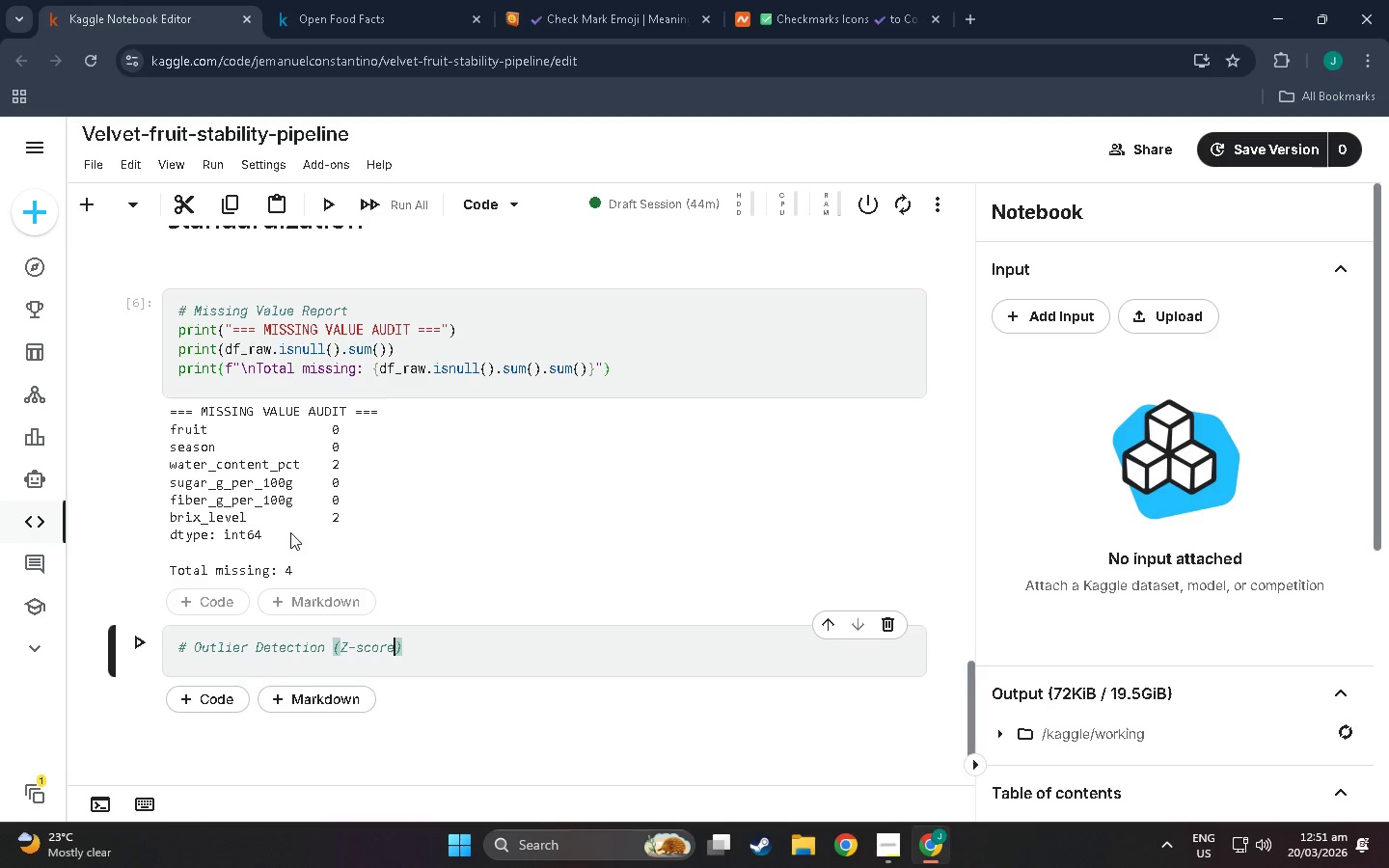 
type( on sugar)
 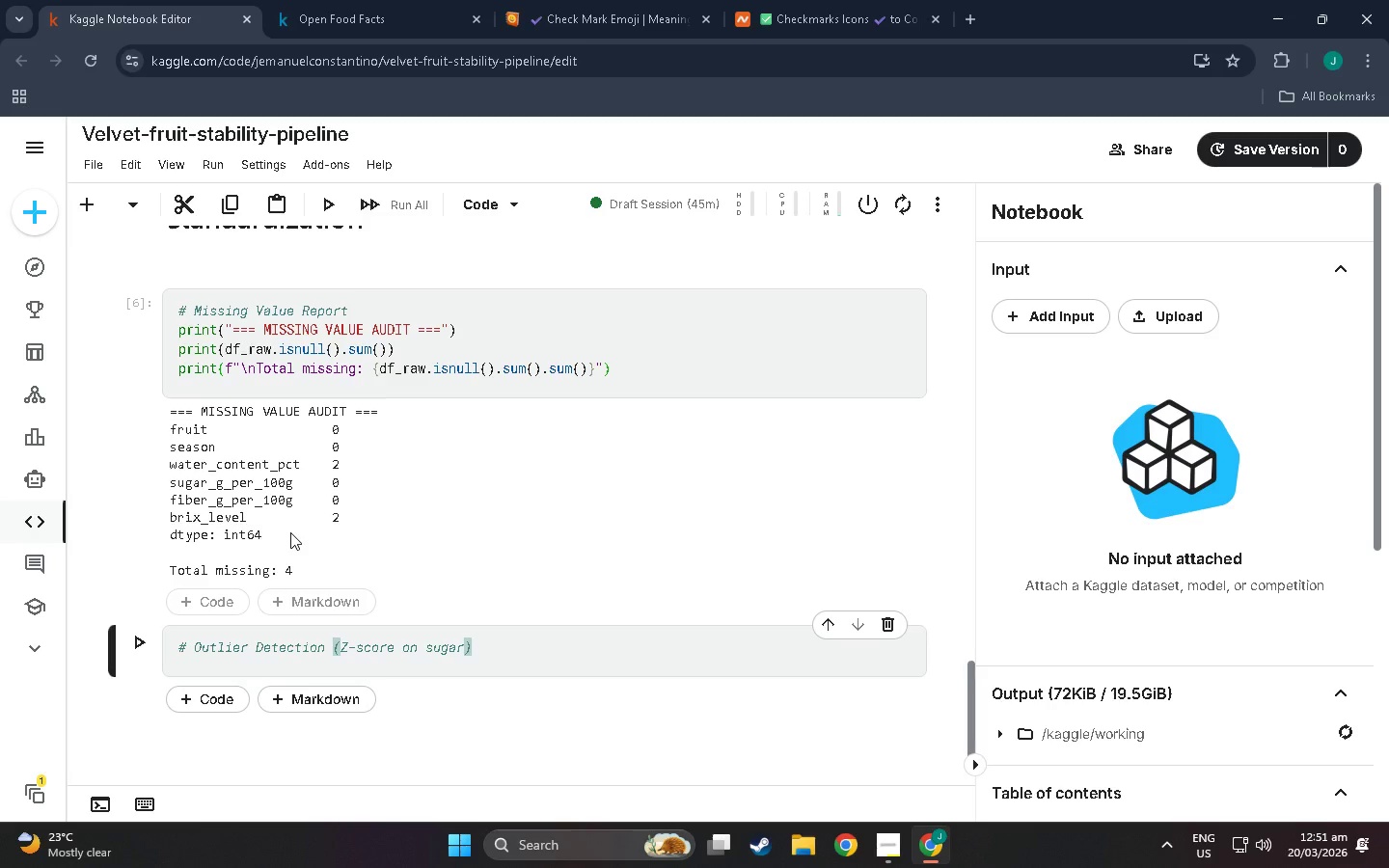 
wait(5.56)
 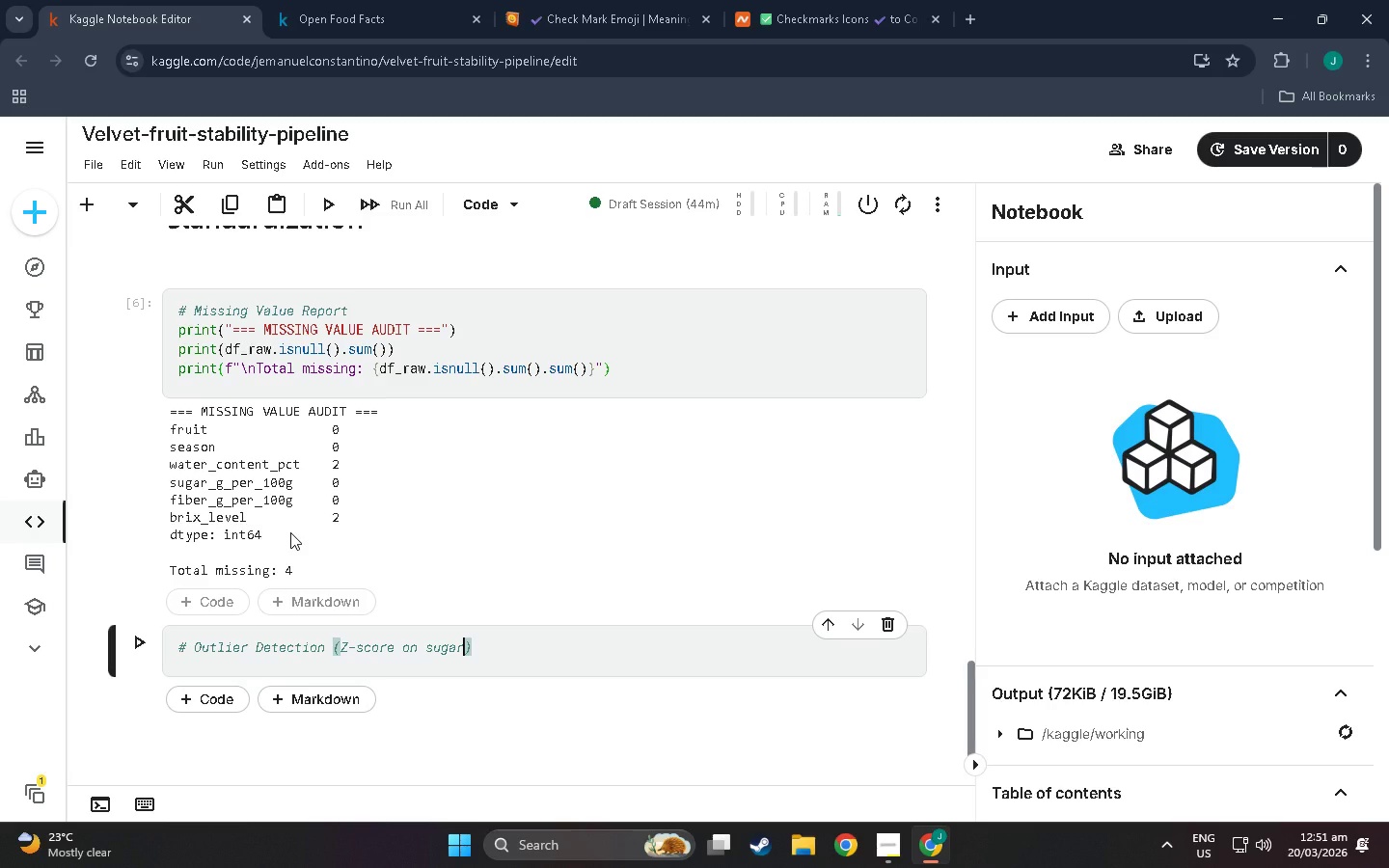 
left_click([485, 645])
 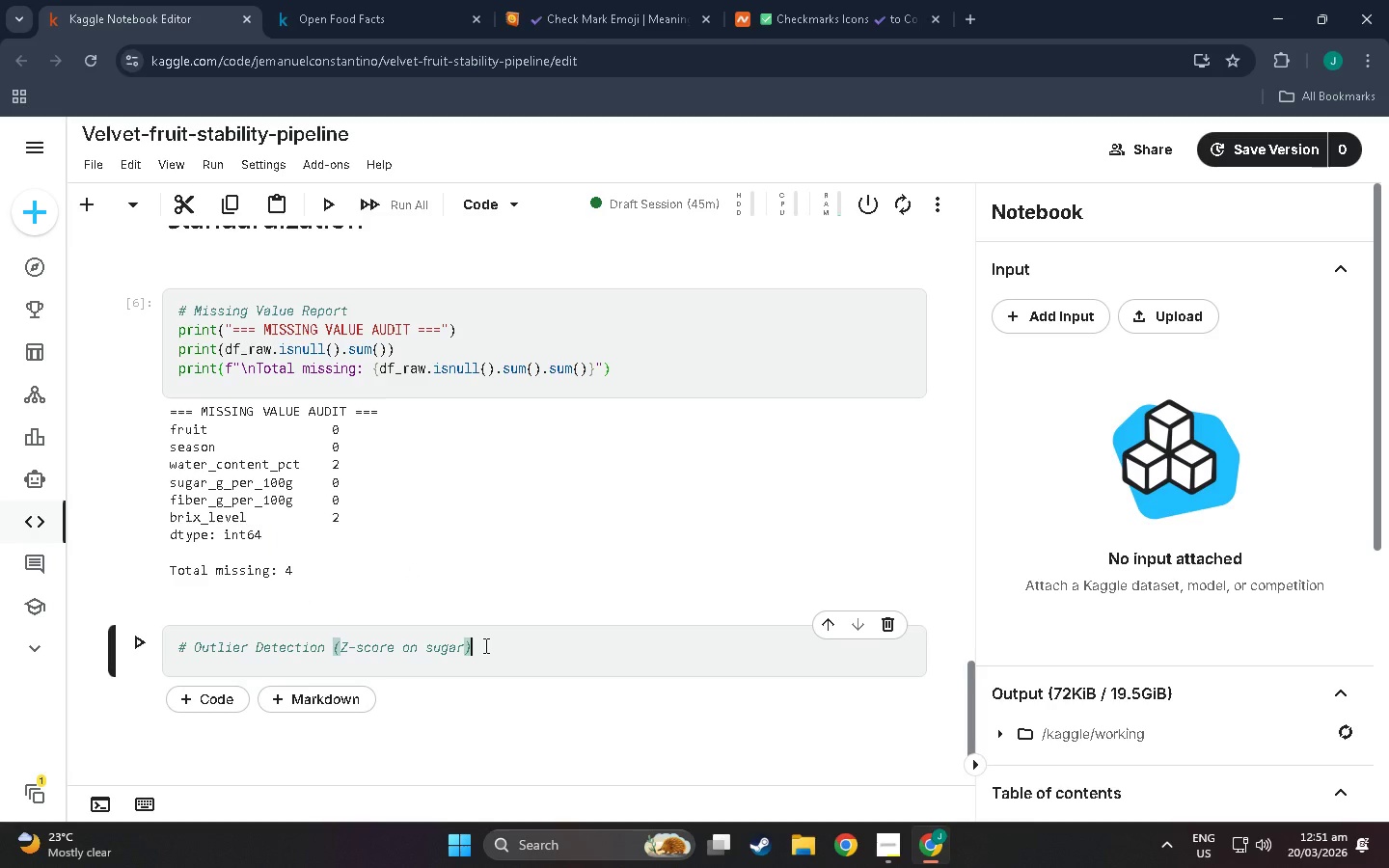 
key(Enter)
 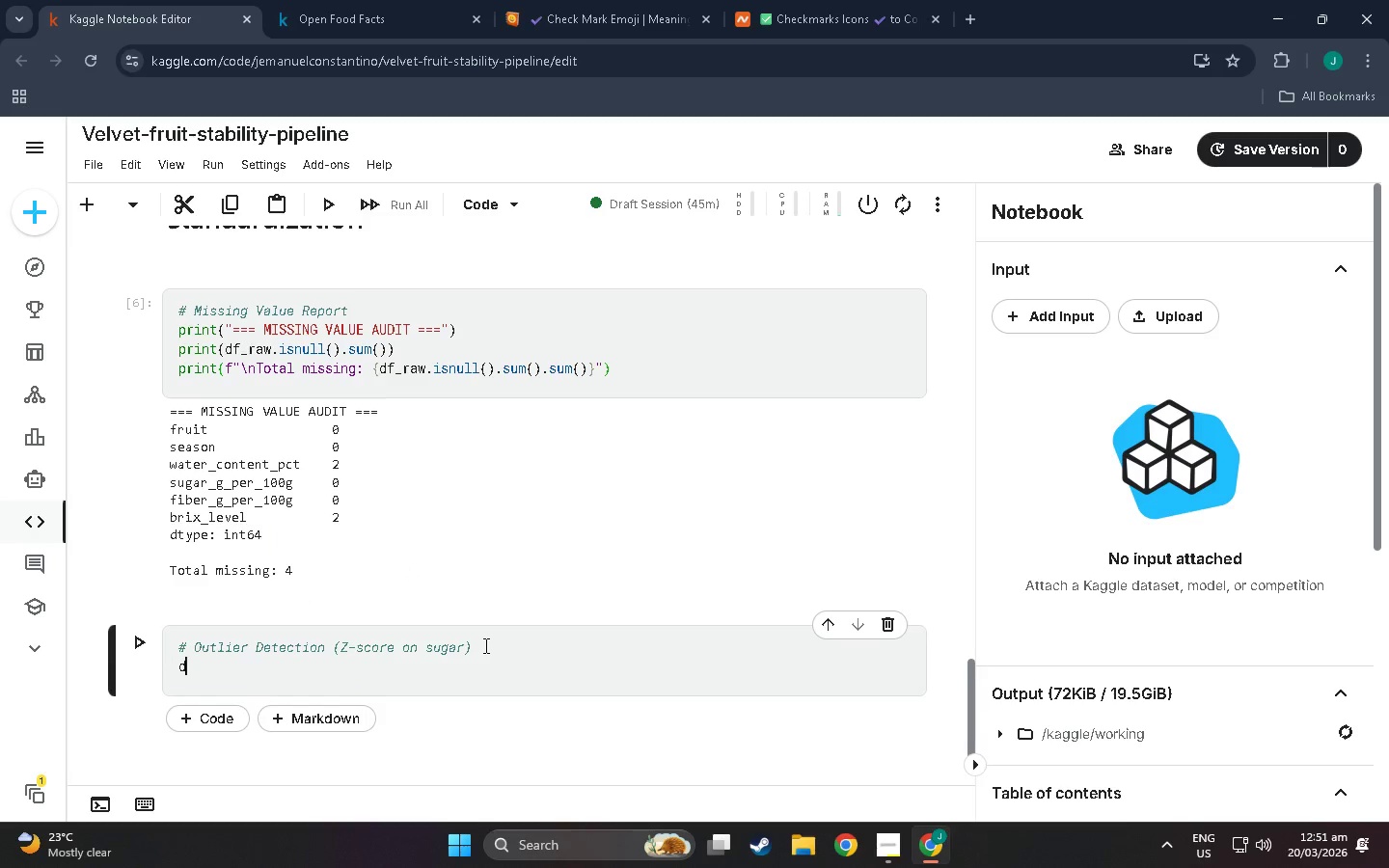 
type(df)
 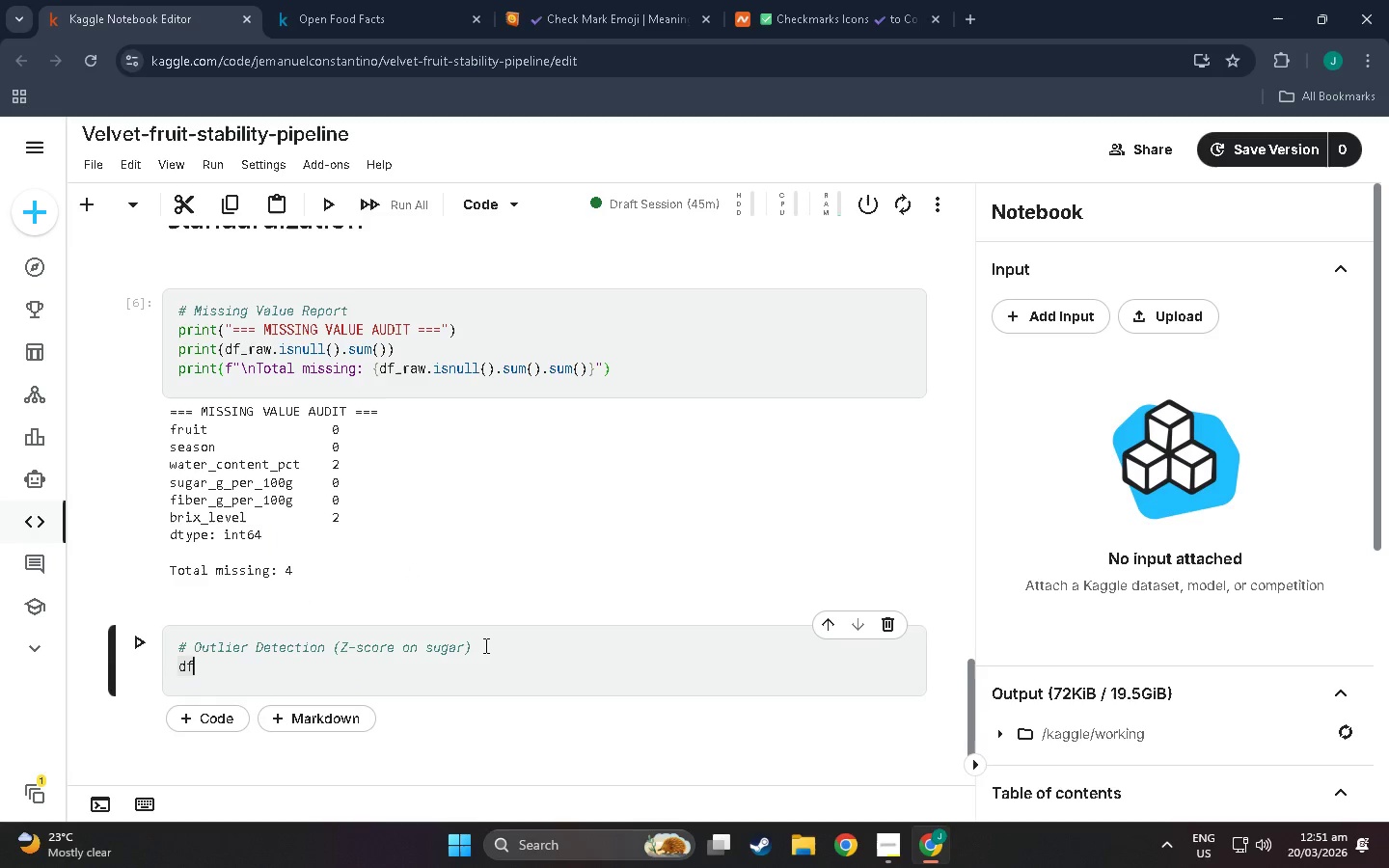 
type(_clean = dr)
key(Backspace)
type(fg)
key(Backspace)
type(_raw.copy()
 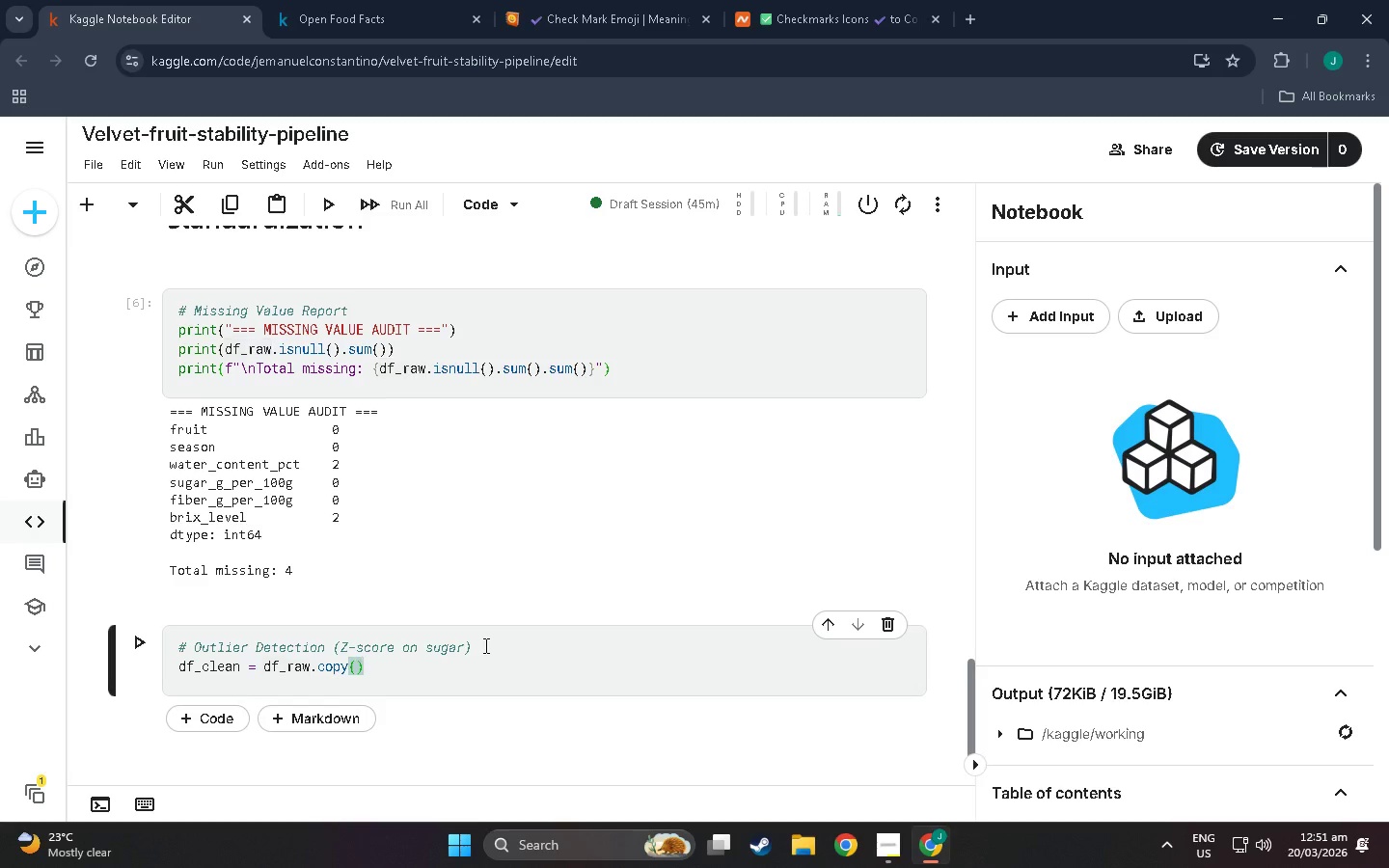 
key(Shift+Enter)
 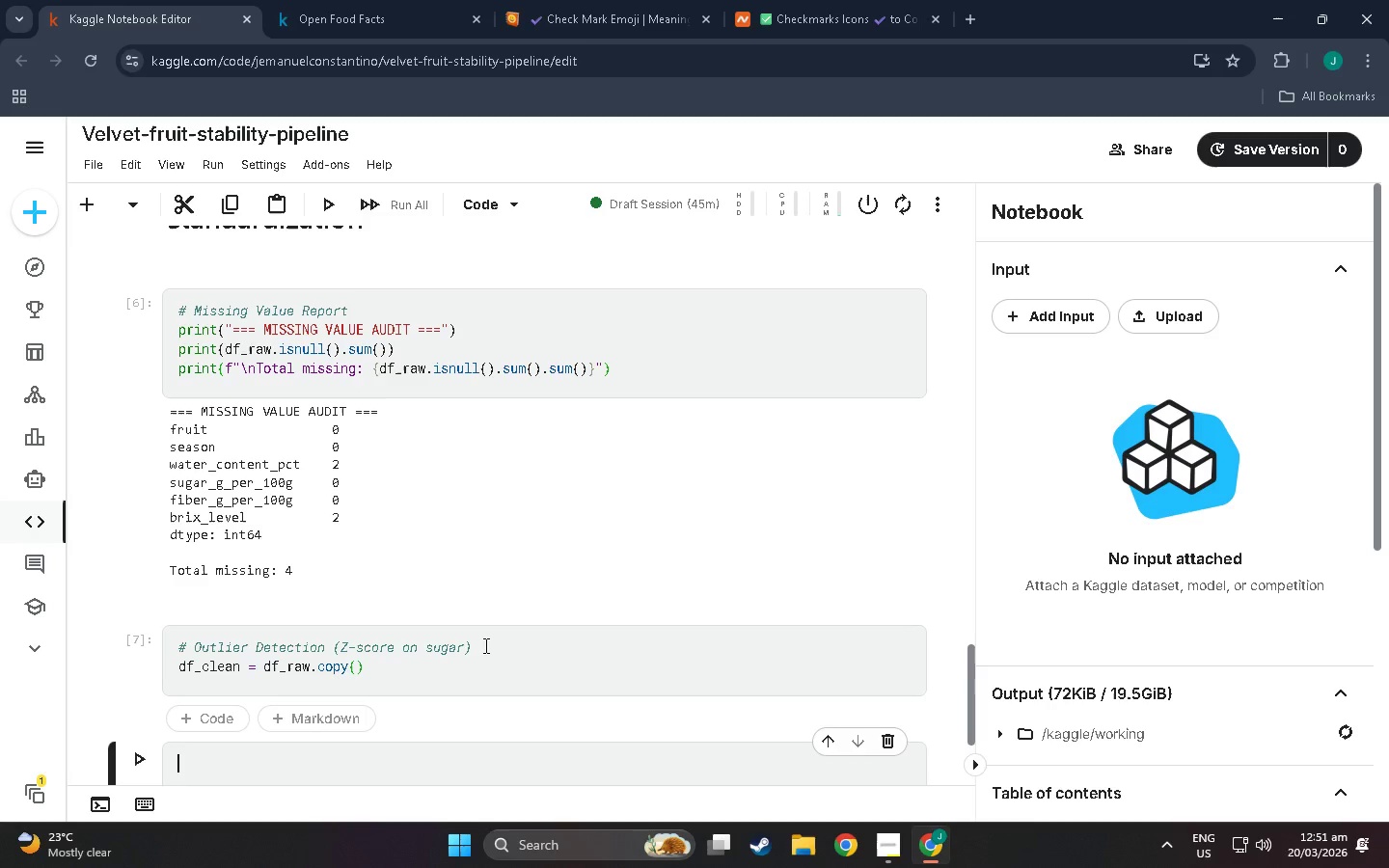 
scroll: coordinate [484, 644], scroll_direction: down, amount: 5.0
 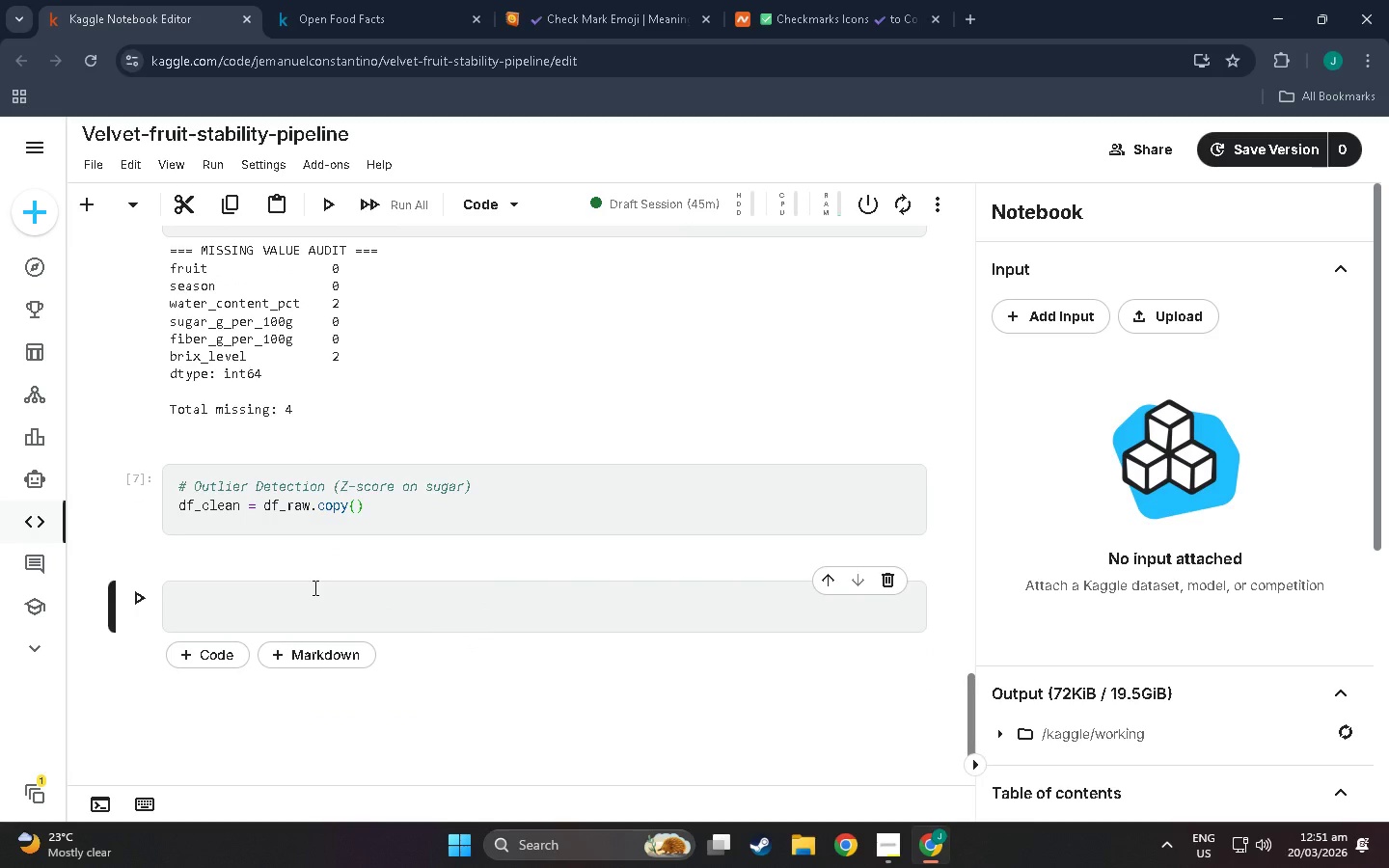 
left_click([313, 587])
 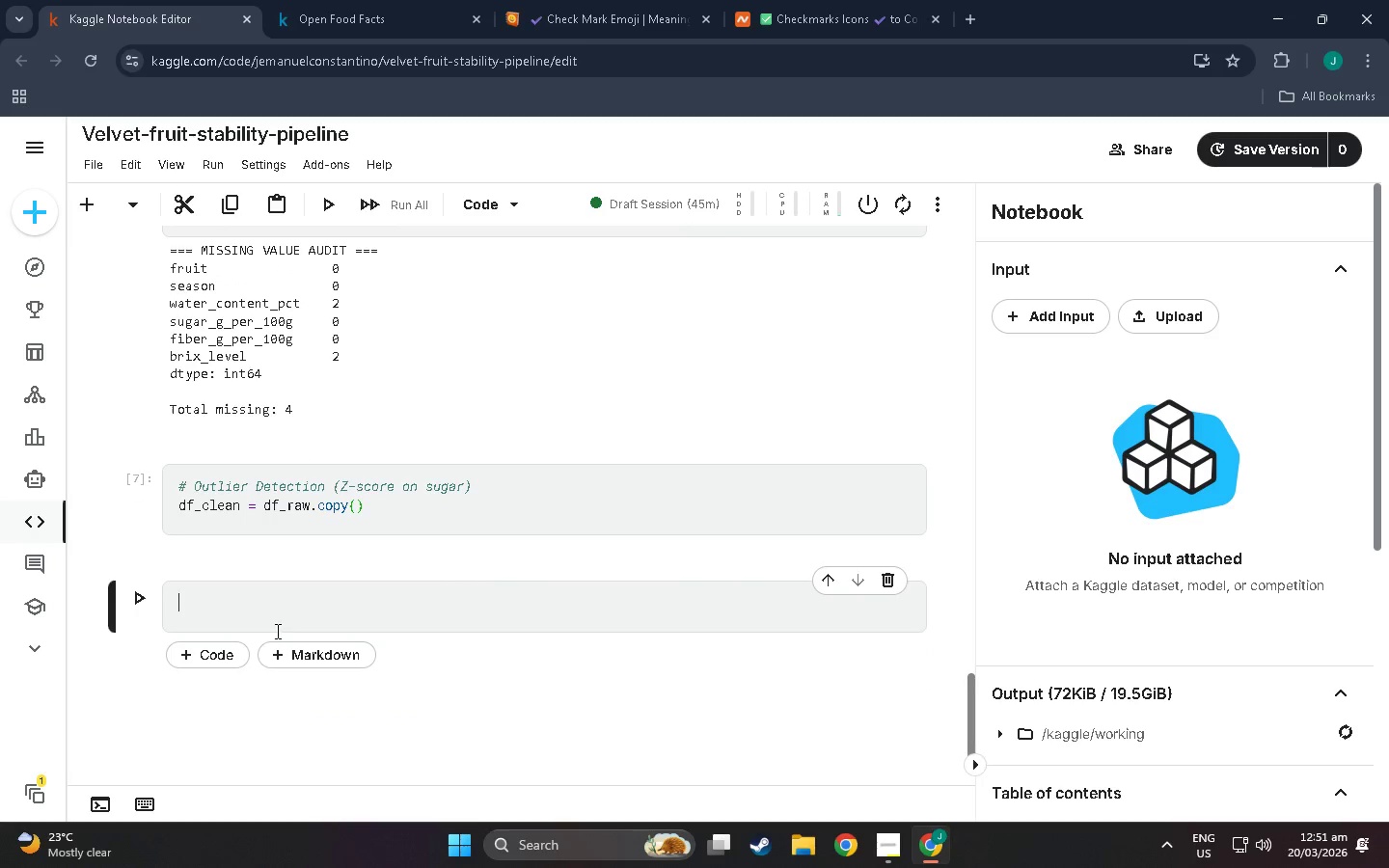 
scroll: coordinate [1111, 580], scroll_direction: down, amount: 10.0
 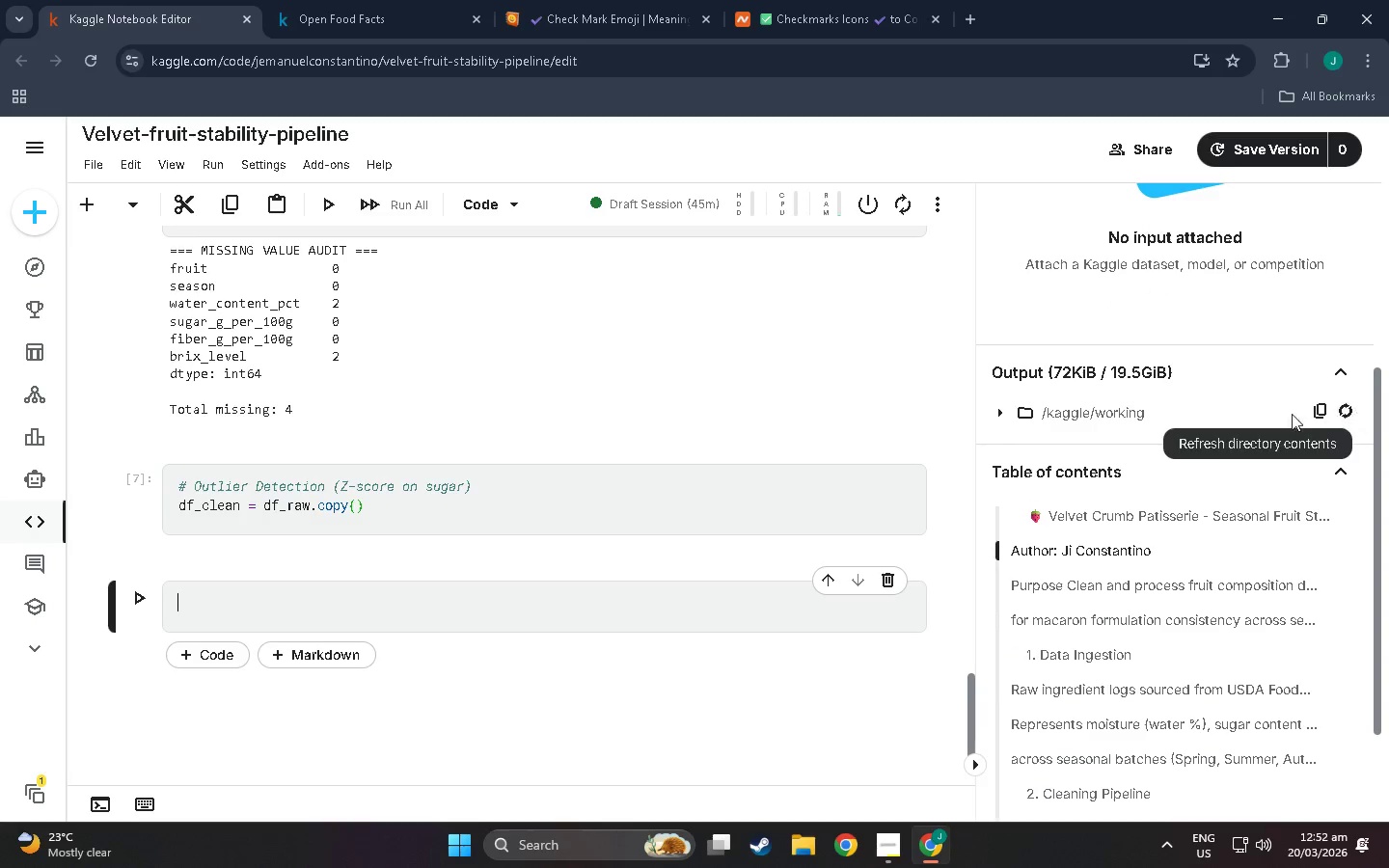 
left_click([1001, 410])
 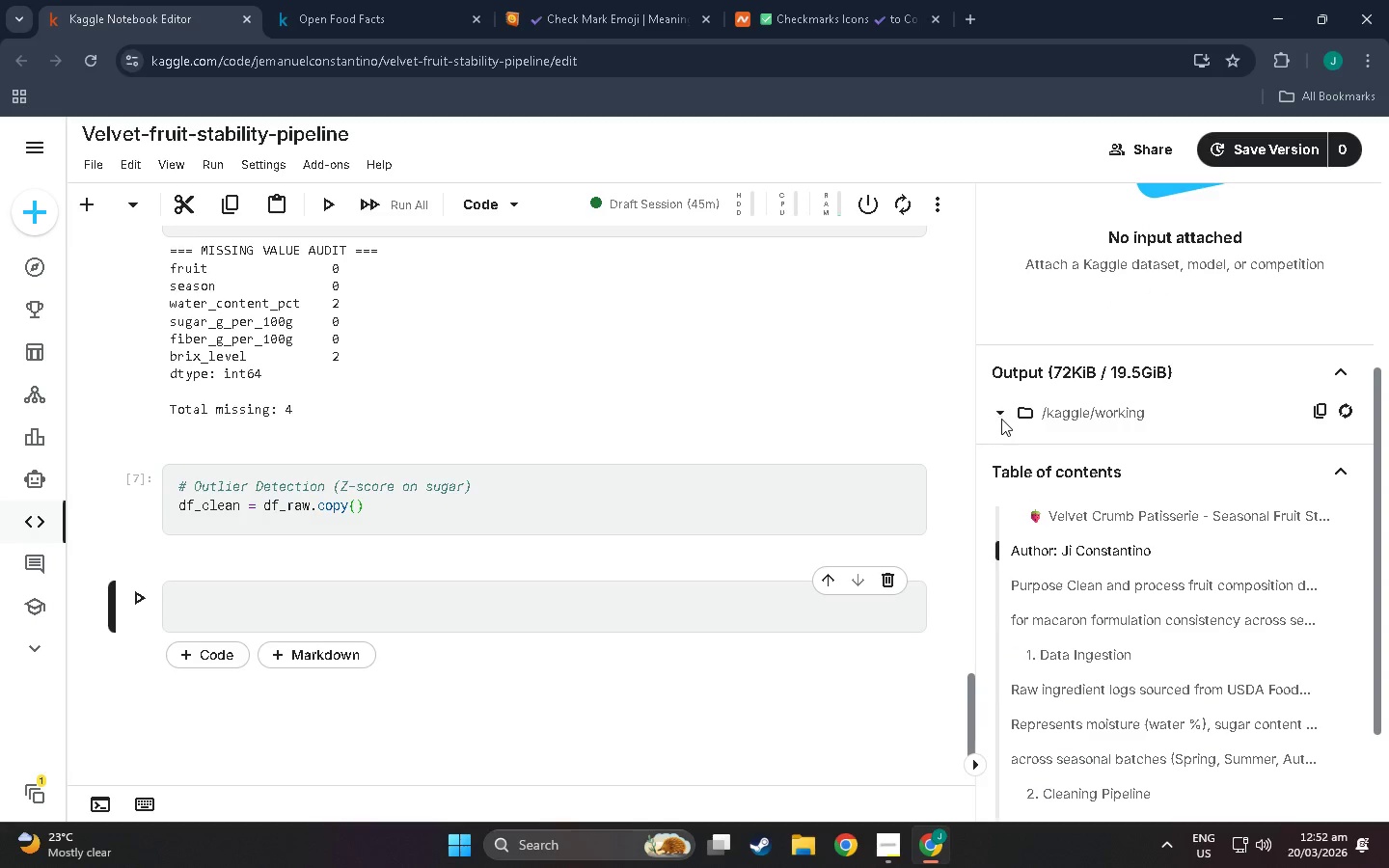 
scroll: coordinate [1342, 429], scroll_direction: down, amount: 2.0
 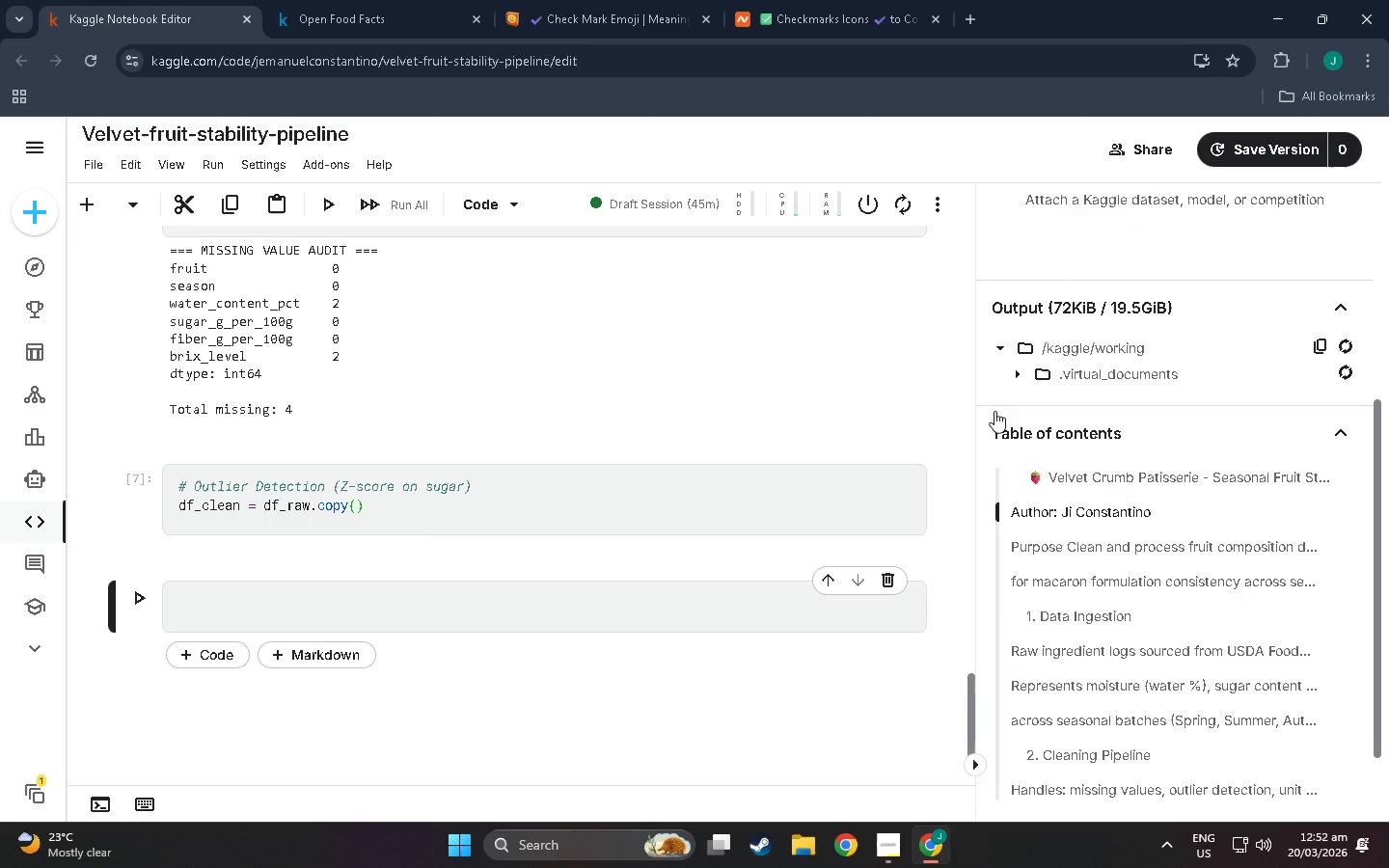 
mouse_move([1101, 381])
 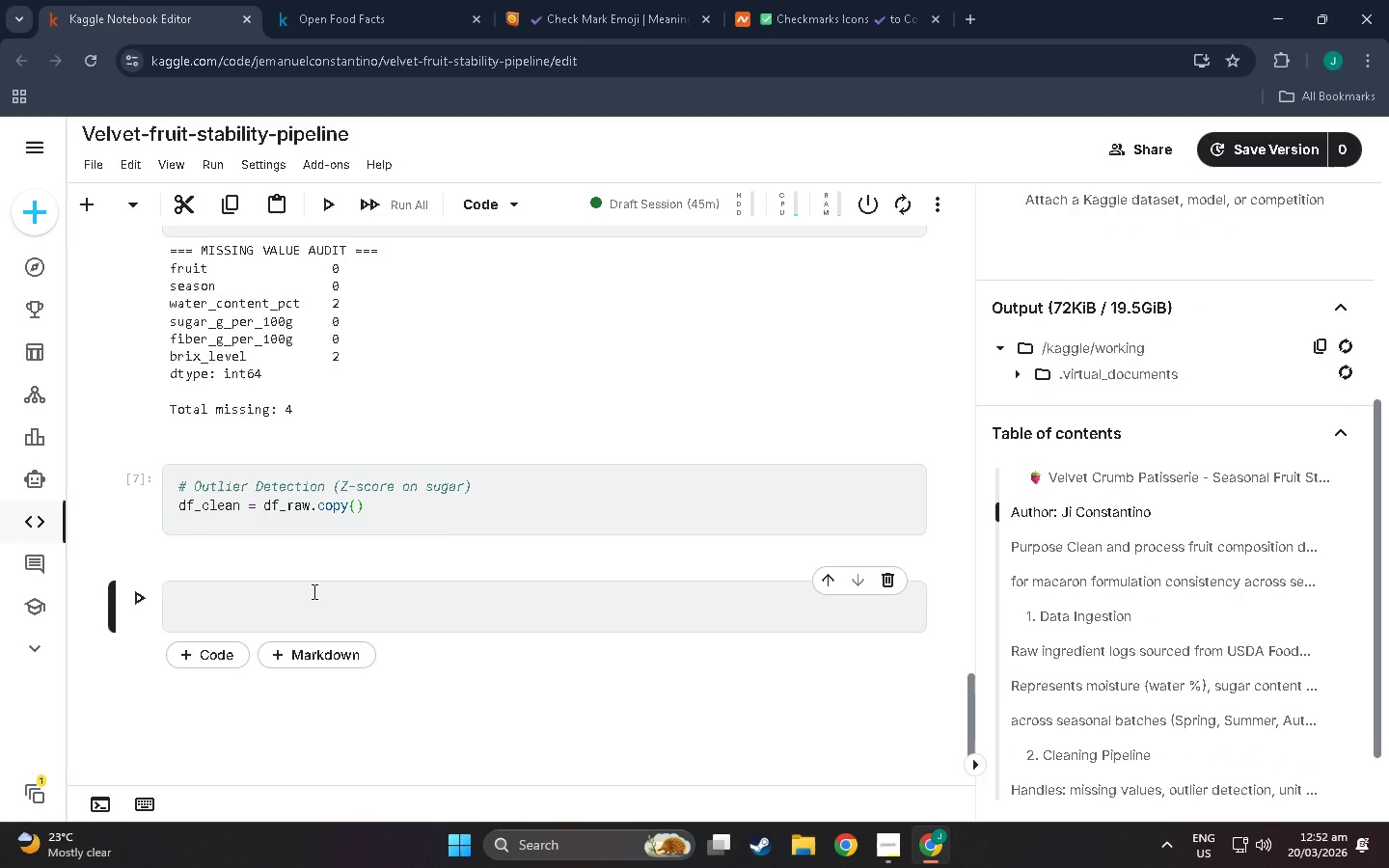 
scroll: coordinate [313, 591], scroll_direction: up, amount: 2.0
 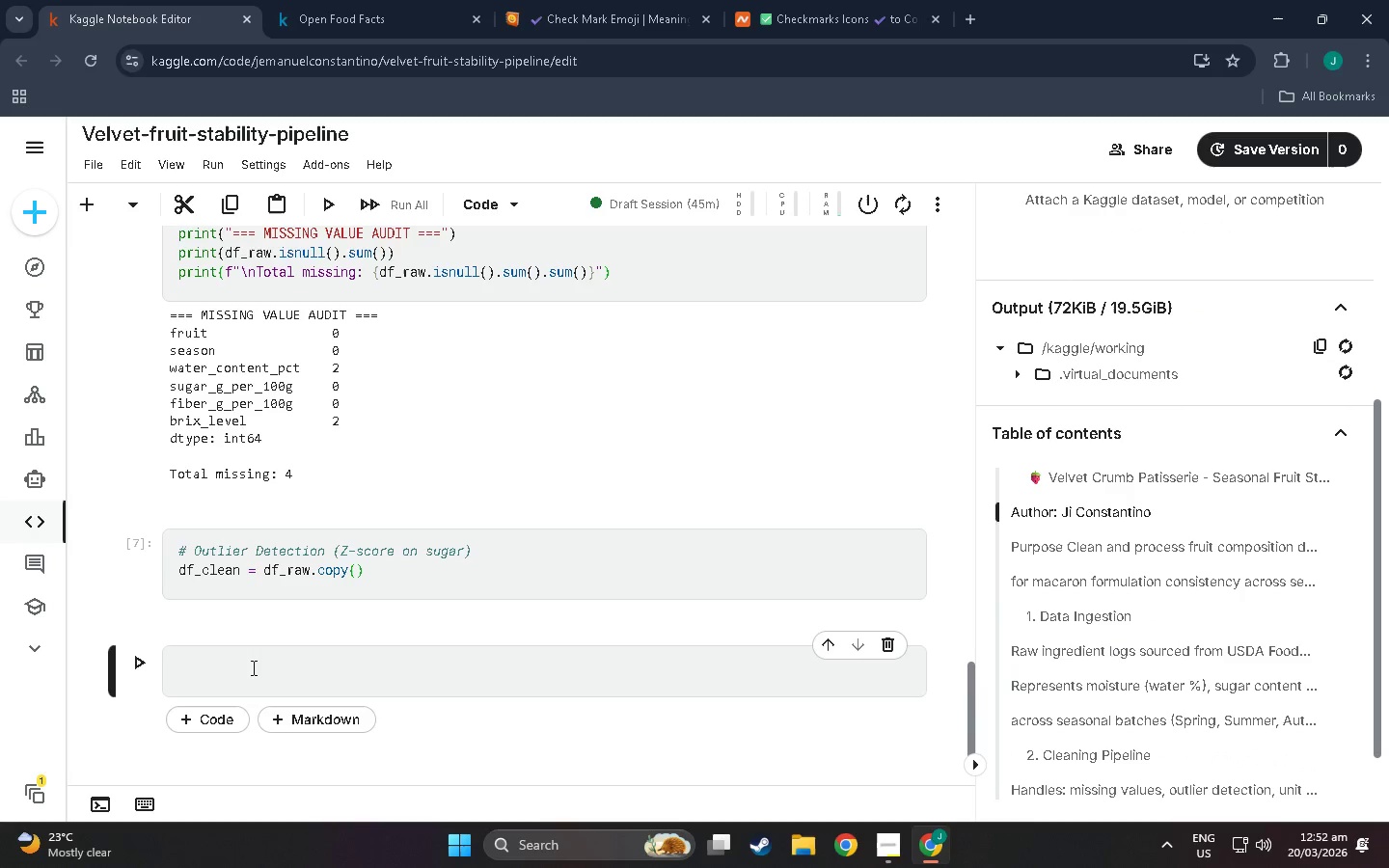 
left_click([252, 667])
 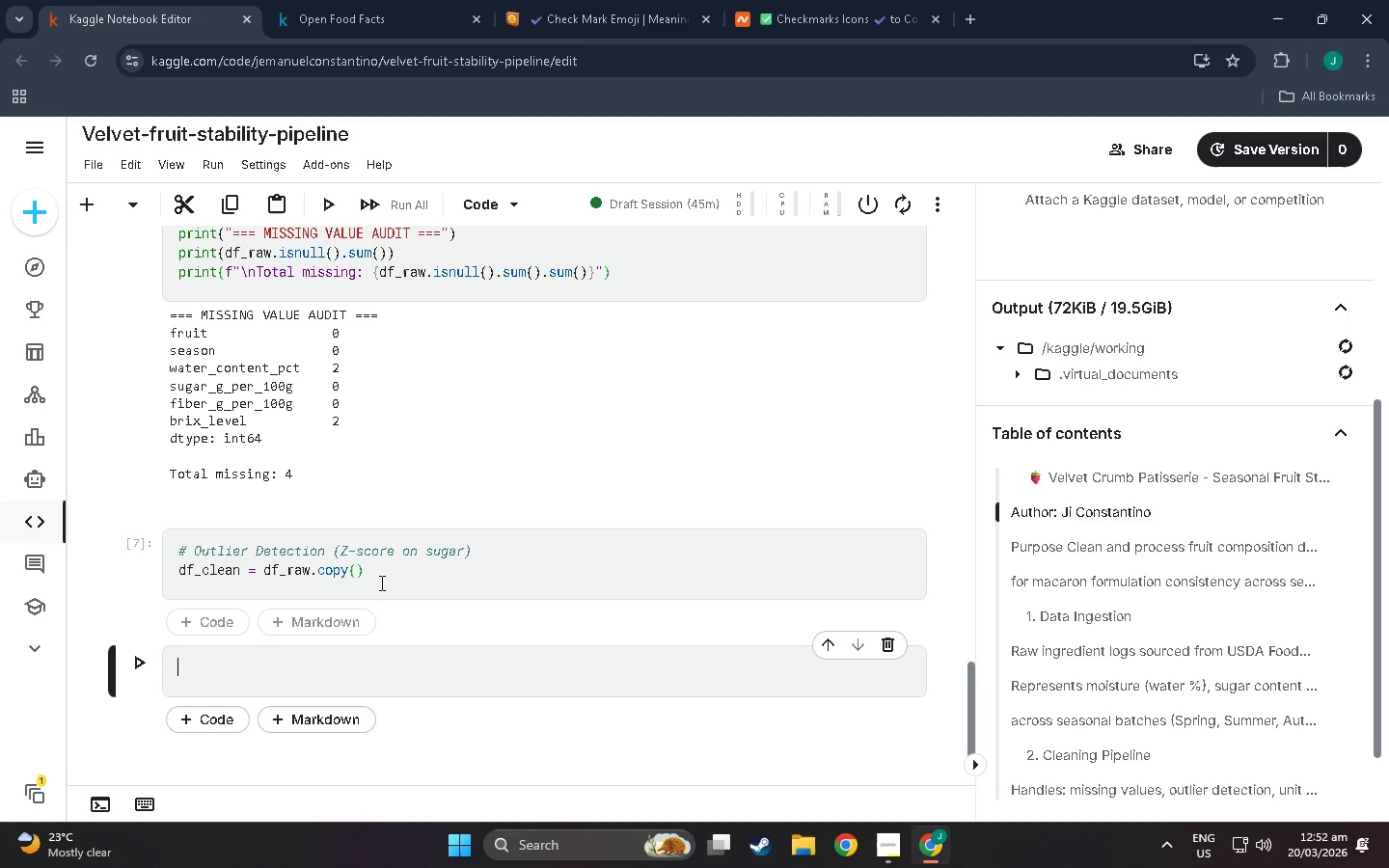 
wait(9.02)
 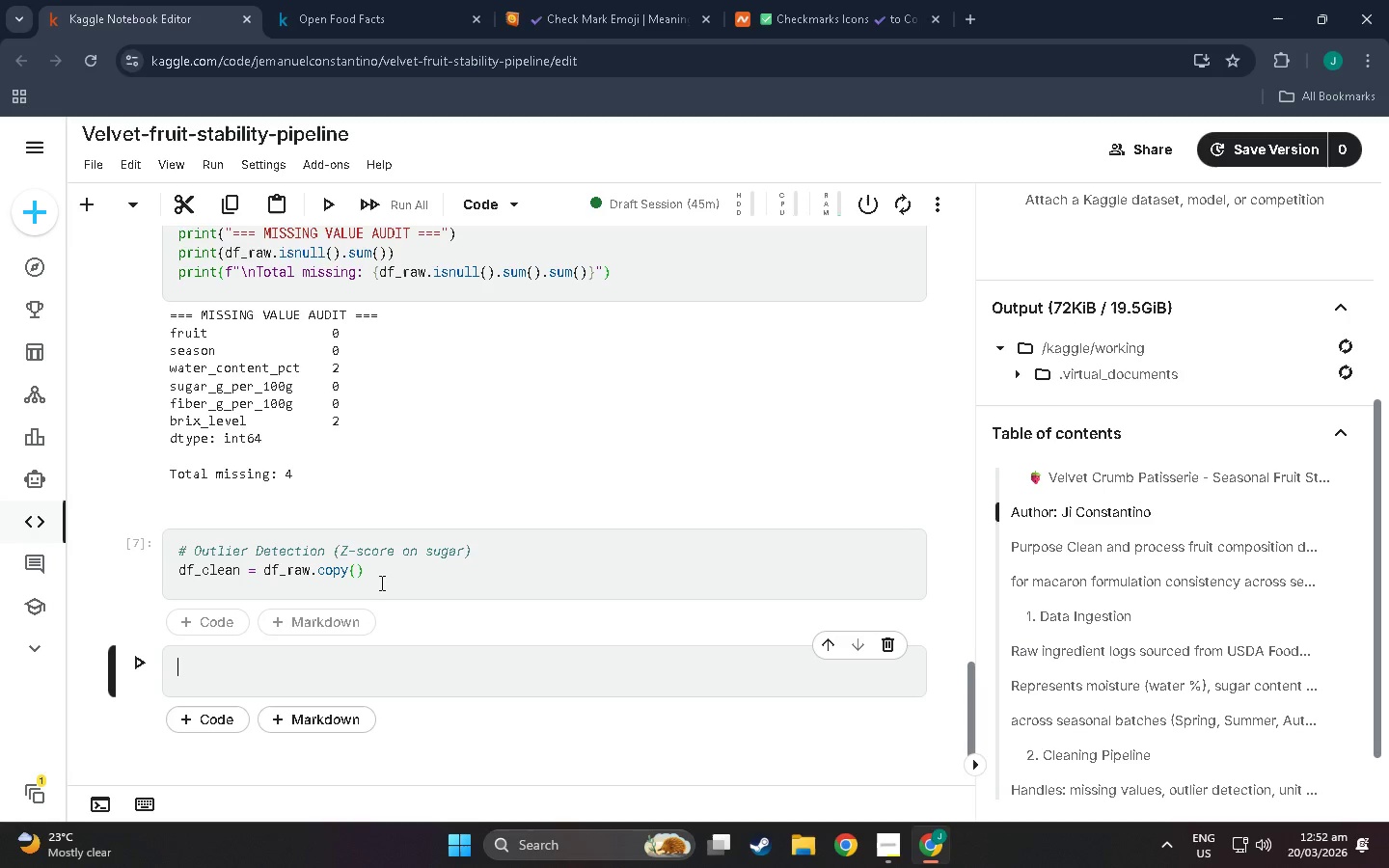 
left_click([389, 572])
 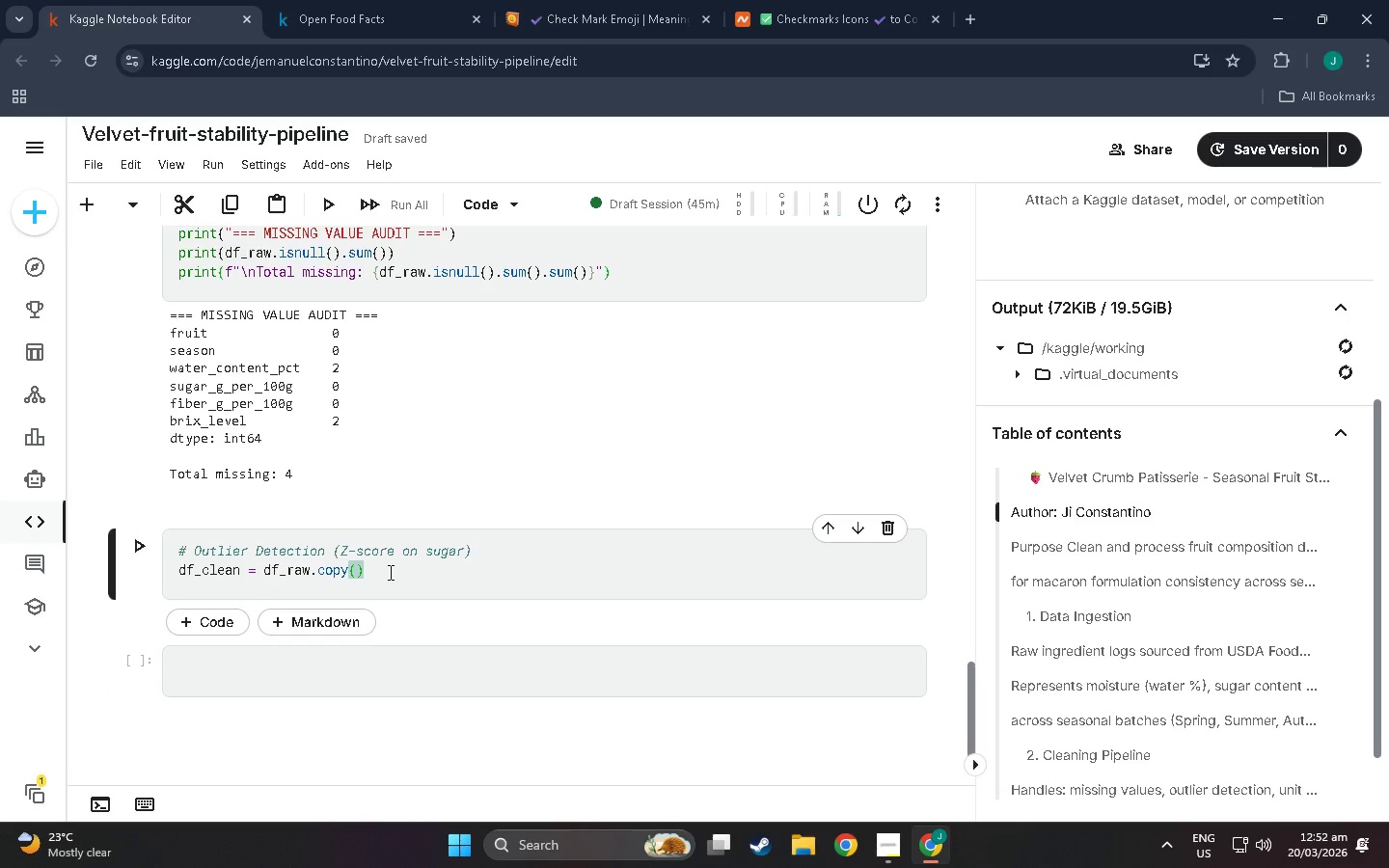 
key(Enter)
 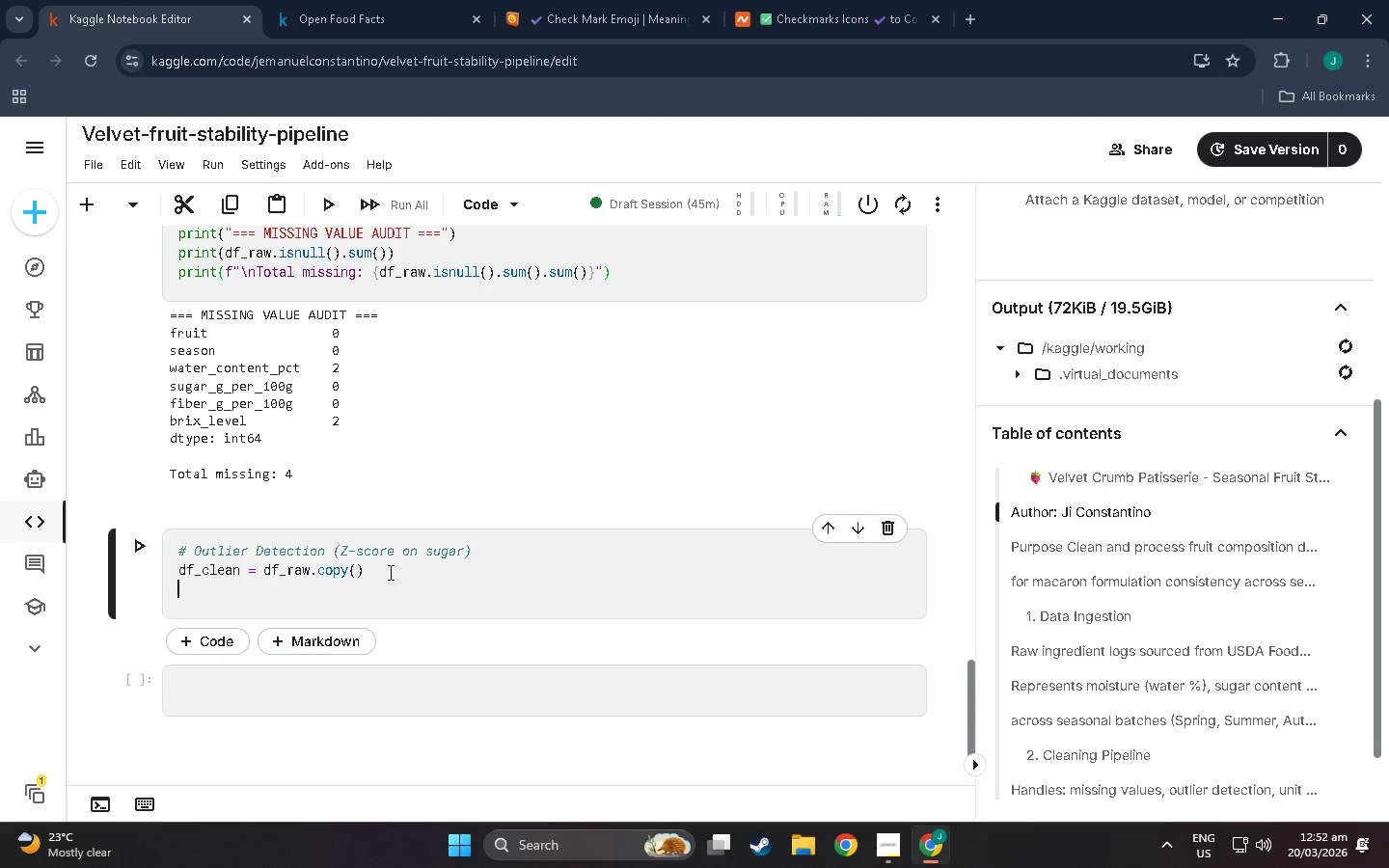 
key(Enter)
 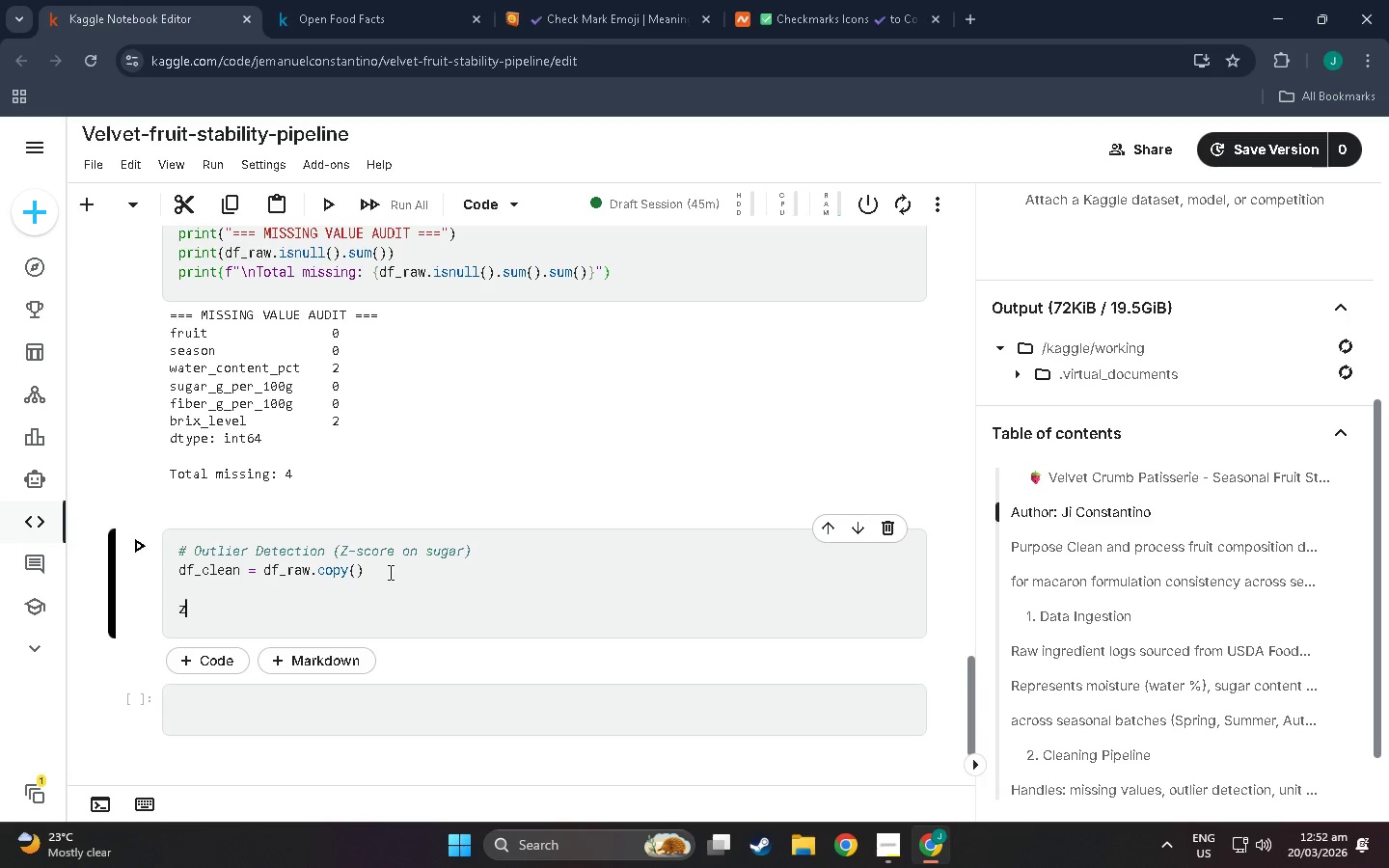 
type(z_scores=m)
key(Backspace)
type(n[)
key(Backspace)
key(Backspace)
type( n[)
key(Backspace)
type(p.abs(sla)
key(Backspace)
key(Backspace)
type(tats.zscore9)
key(Backspace)
type((df_clean[)
 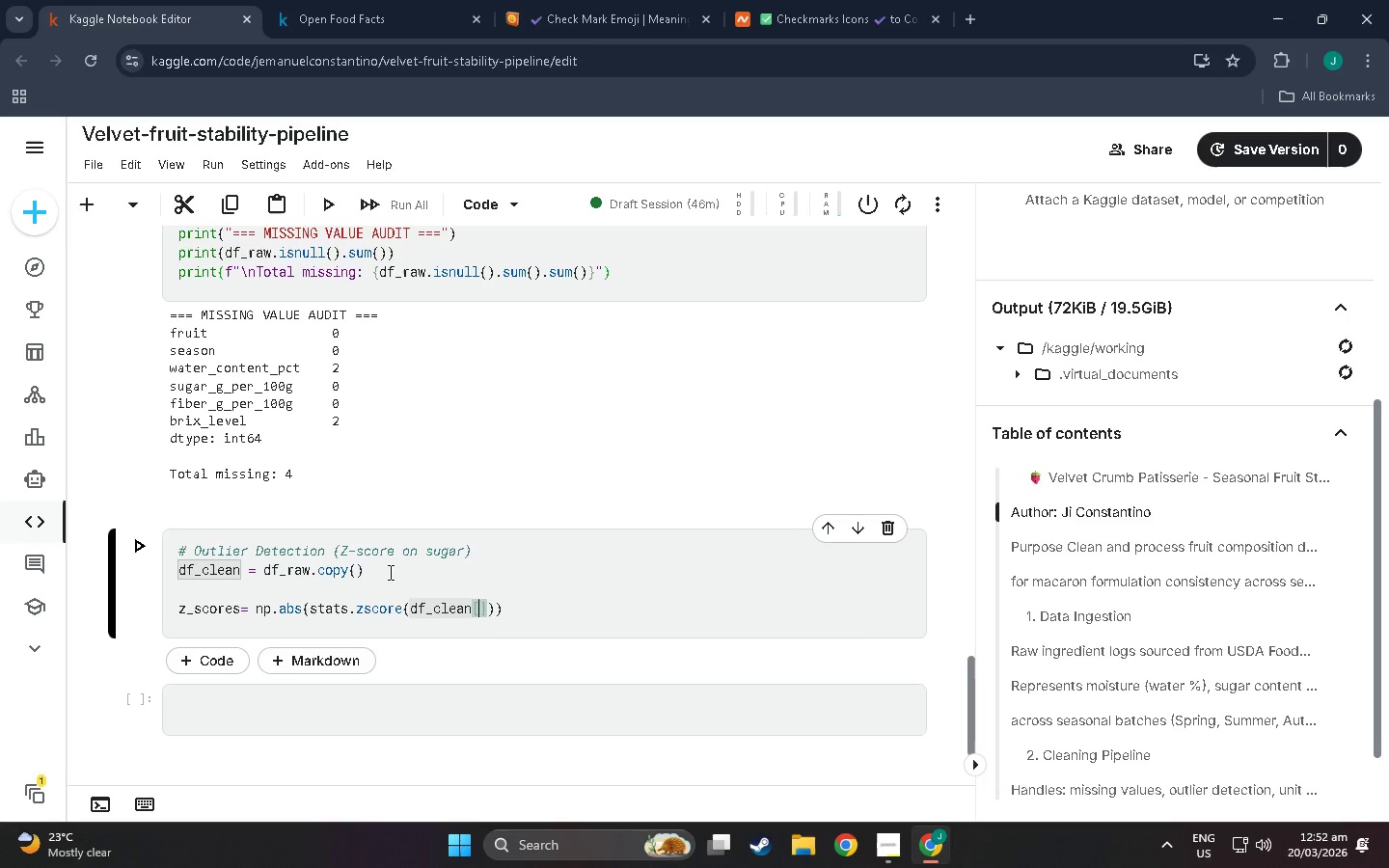 
wait(5.12)
 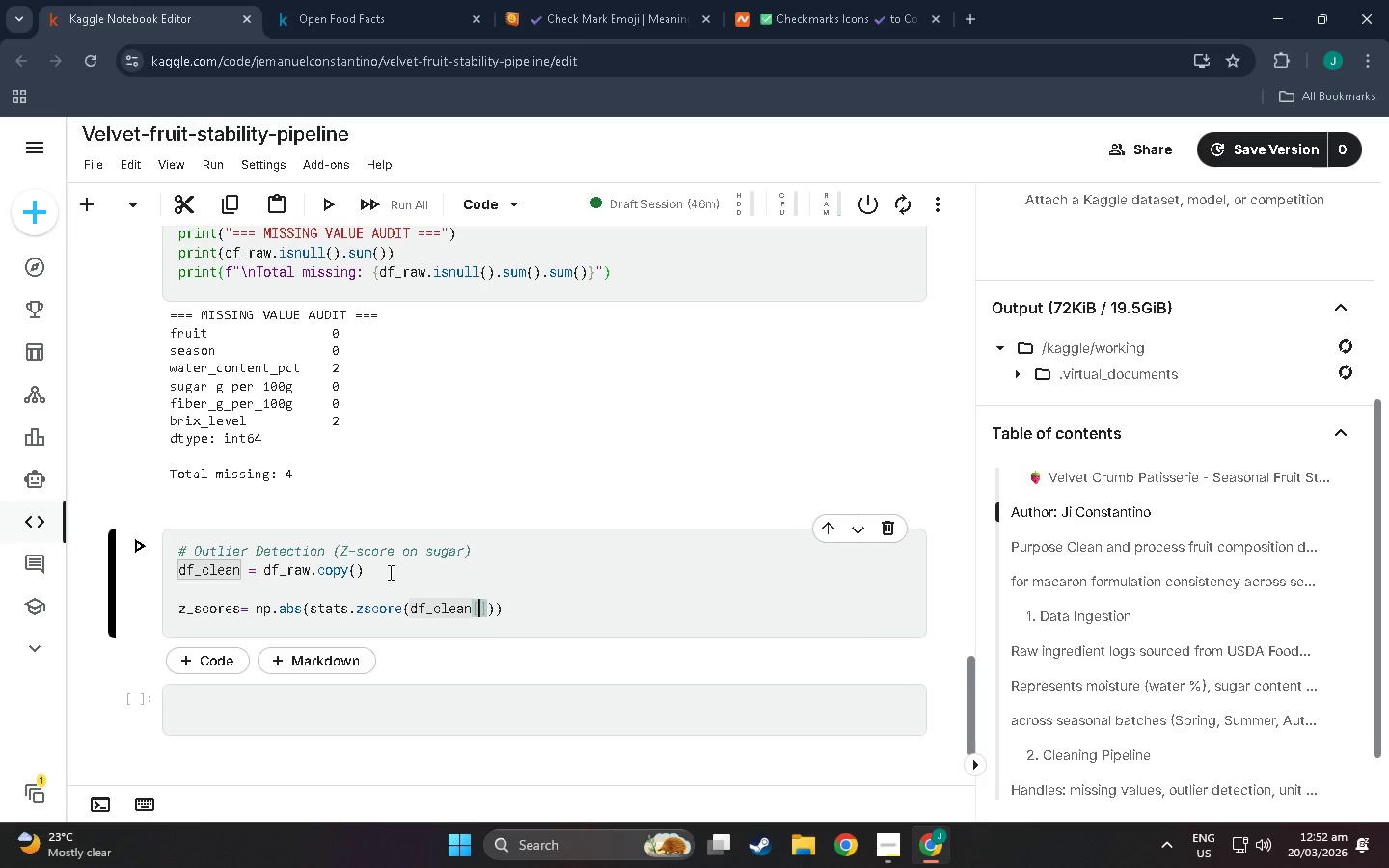 
type(''s\)
key(Backspace)
key(Backspace)
key(Backspace)
type(sugar_g_per_100g')
 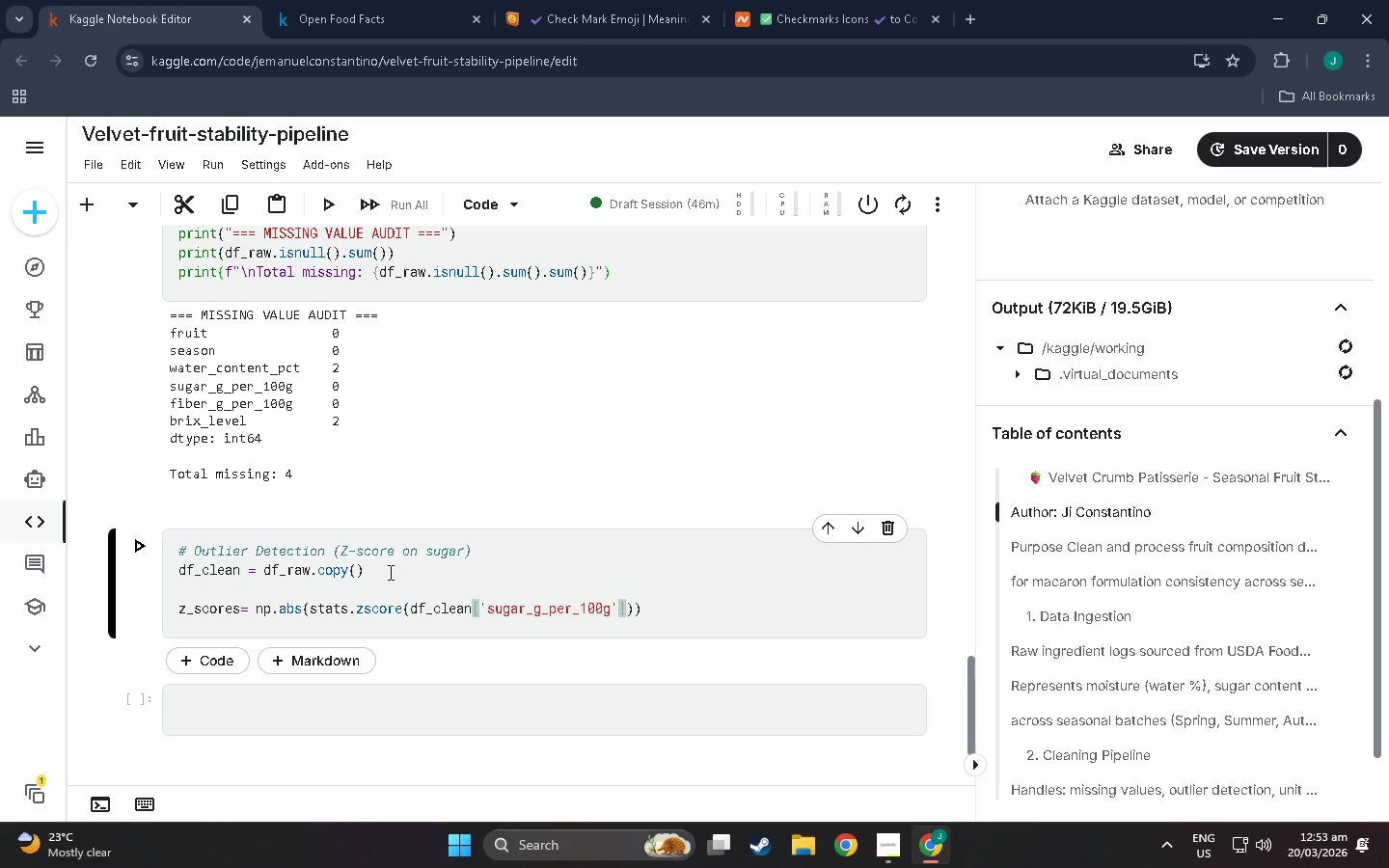 
wait(8.36)
 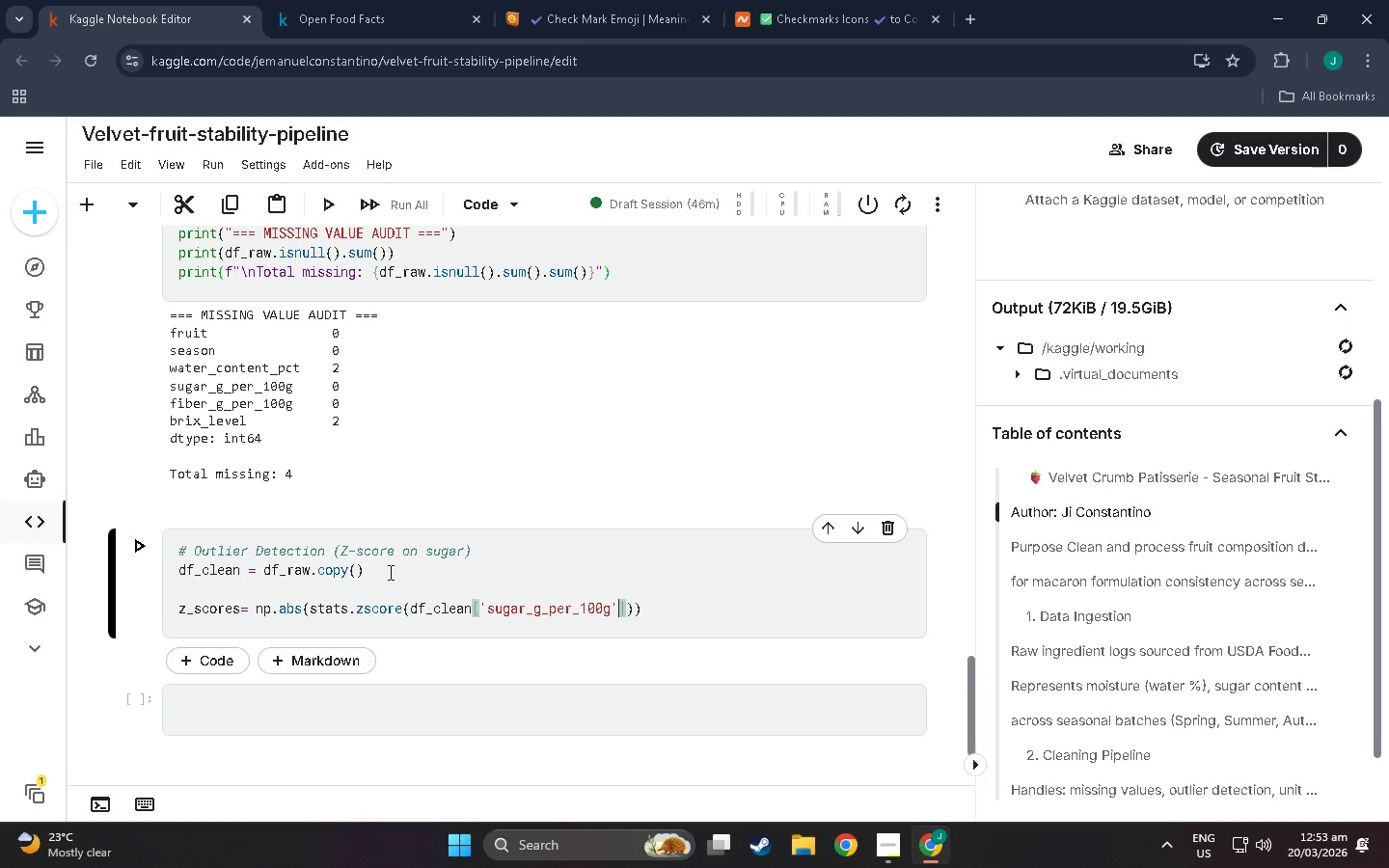 
key(ArrowRight)
 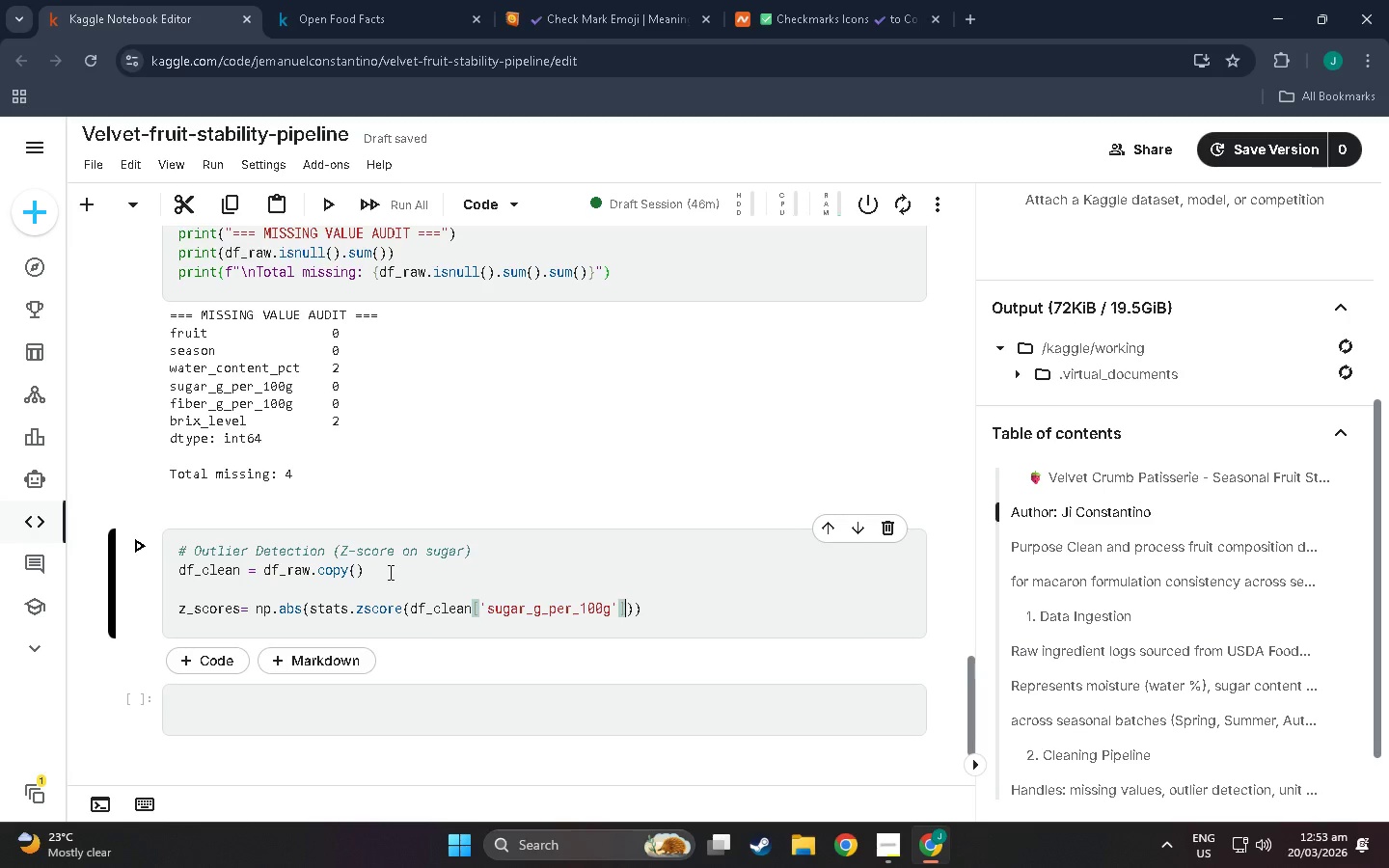 
type(.dropna()
 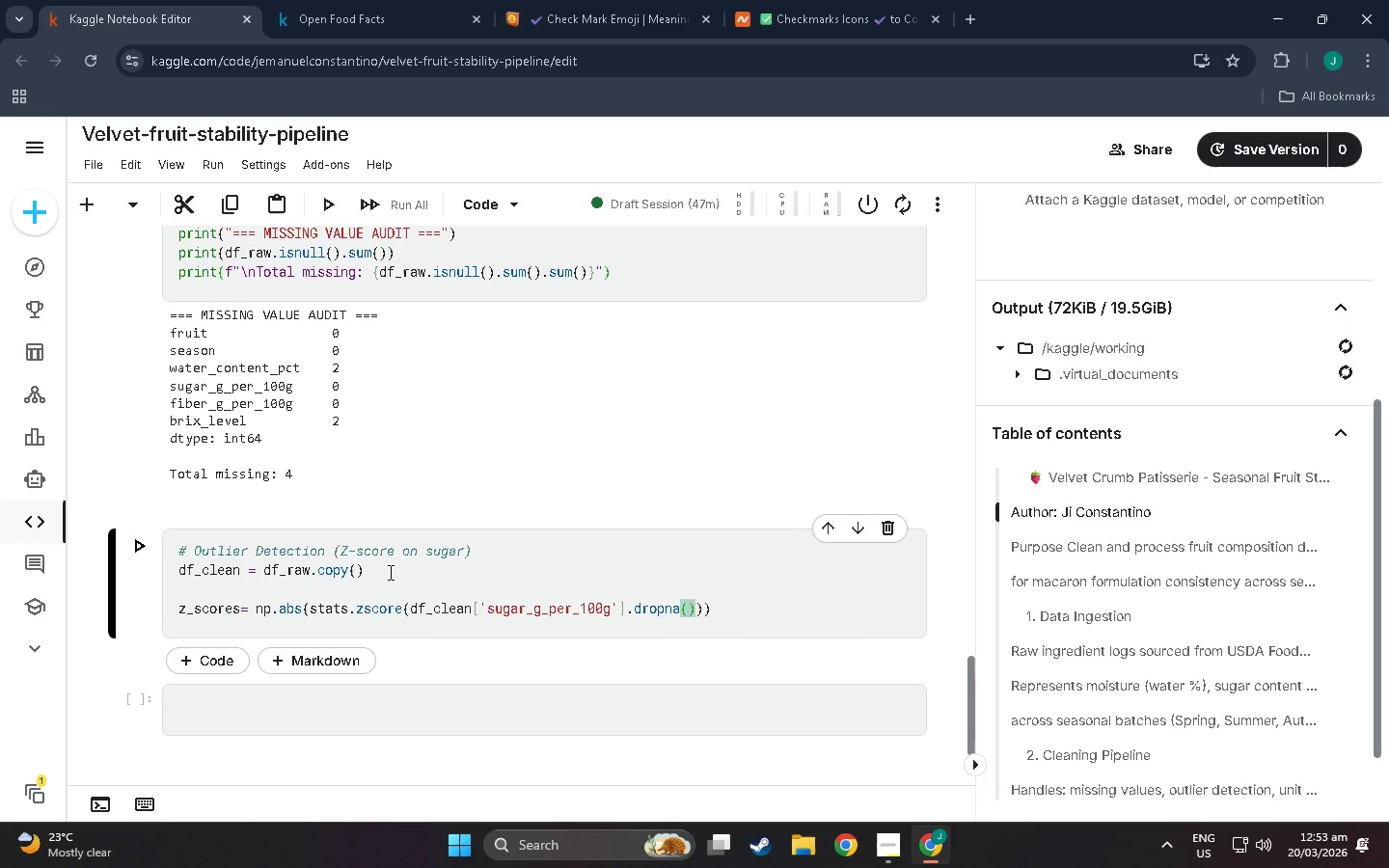 
wait(6.33)
 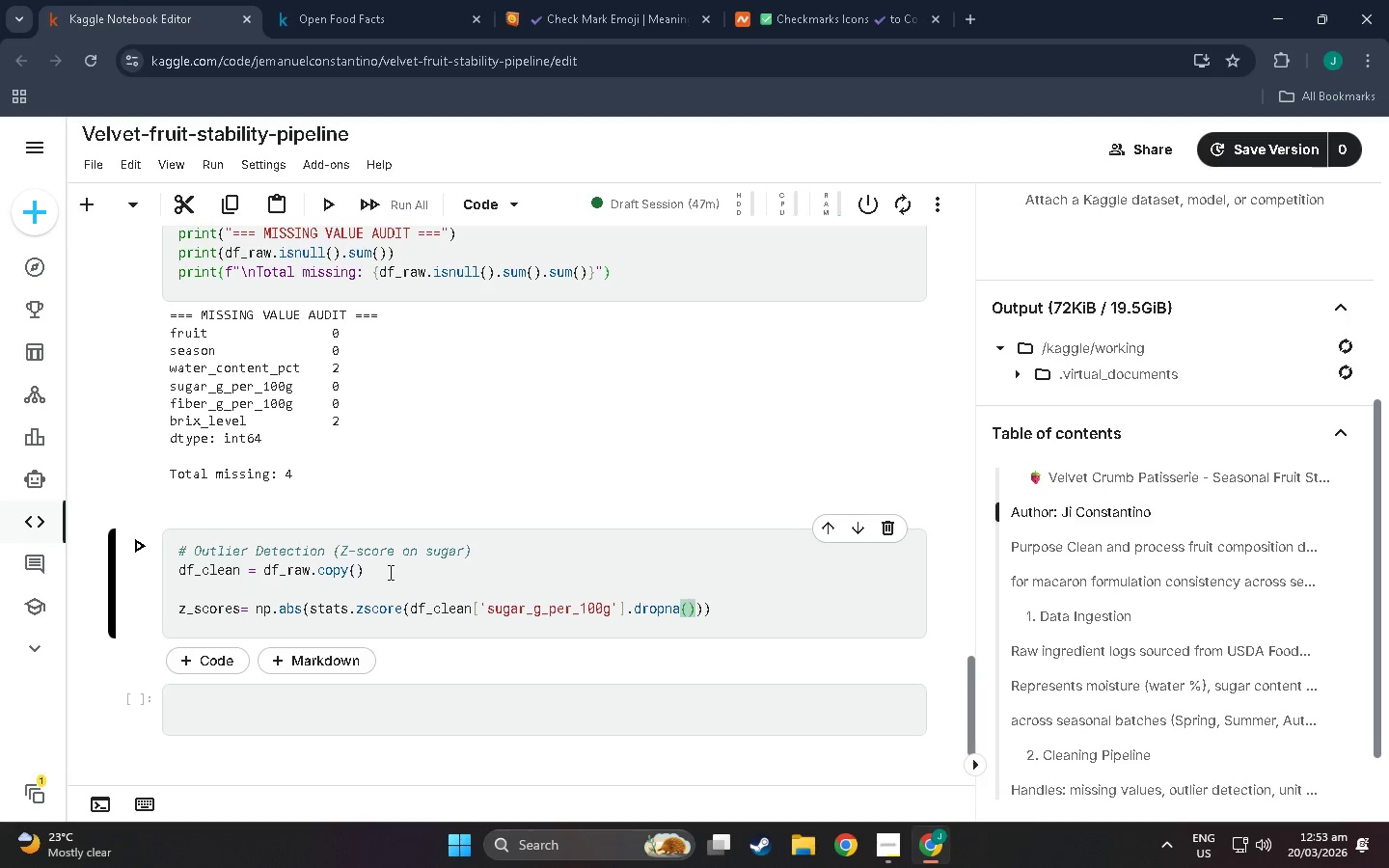 
left_click([738, 601])
 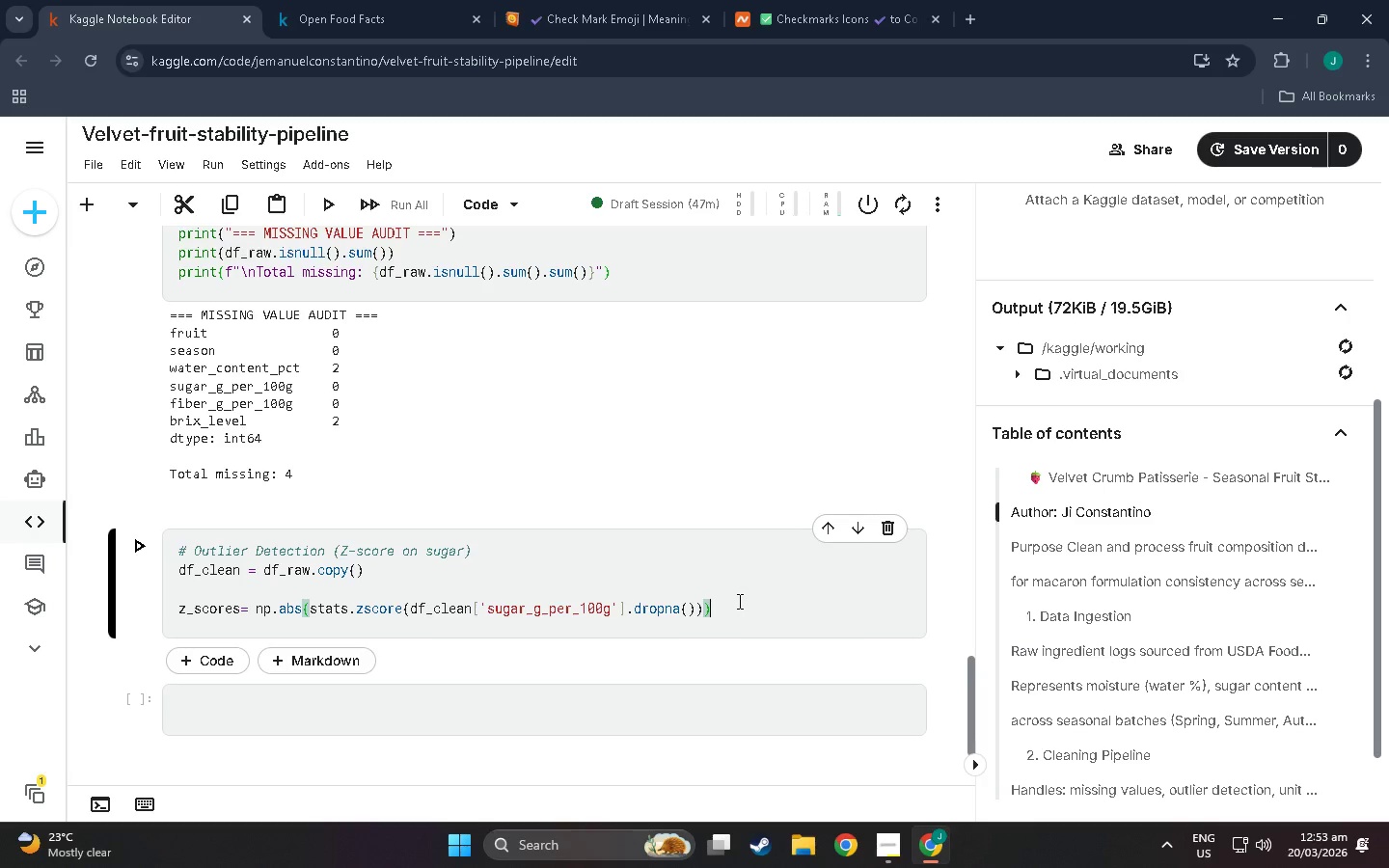 
key(Enter)
 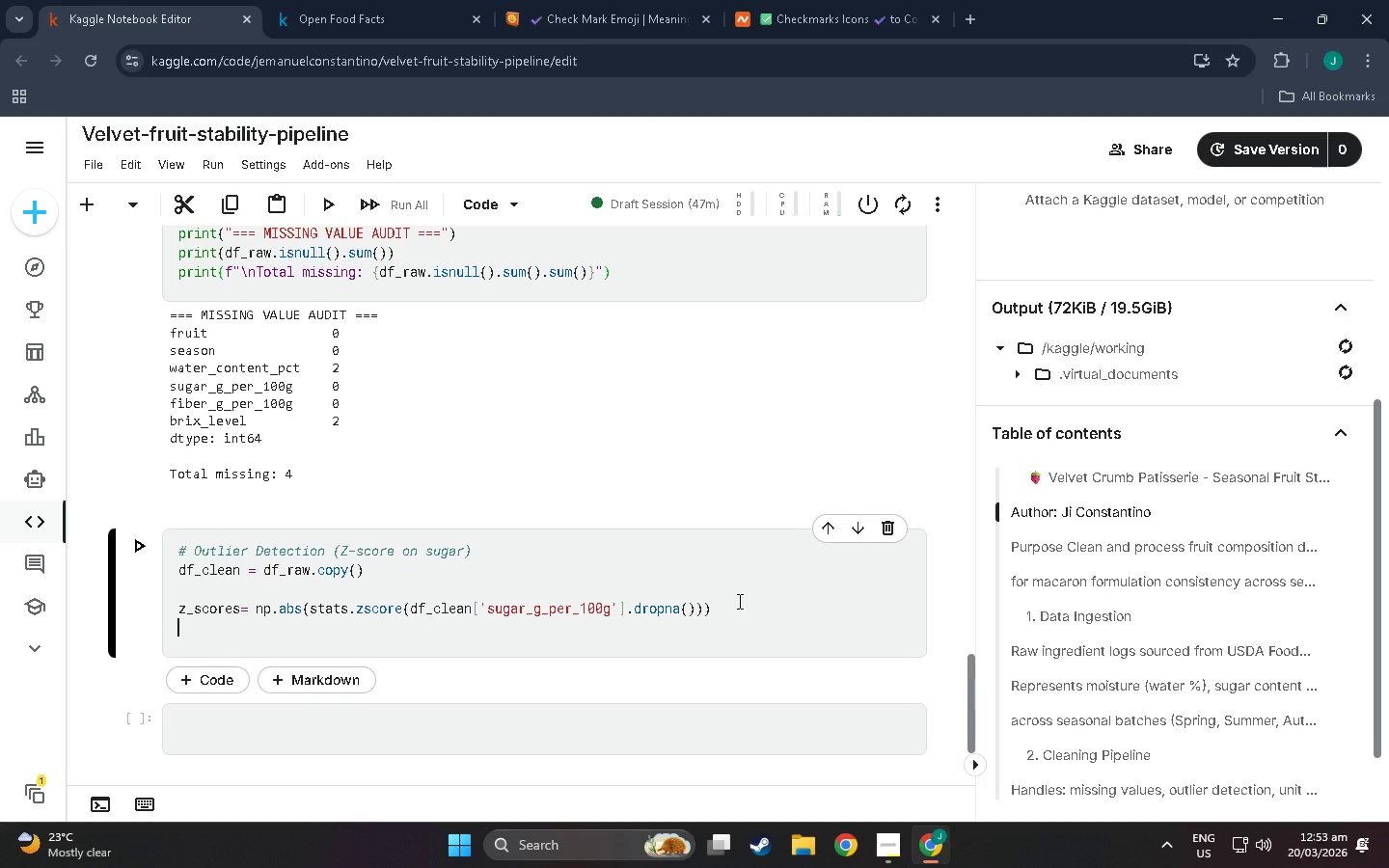 
type(outlier_threshold = 3.0)
 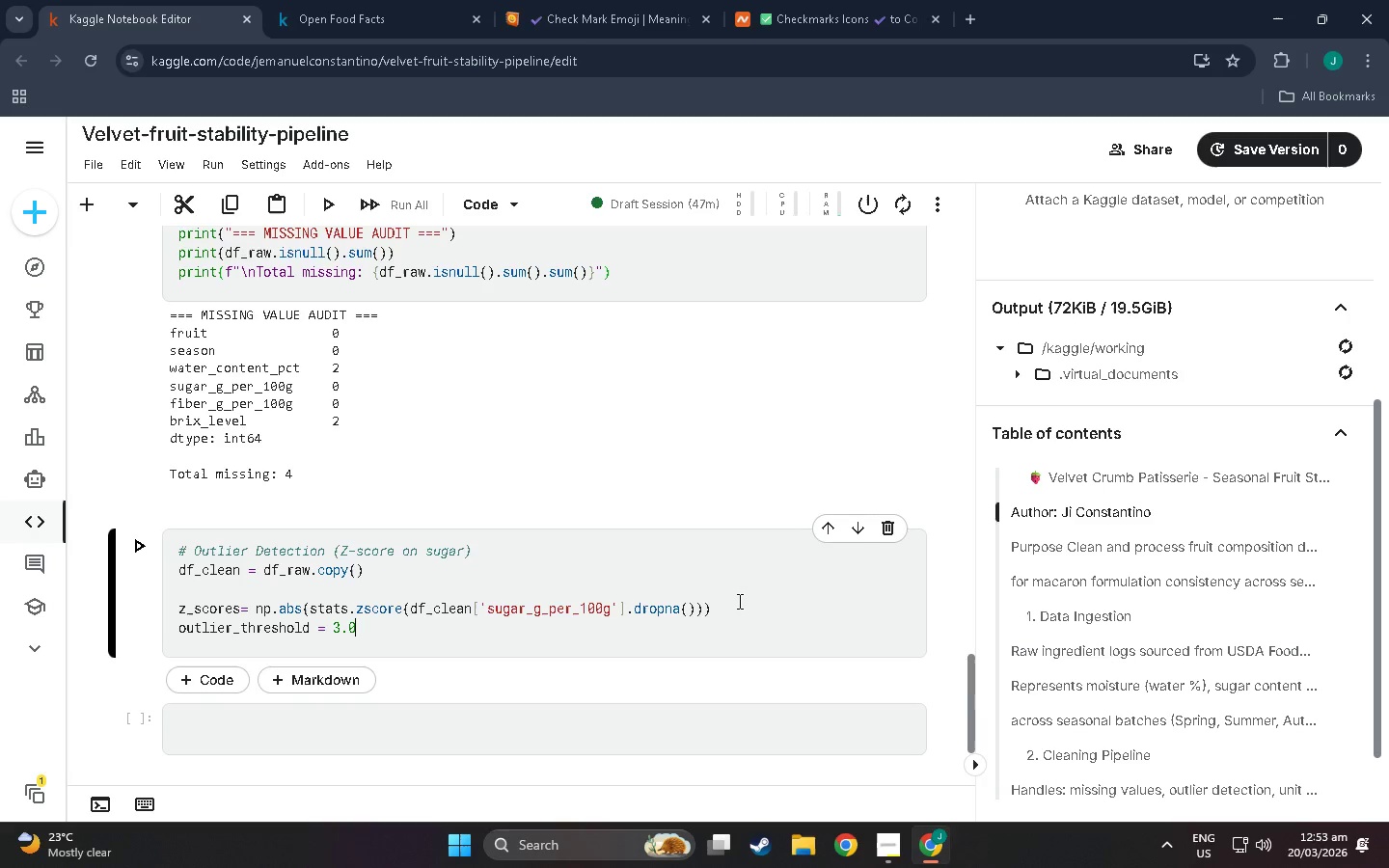 
key(Enter)
 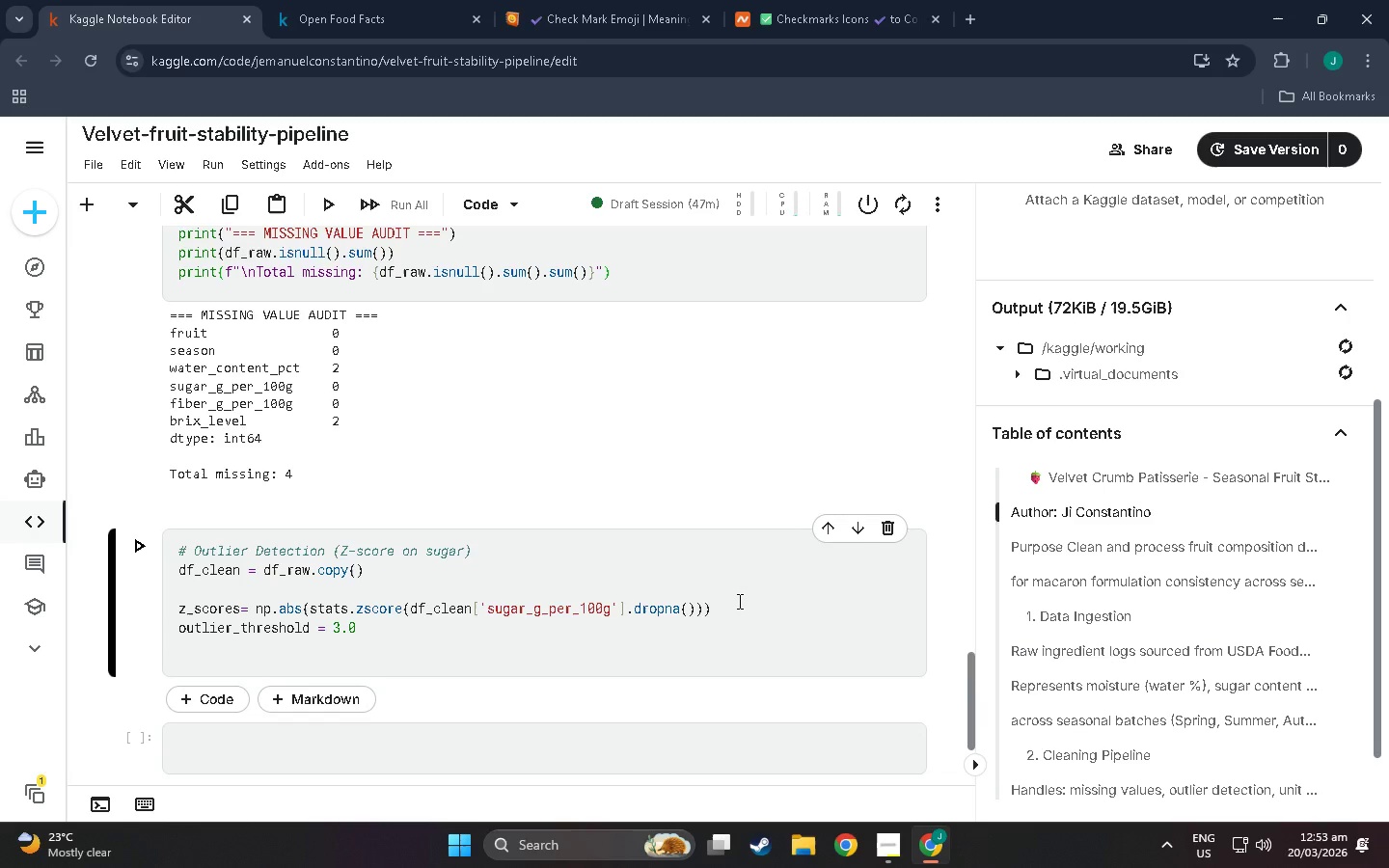 
type(outlier_)
 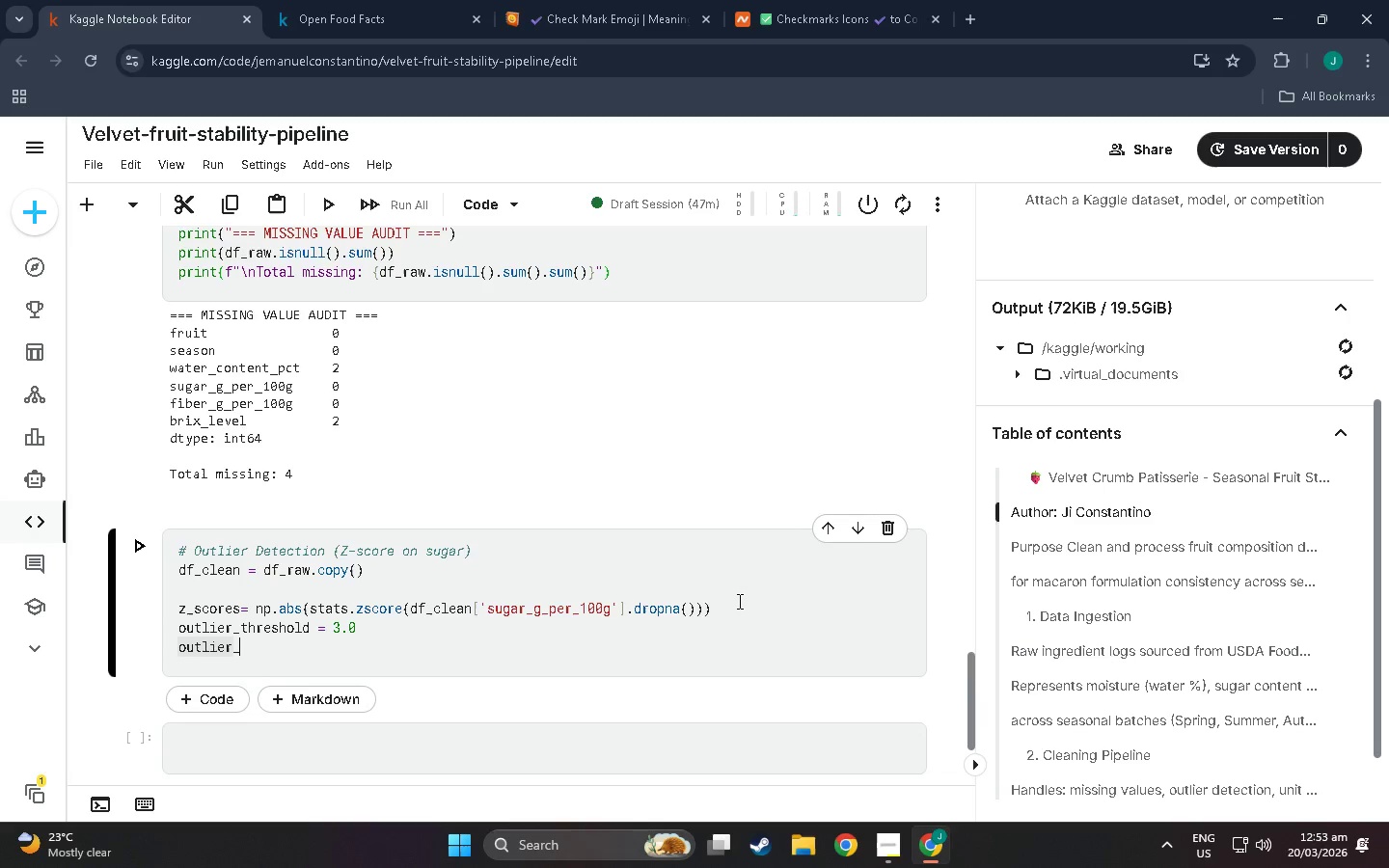 
wait(6.78)
 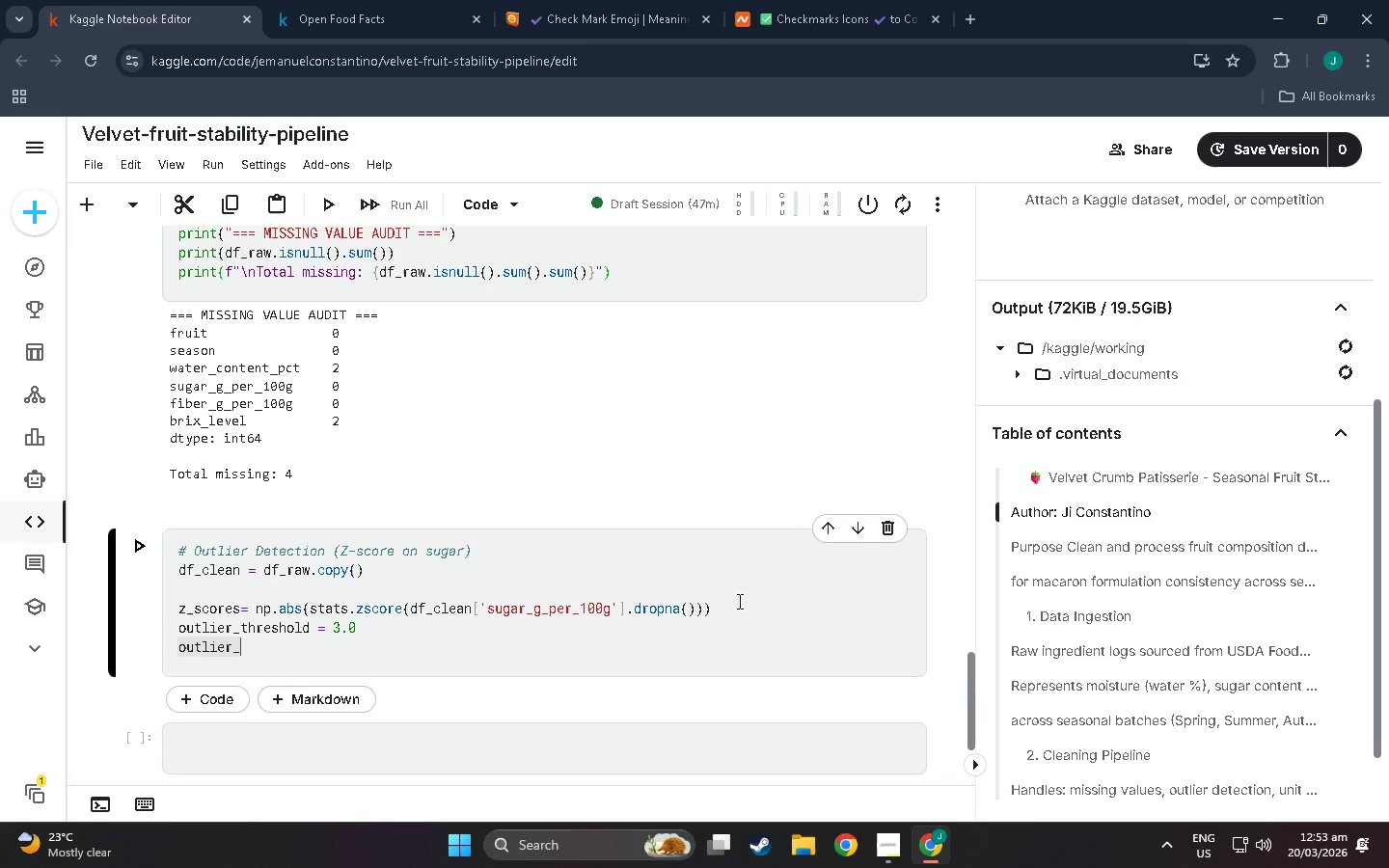 
type(IDX = df_clean[)
 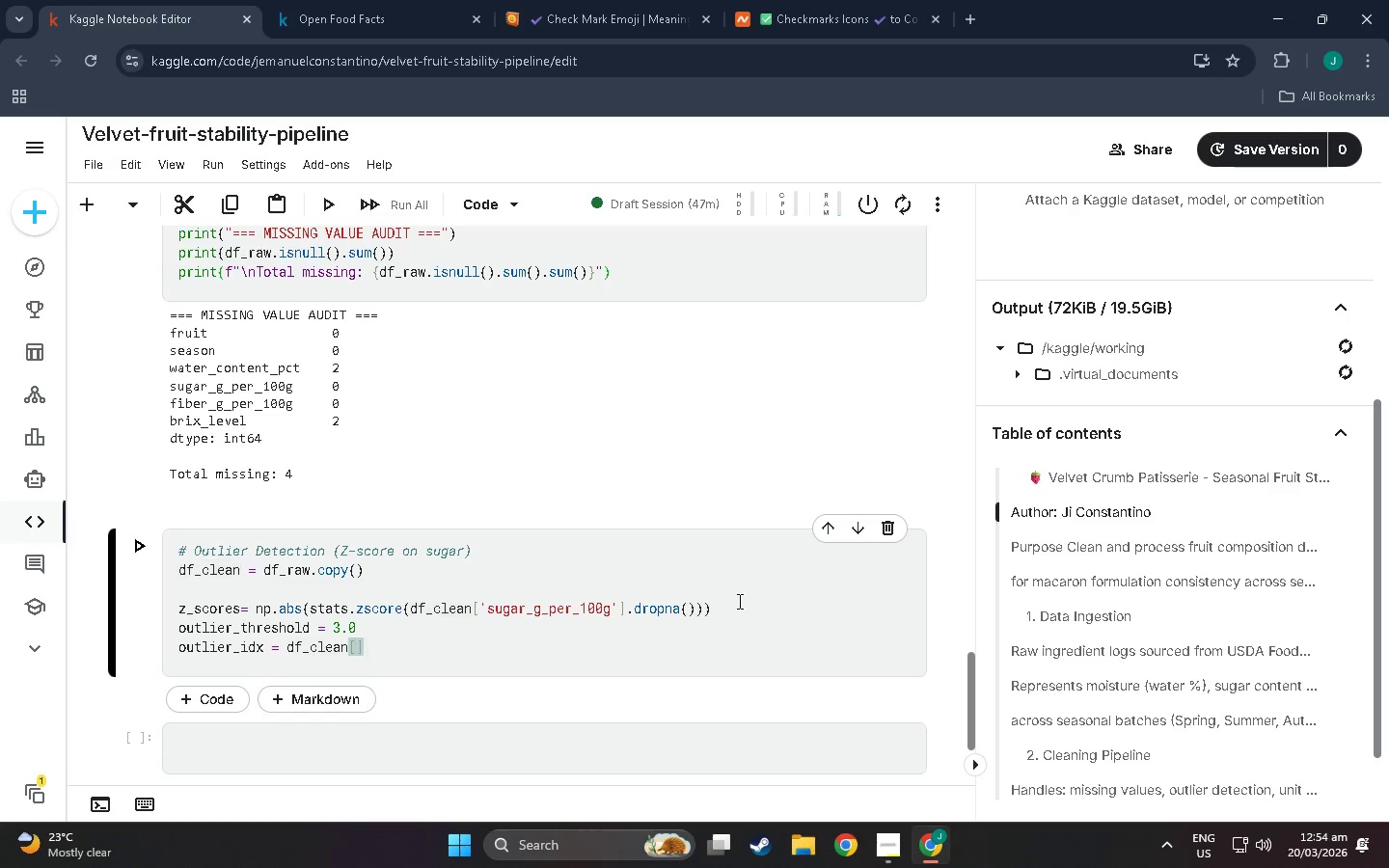 
wait(19.0)
 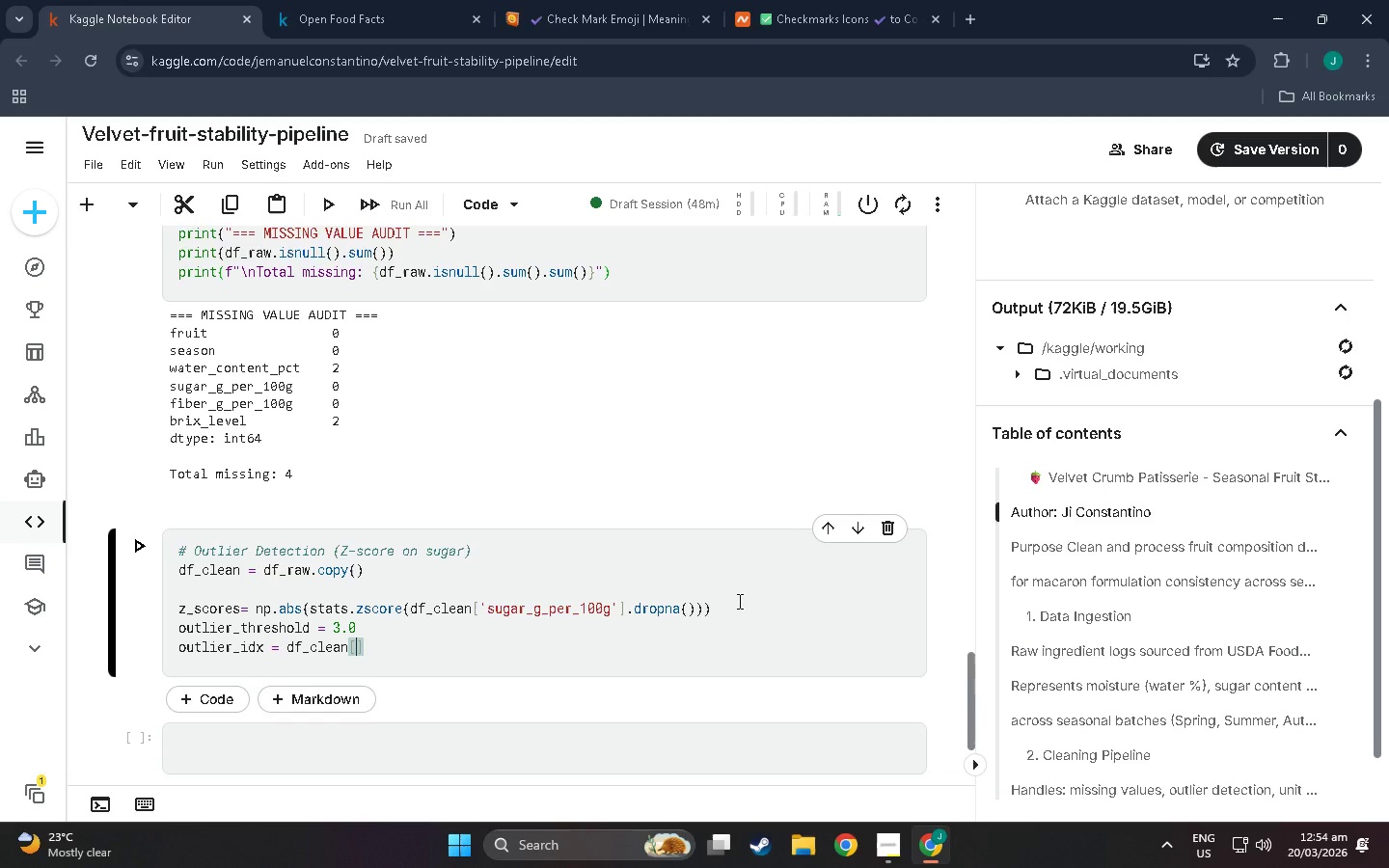 
type('sugar)
 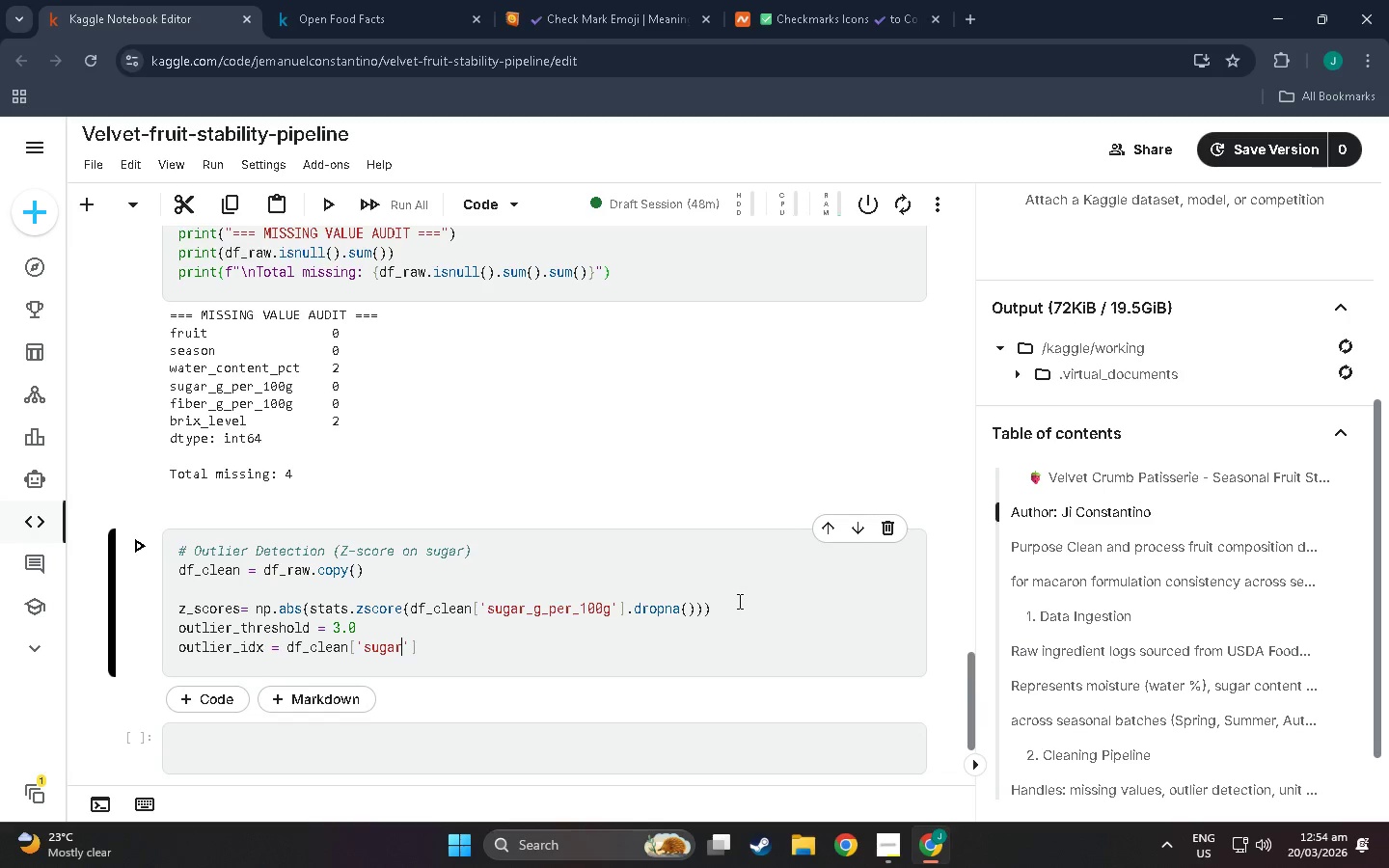 
wait(6.23)
 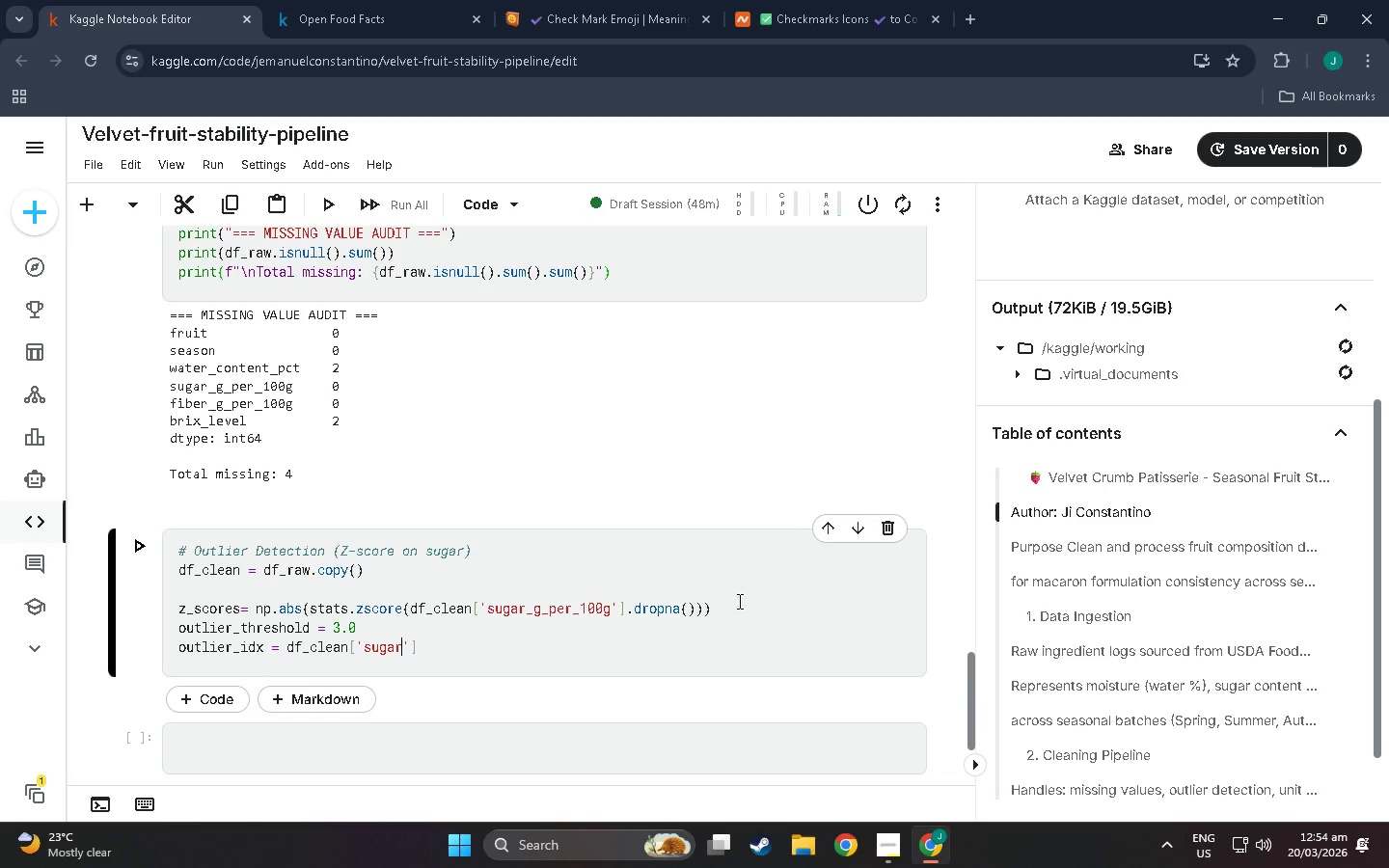 
key(Shift+Minus)
 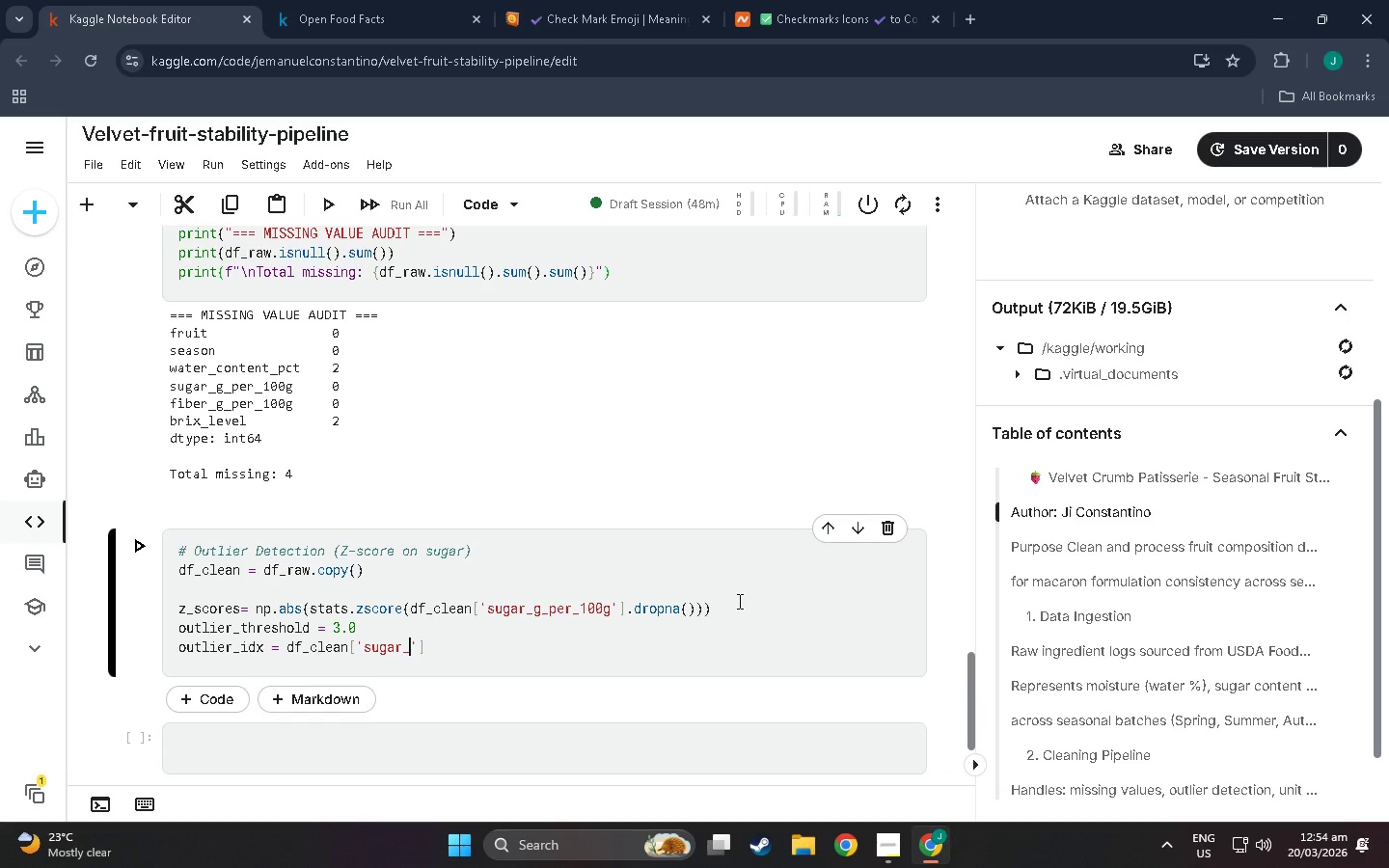 
key(G)
 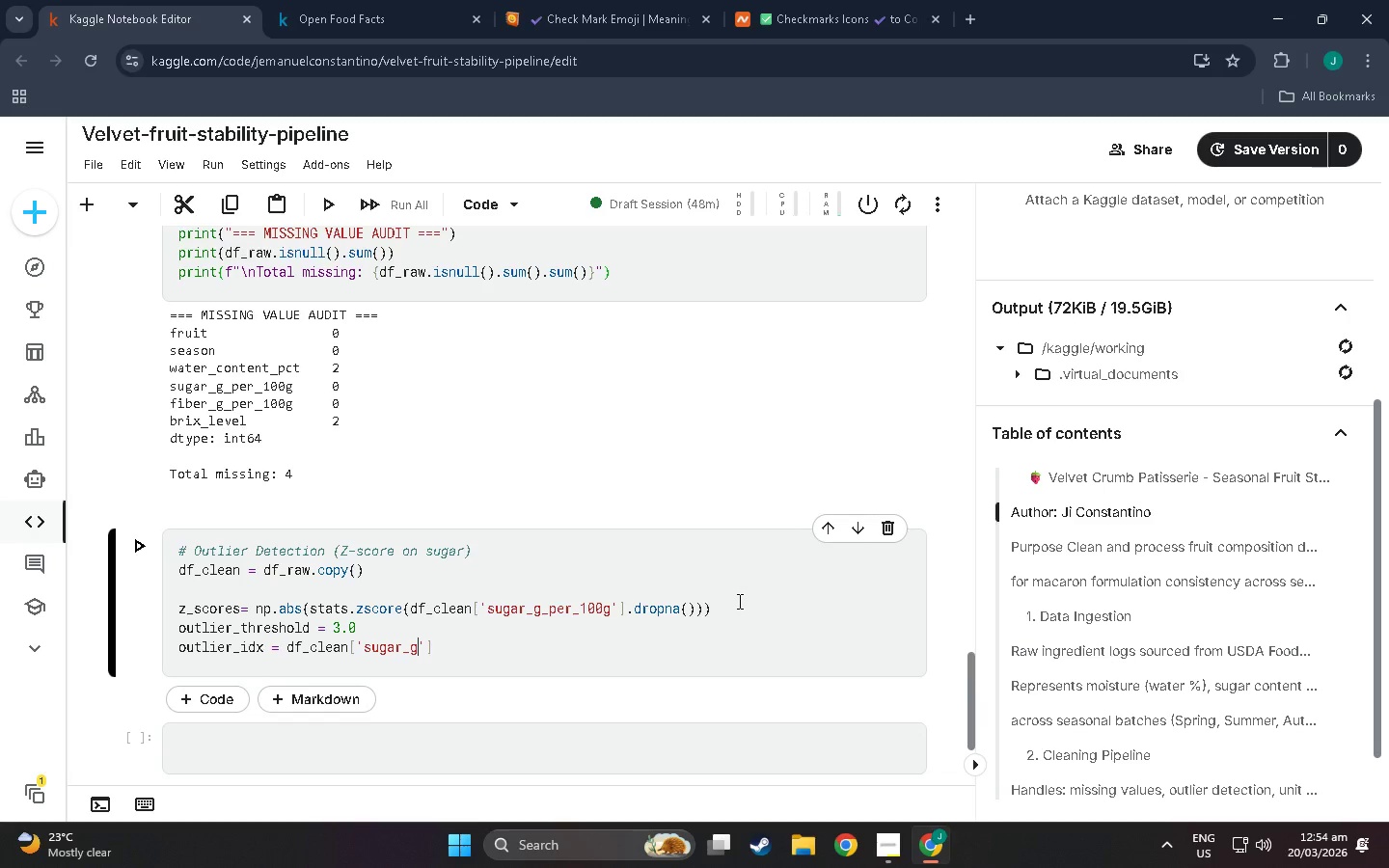 
type(_per_100g)
 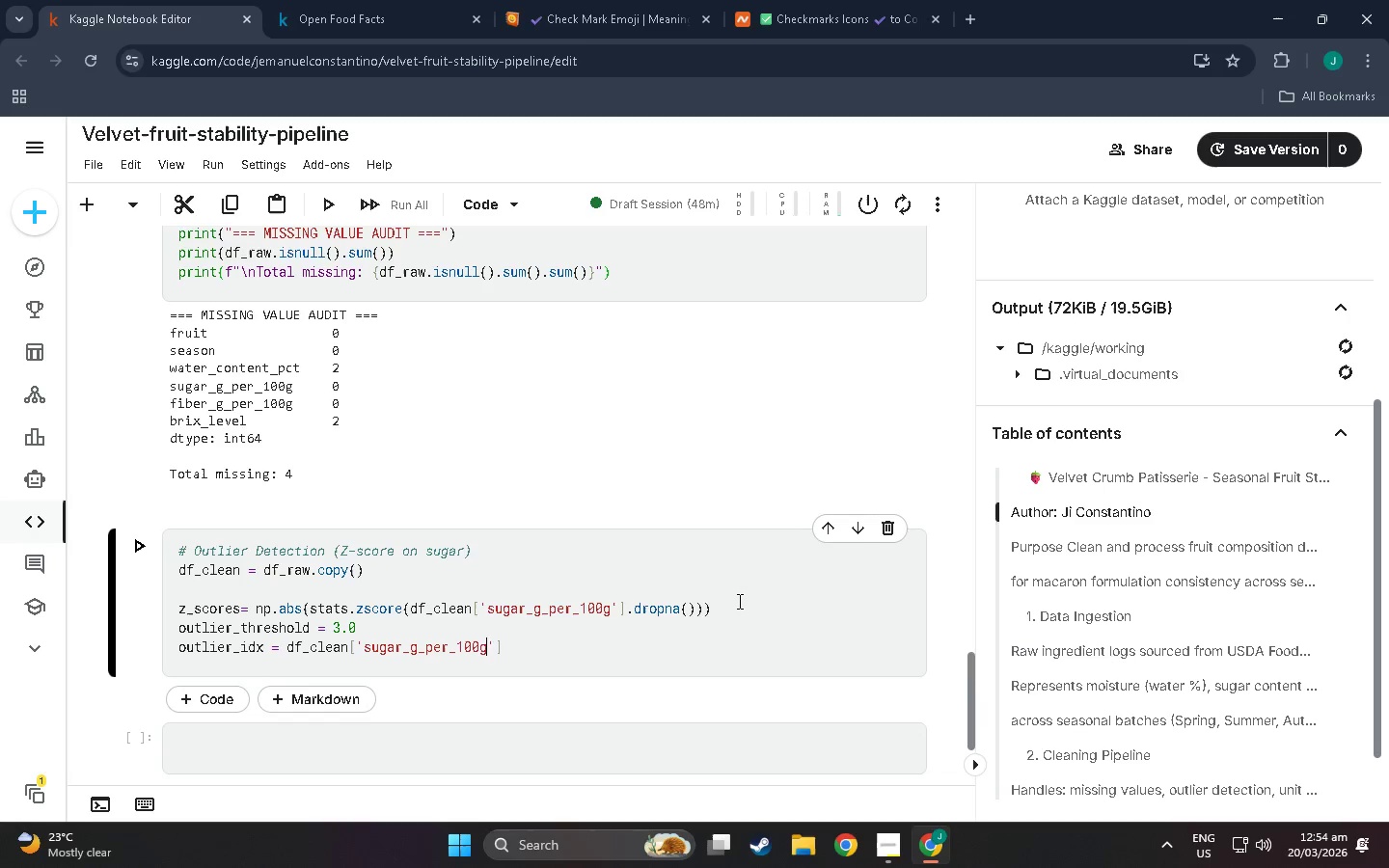 
key(ArrowRight)
 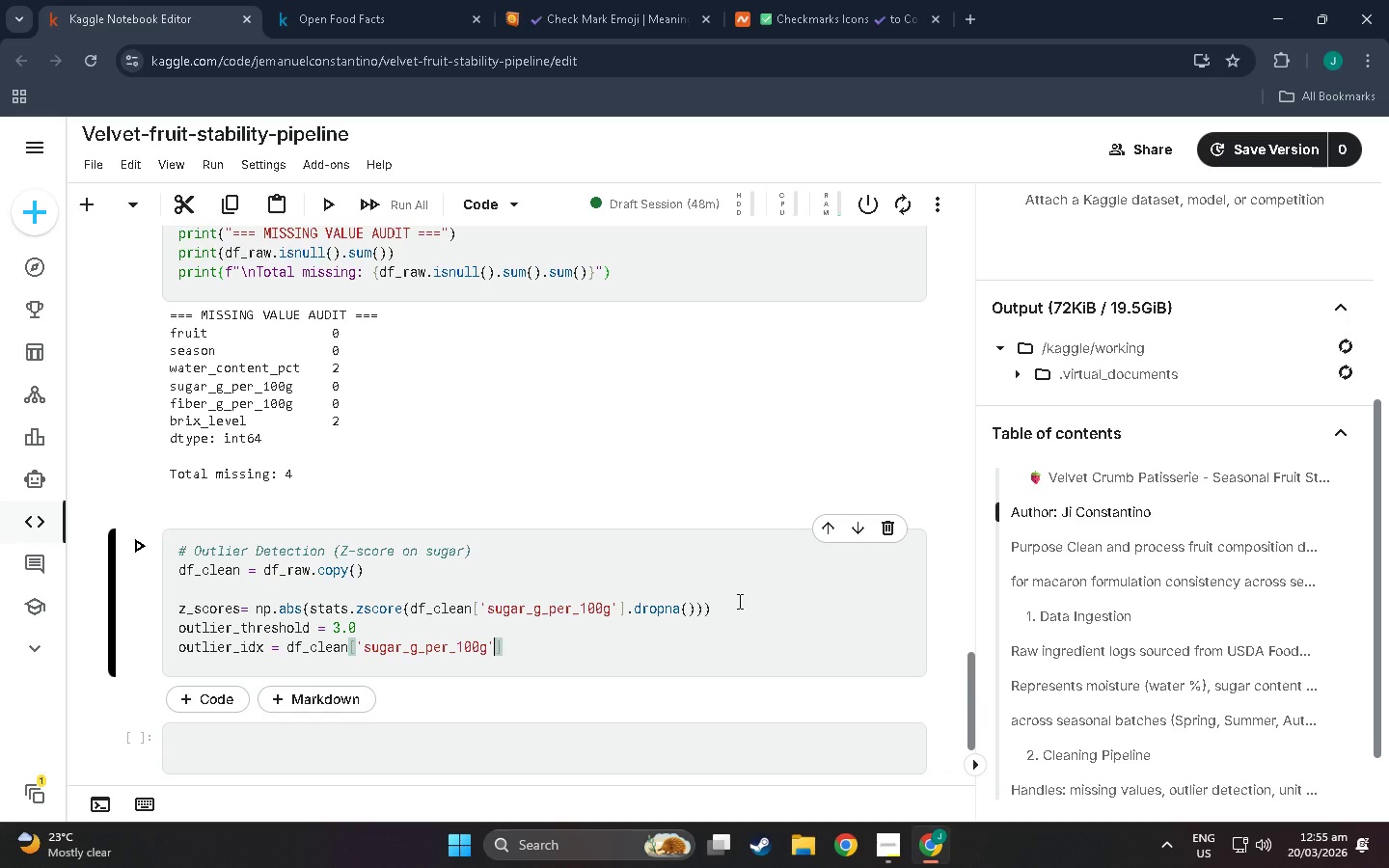 
wait(16.24)
 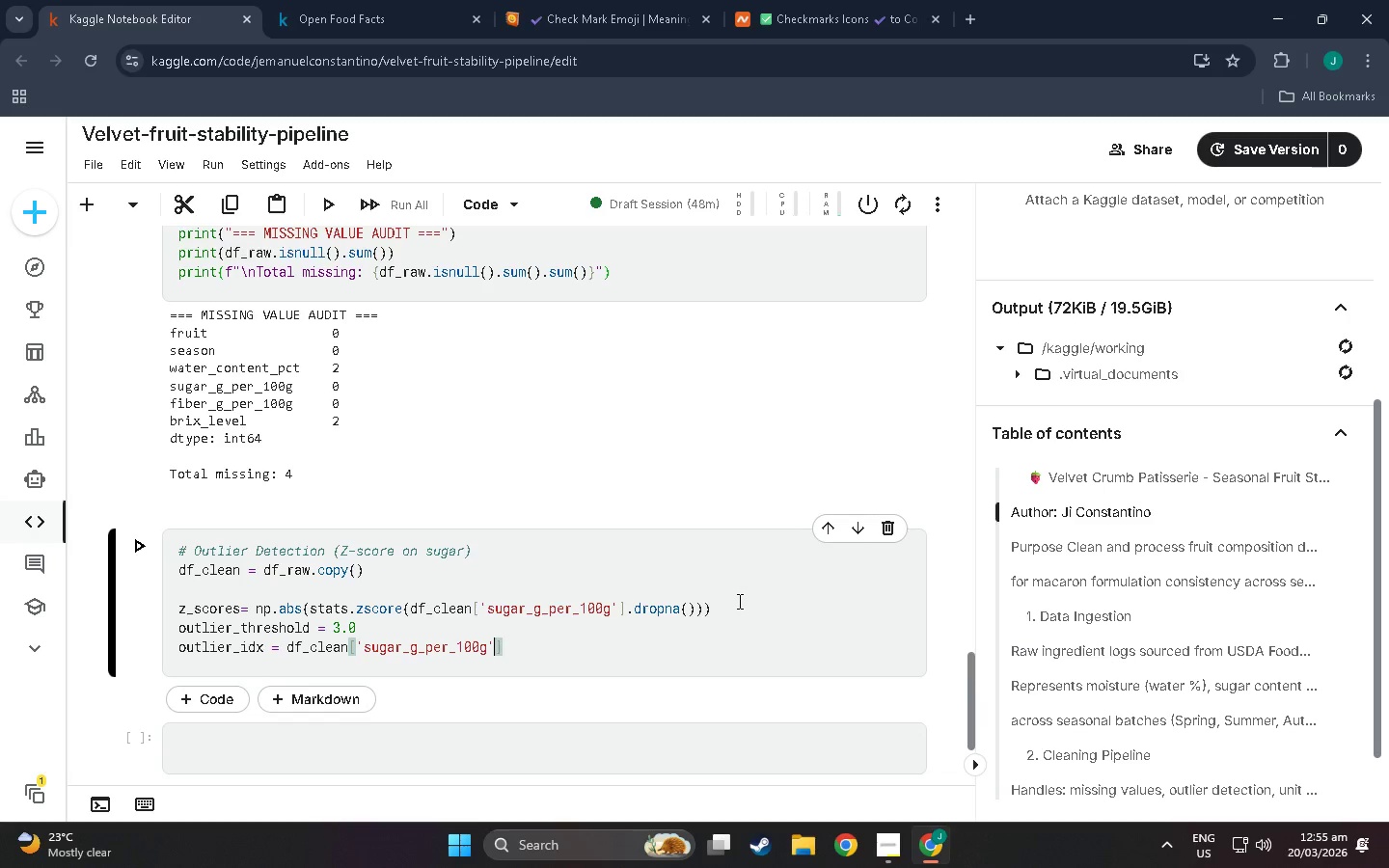 
key(ArrowRight)
 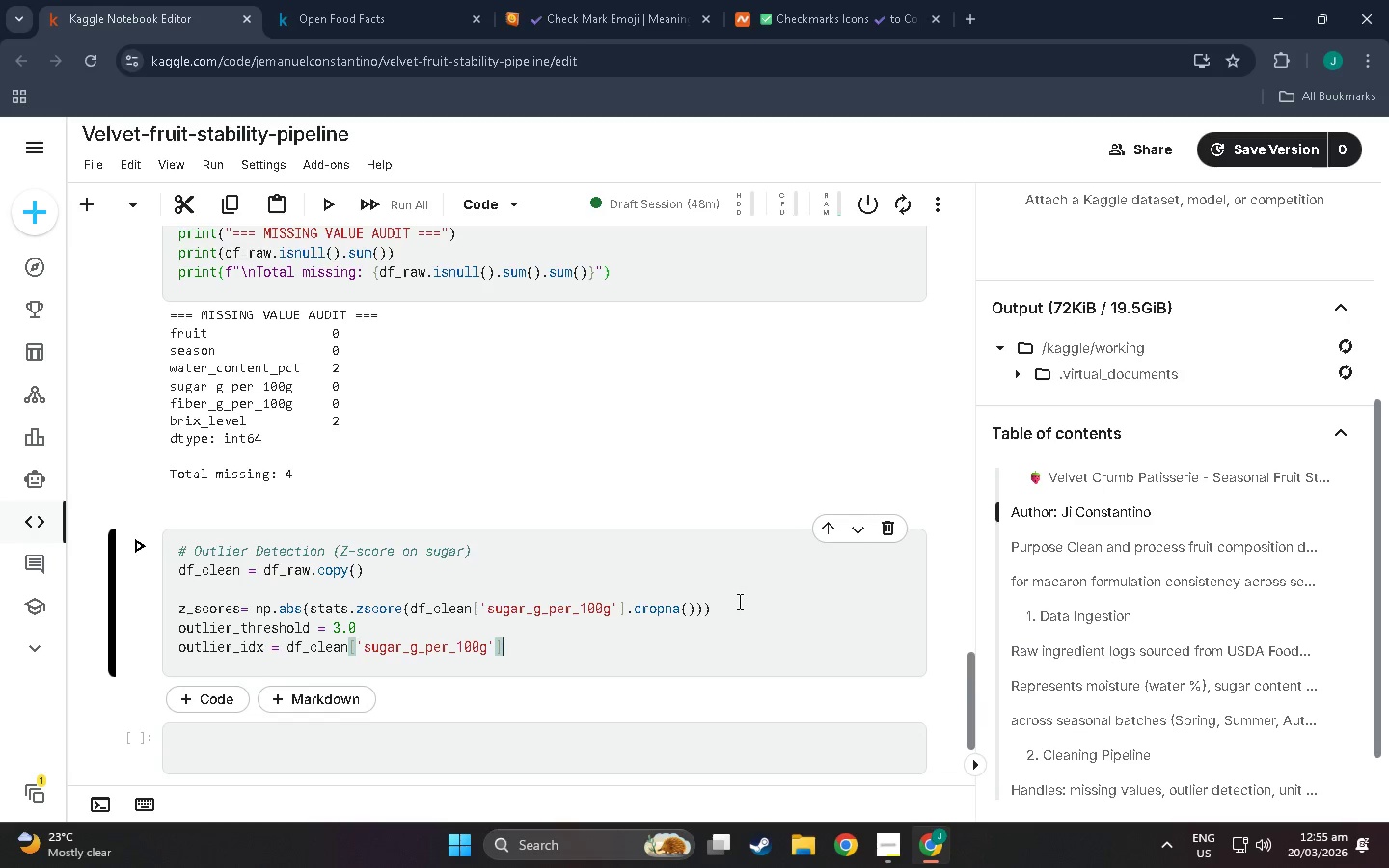 
type(.dropna())
 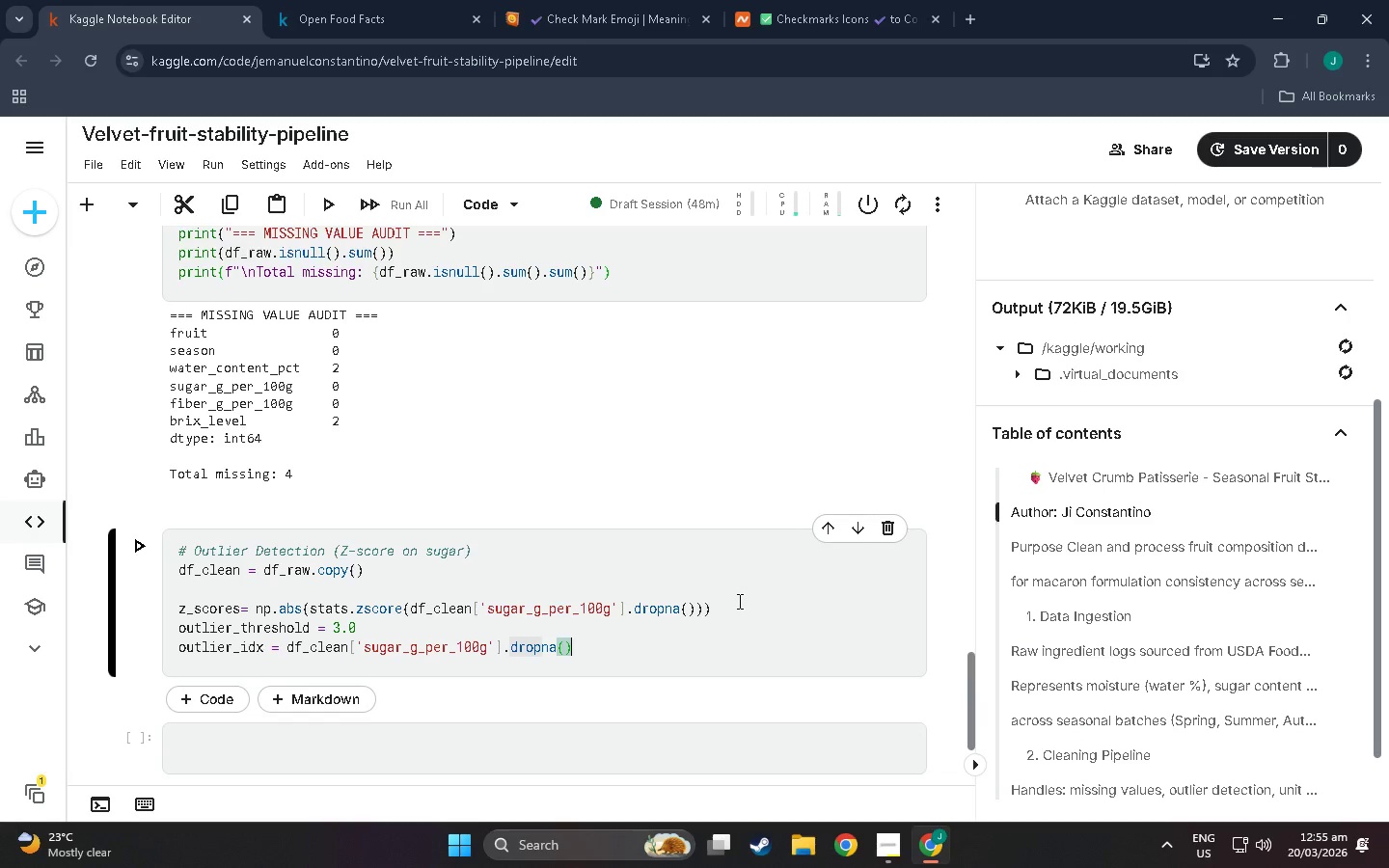 
type(>INDEX)
 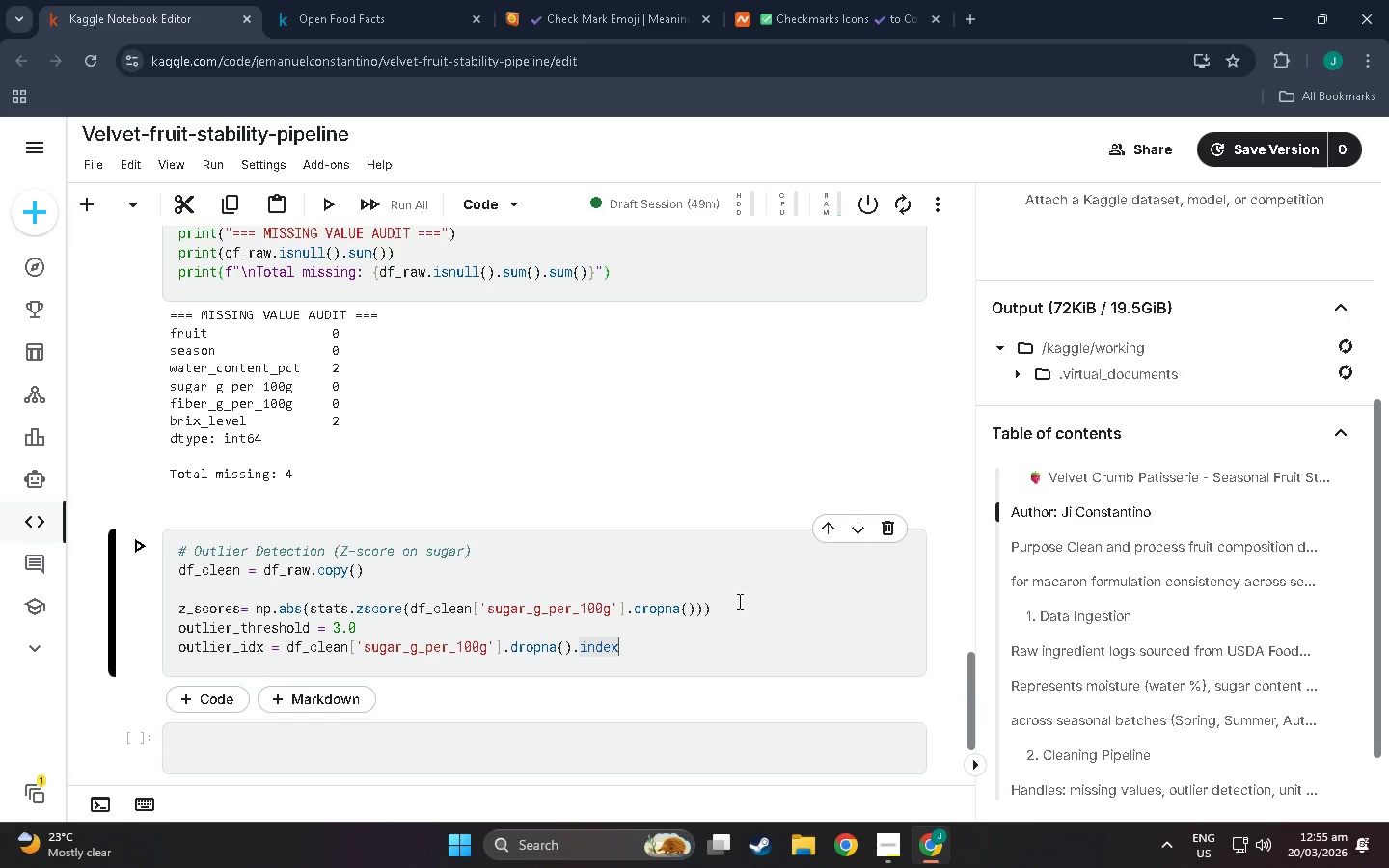 
wait(19.02)
 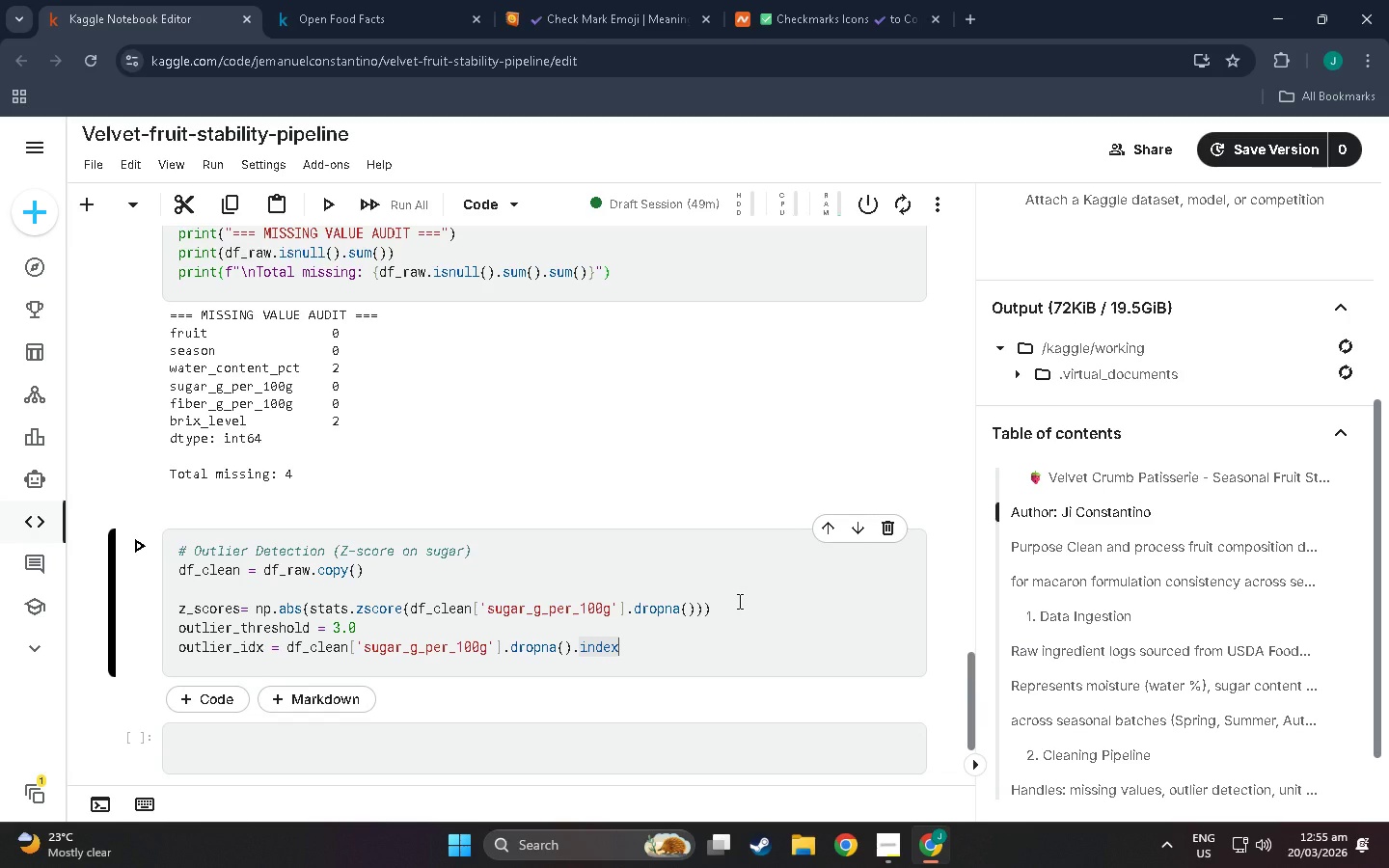 
type({ZSCORES > outlier_threshold)
 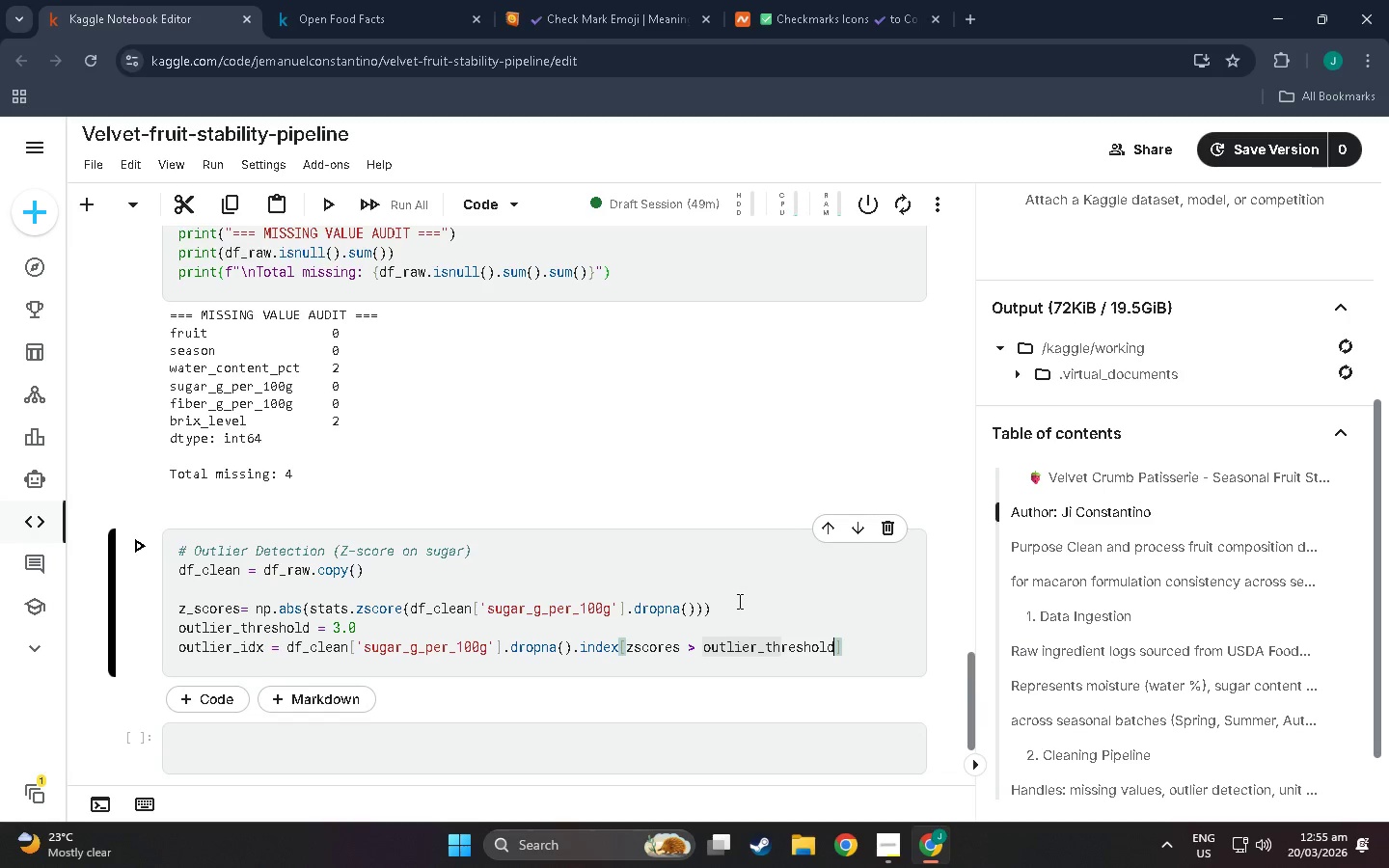 
left_click([890, 657])
 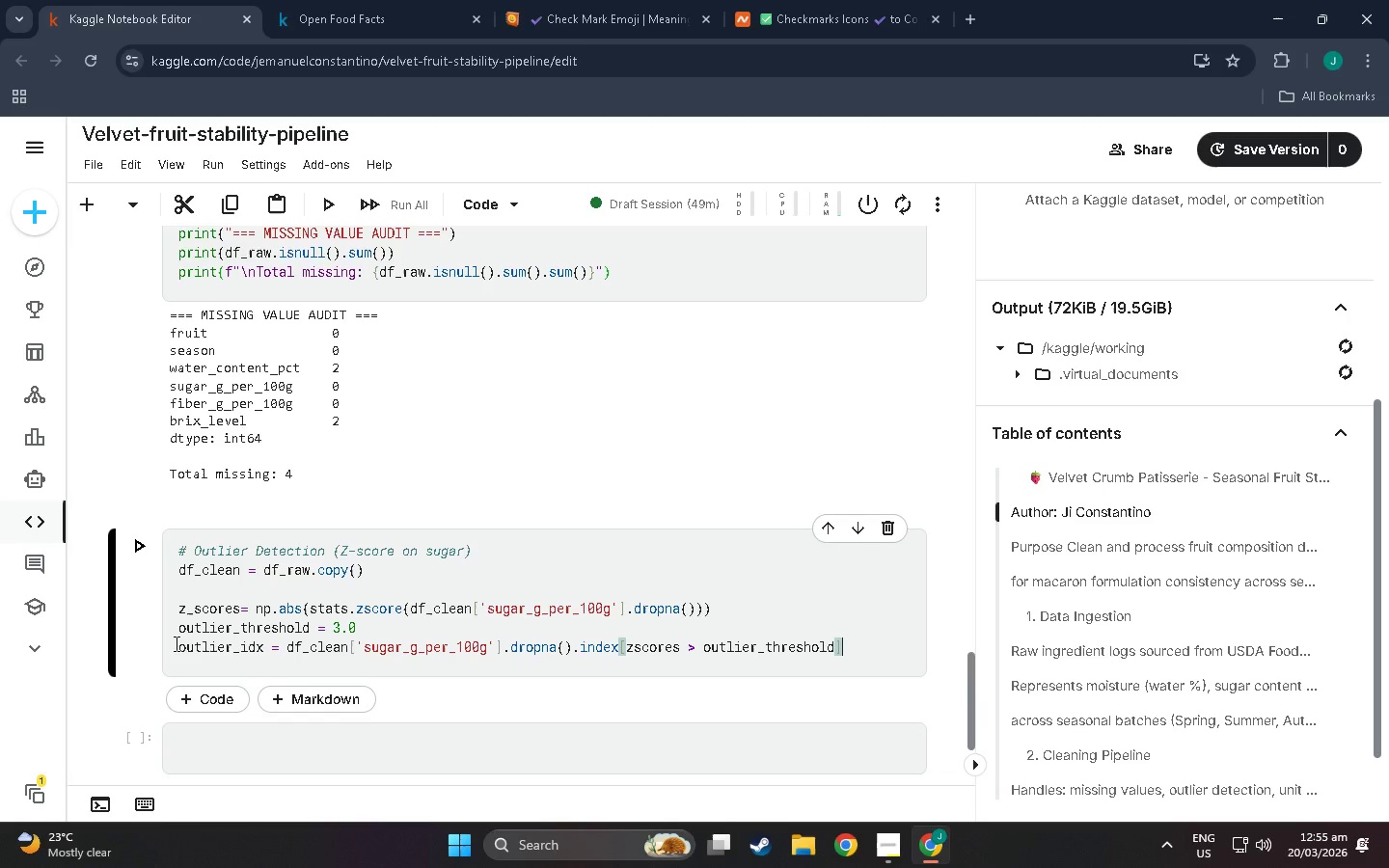 
wait(9.58)
 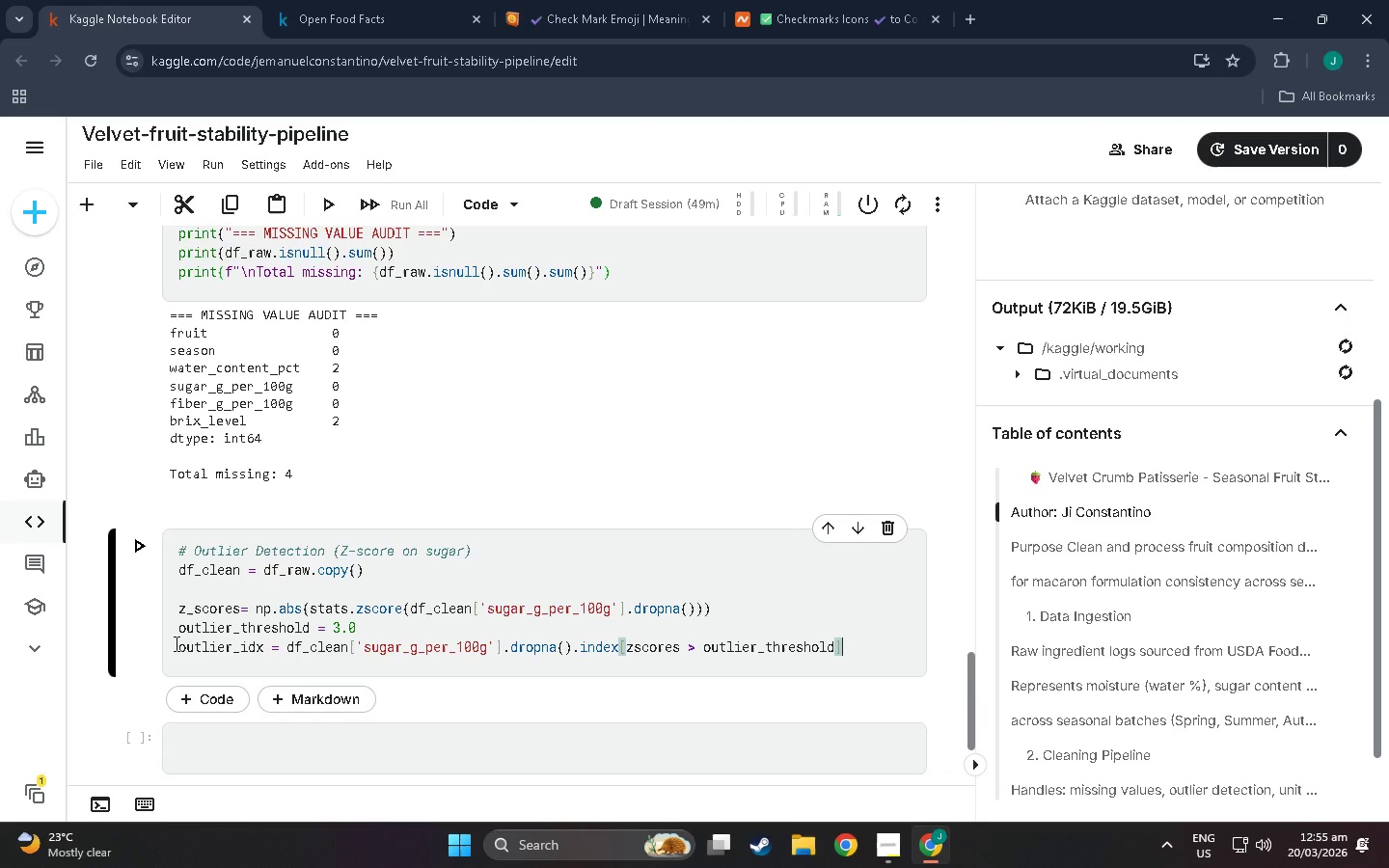 
left_click([867, 646])
 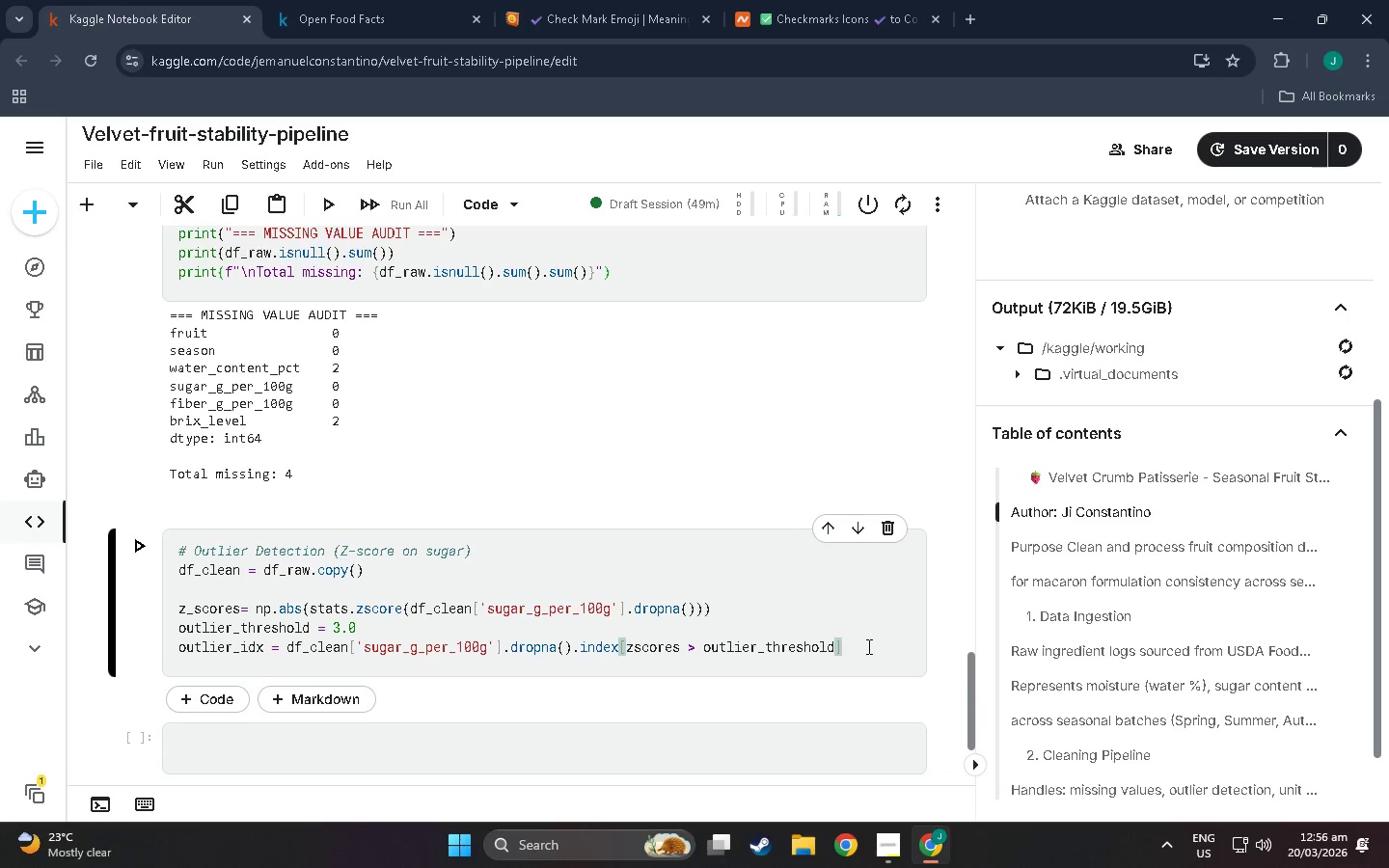 
key(Enter)
 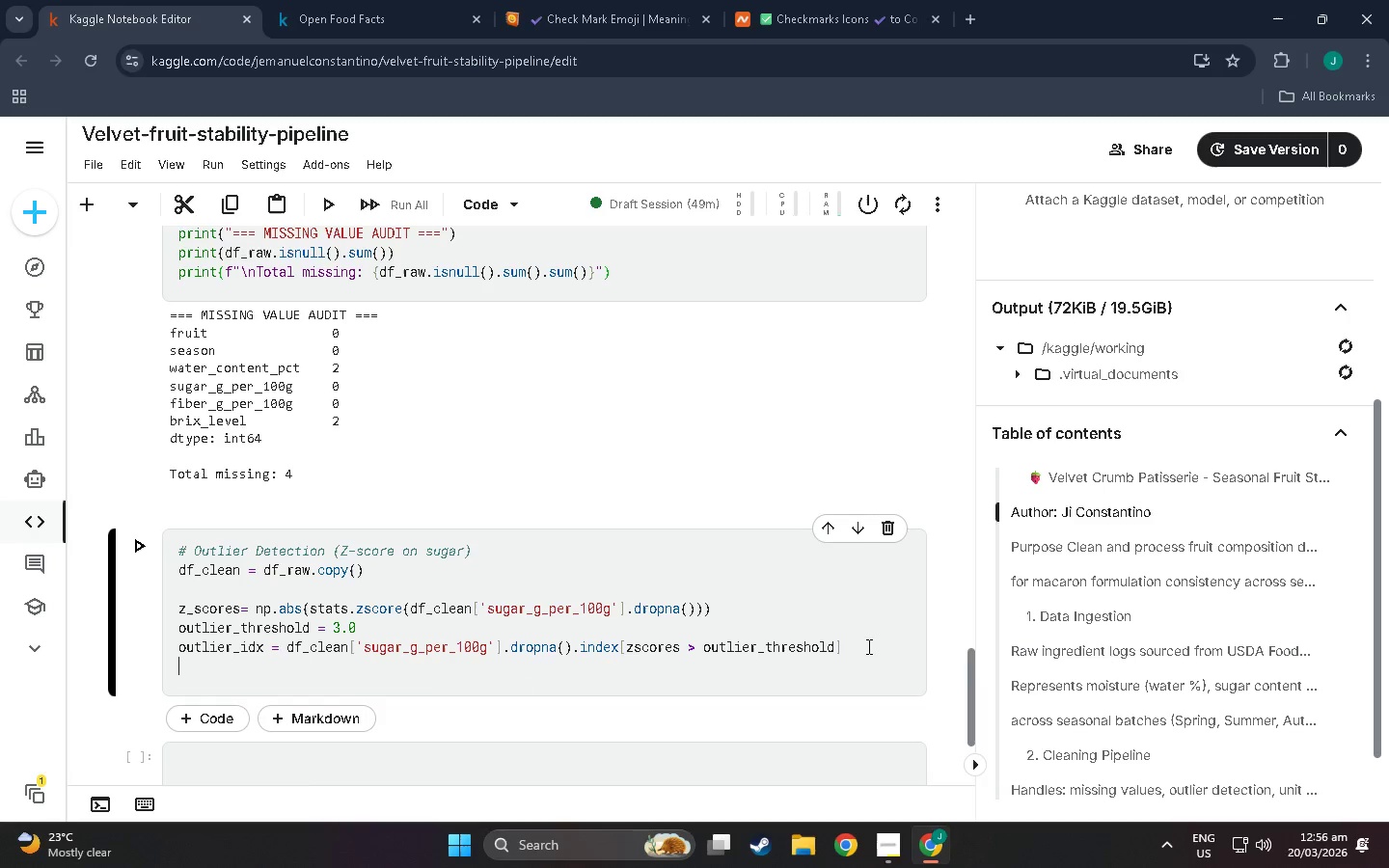 
key(Enter)
 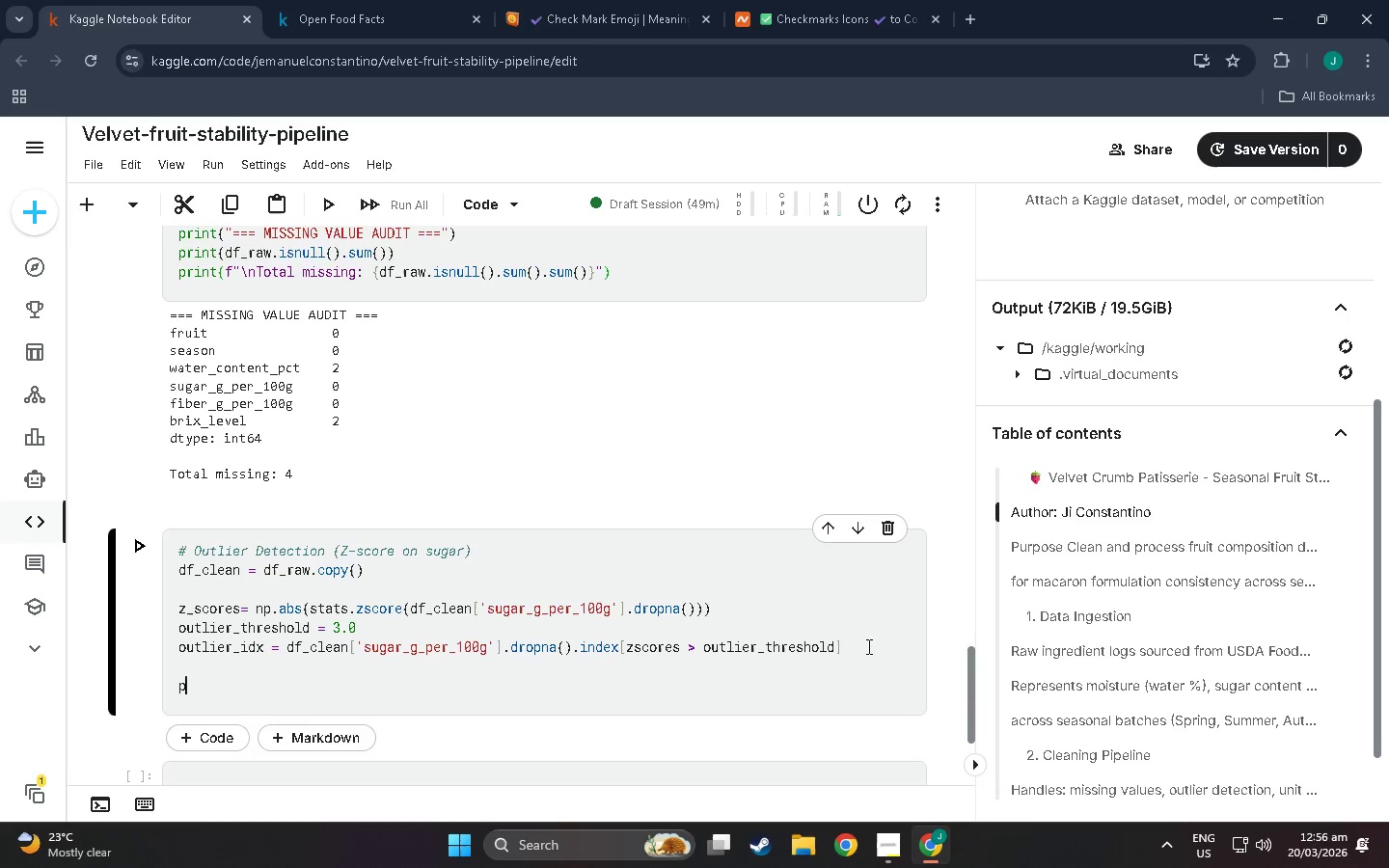 
type(print(f"Outliers detected in sugar_)
 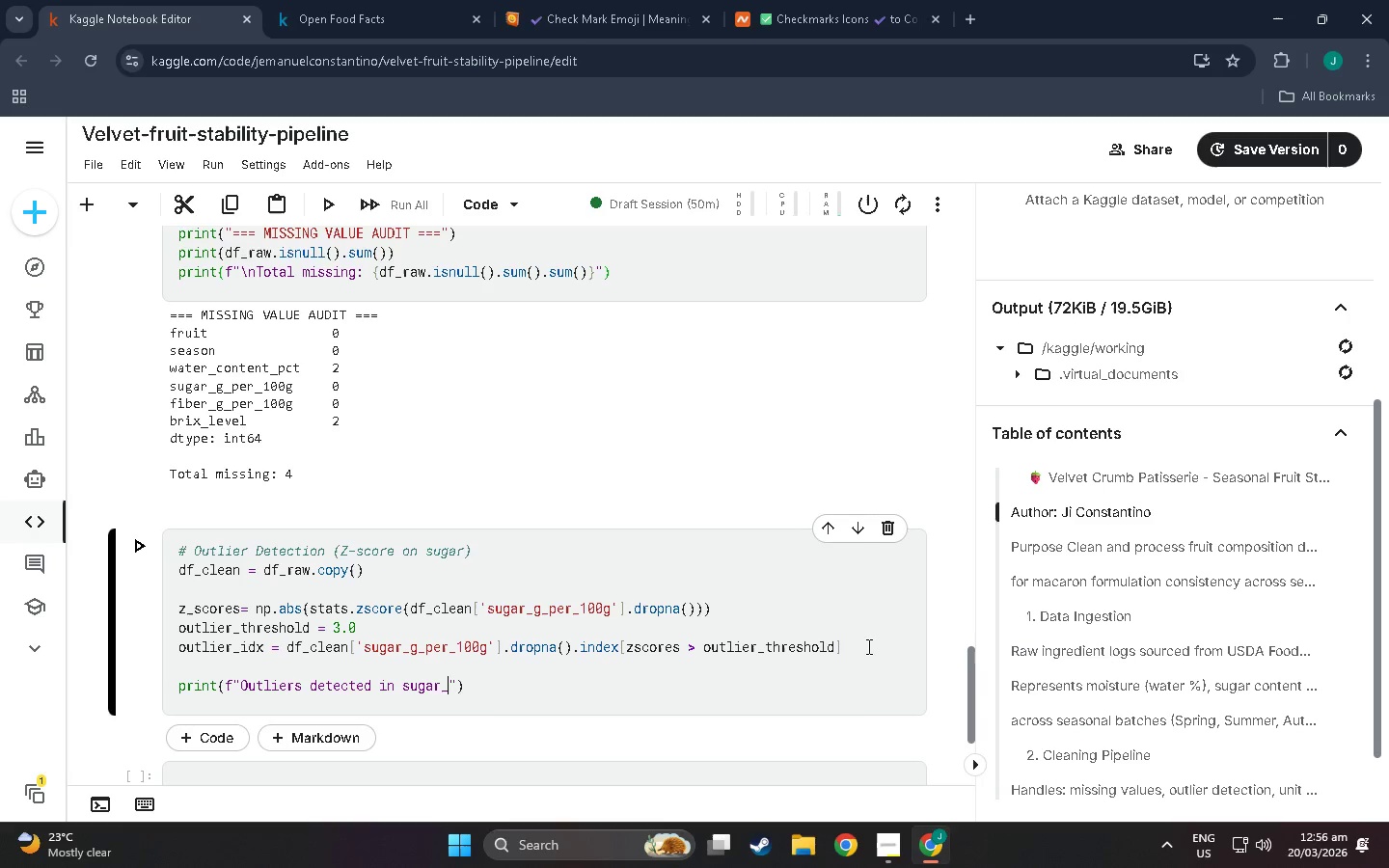 
type(g_per_100g)
 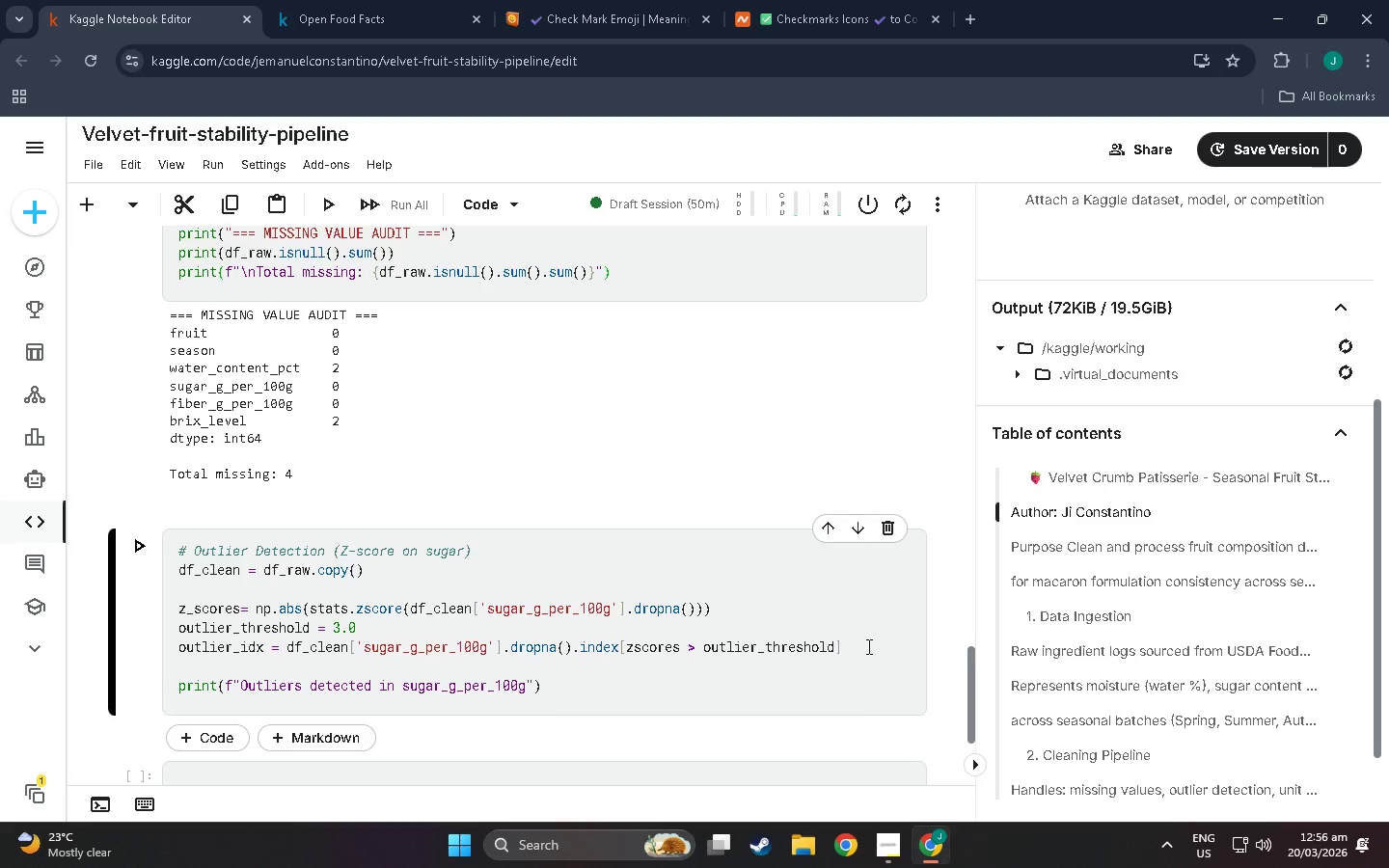 
wait(11.59)
 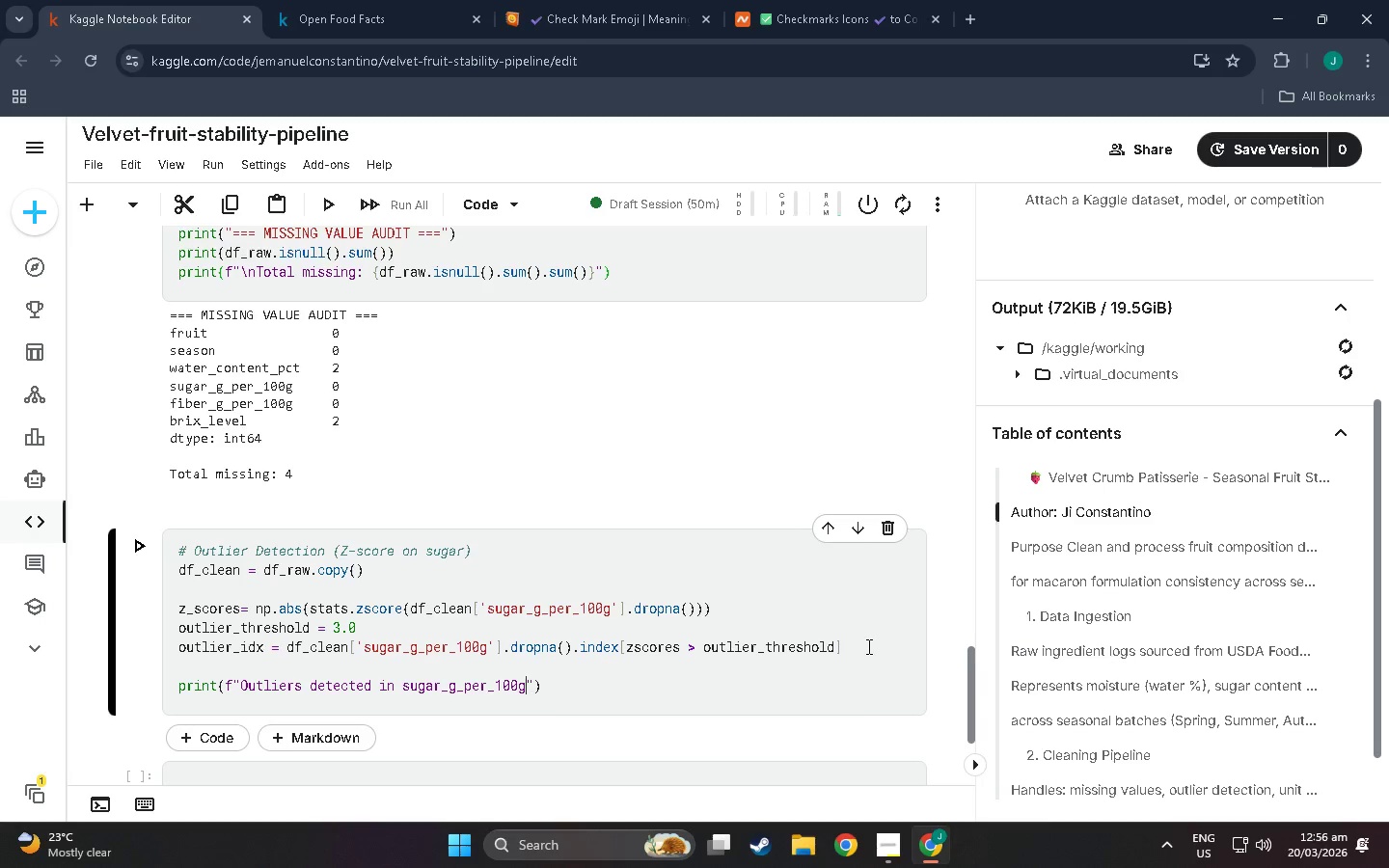 
type( at)
 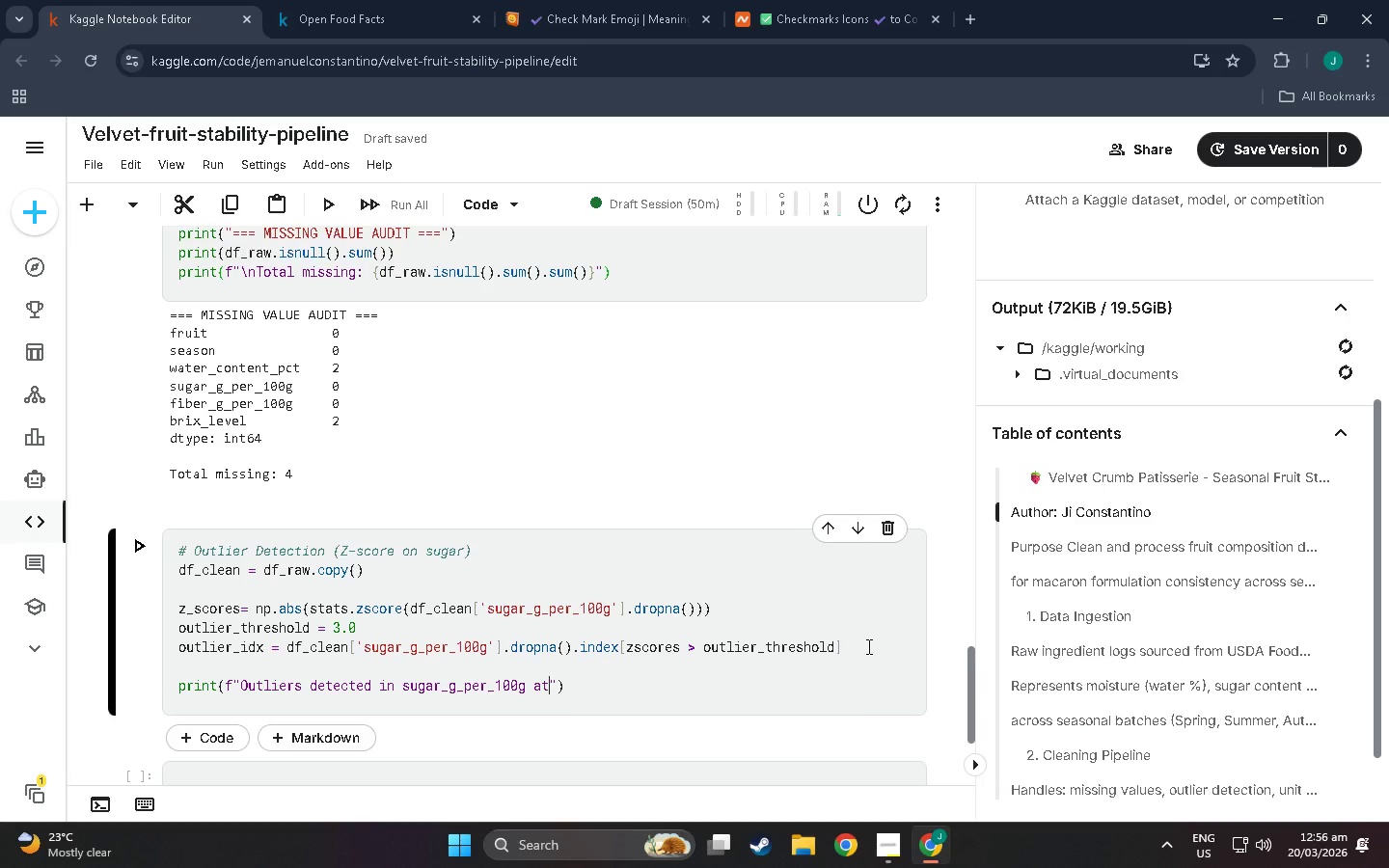 
wait(5.97)
 